 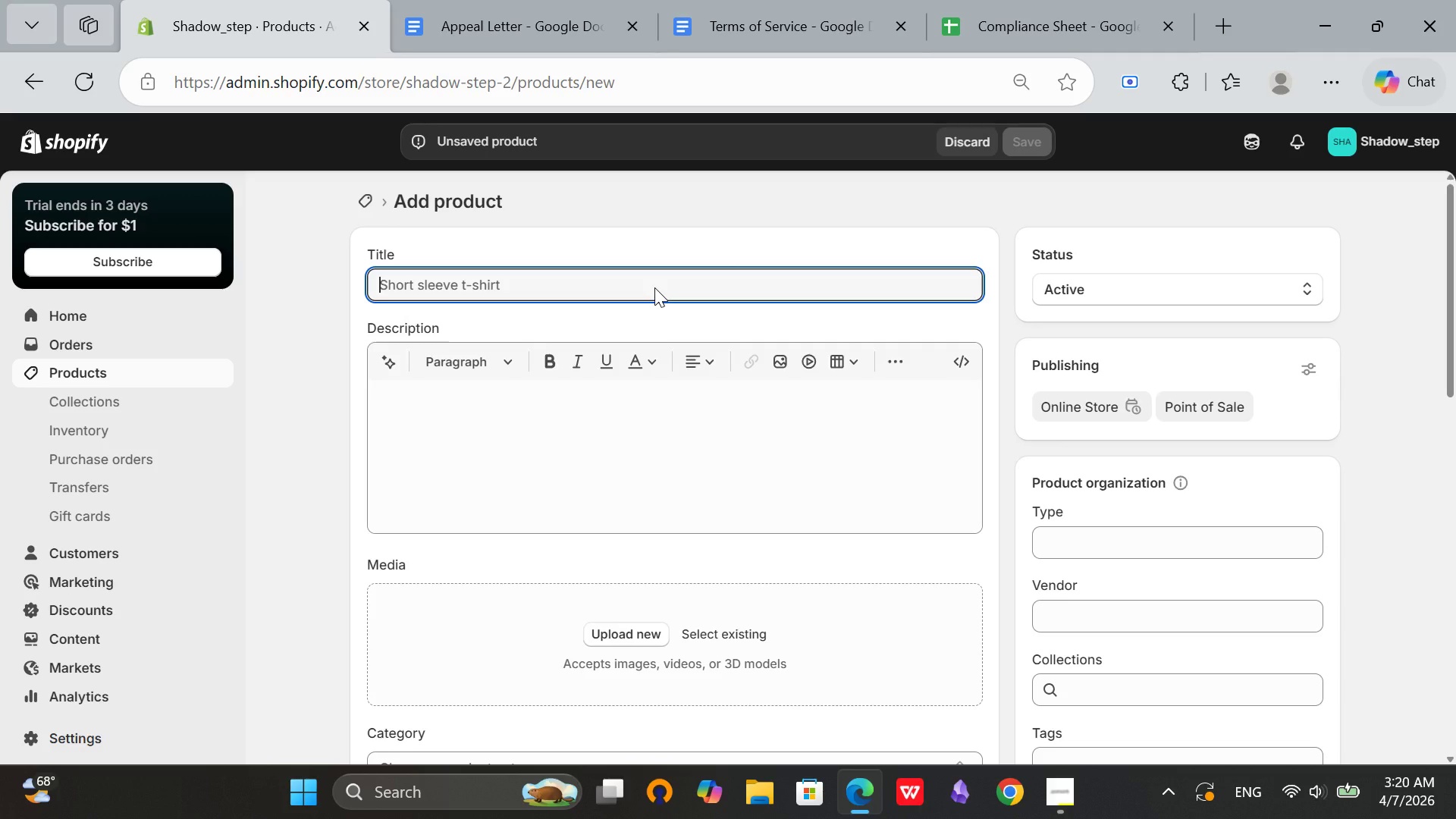 
left_click([562, 290])
 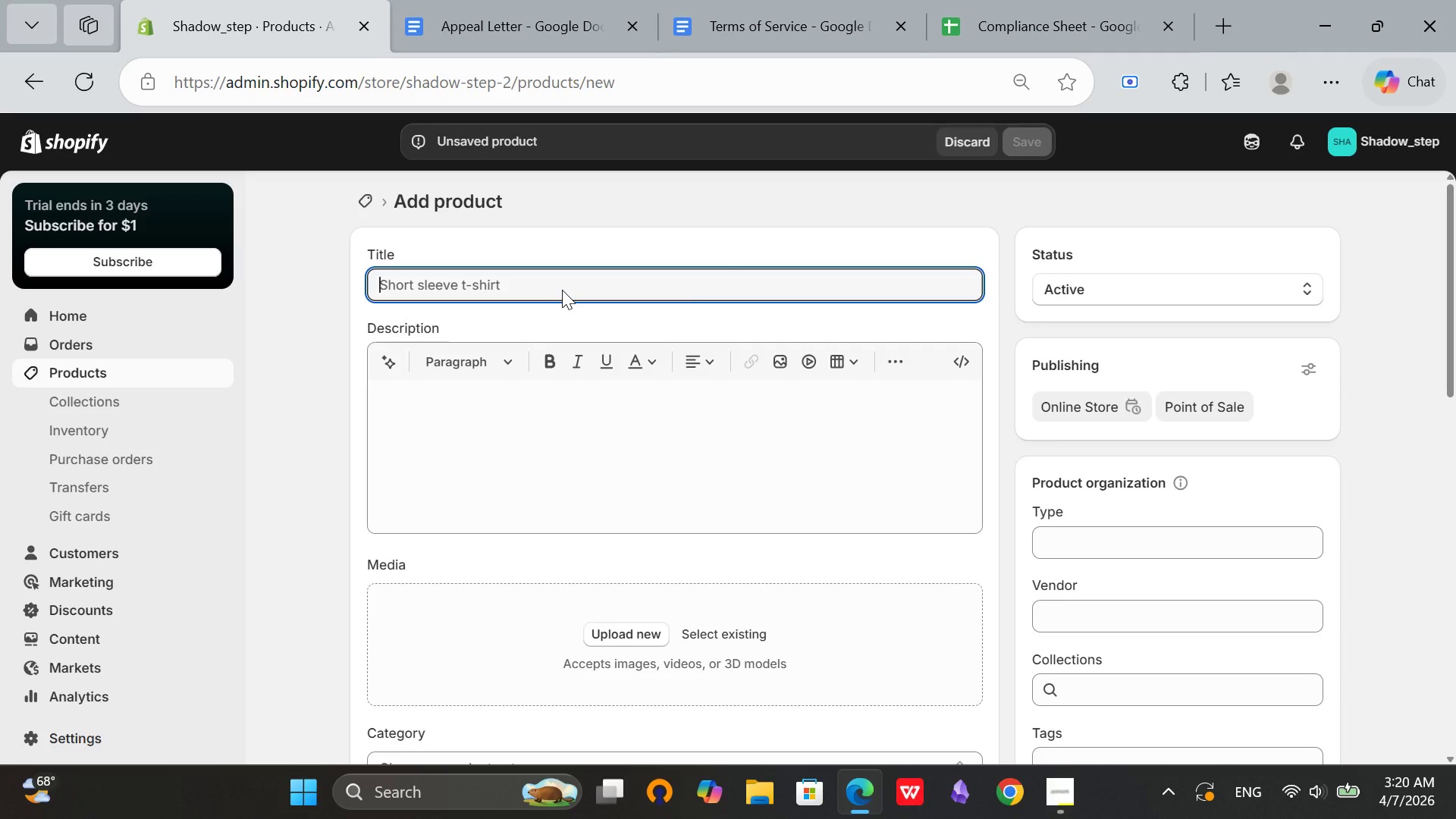 
type(Padded Kali Sticks - Filip)
key(Backspace)
type(pino Martial Arts Traiign)
key(Backspace)
key(Backspace)
type(ng)
 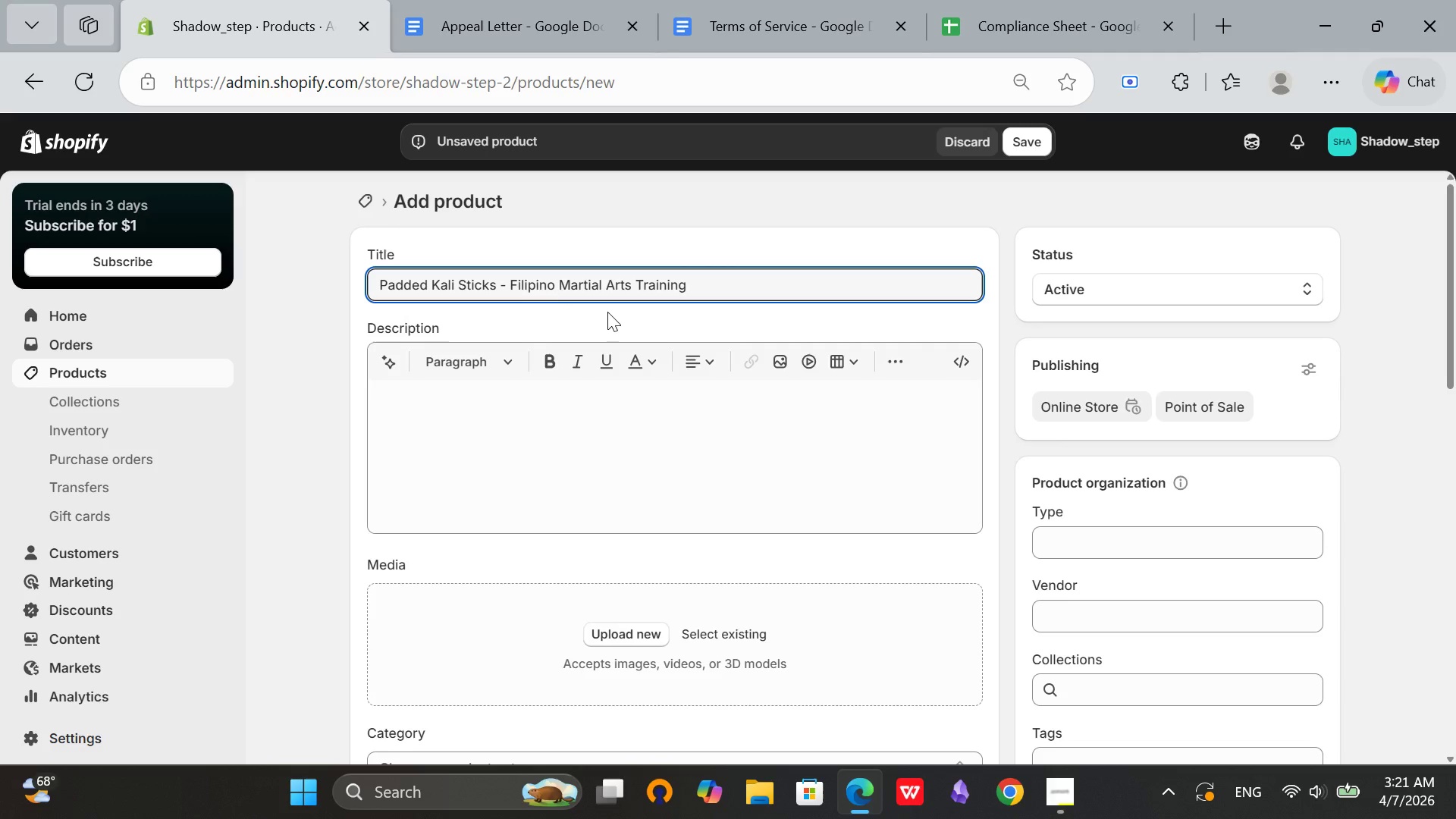 
type(High-density foma)
key(Backspace)
key(Backspace)
type(am over rattan core. 1-inch padding. Used for partner striking drills. Impact d)
key(Backspace)
type(force equivalent to pool noodle.)
 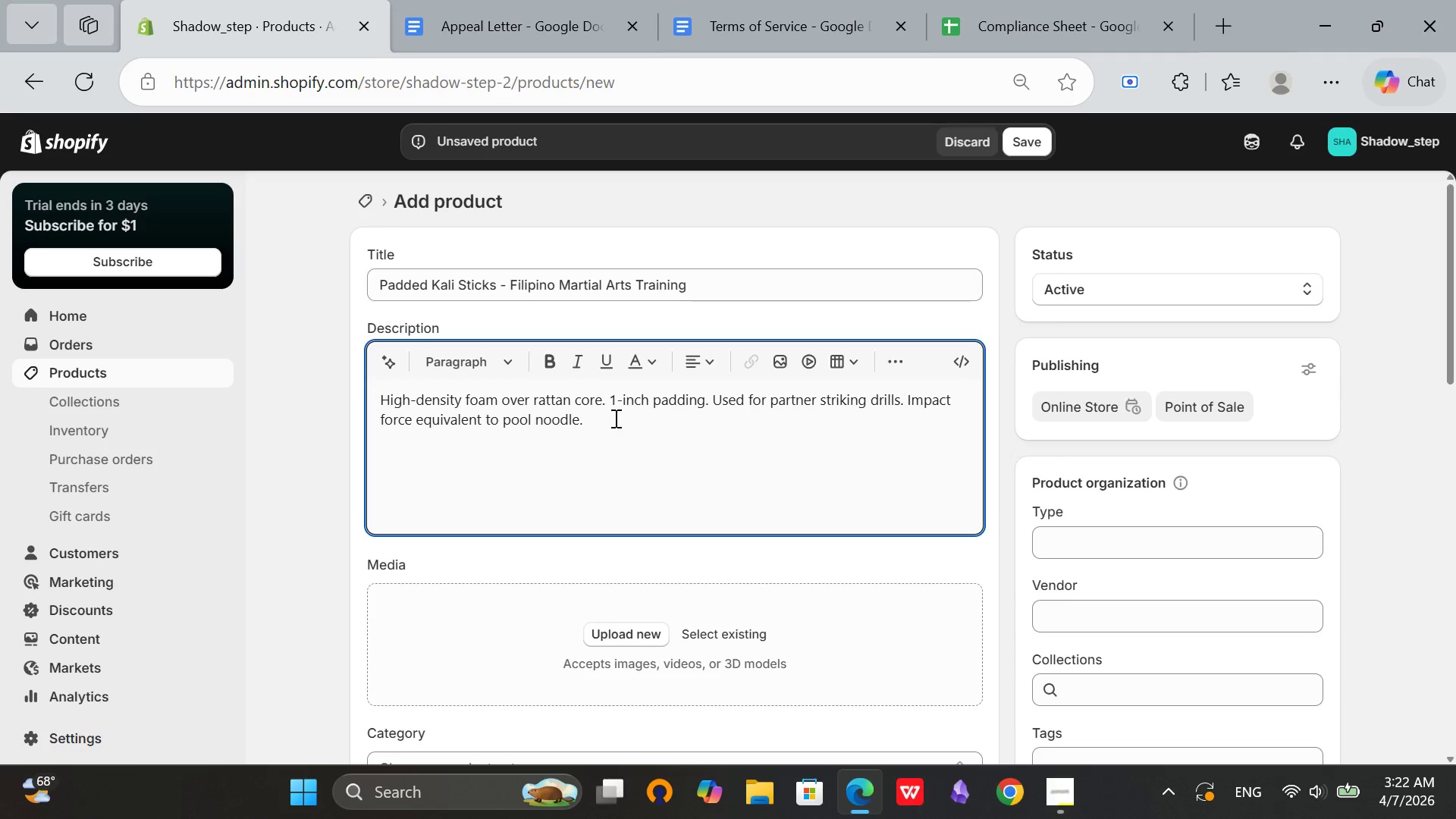 
scroll: coordinate [595, 460], scroll_direction: down, amount: 1.0
 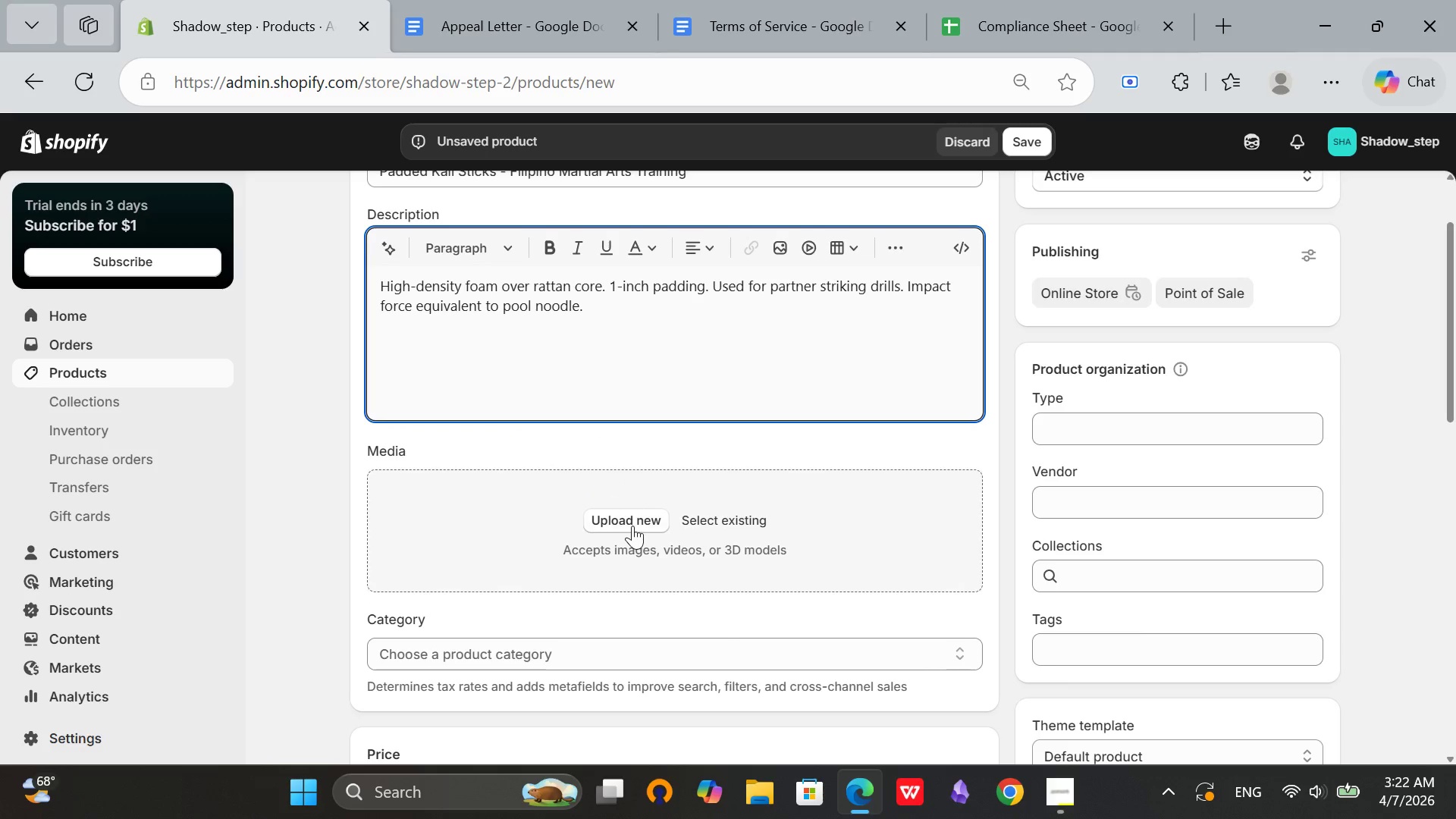 
scroll: coordinate [633, 526], scroll_direction: up, amount: 3.0
 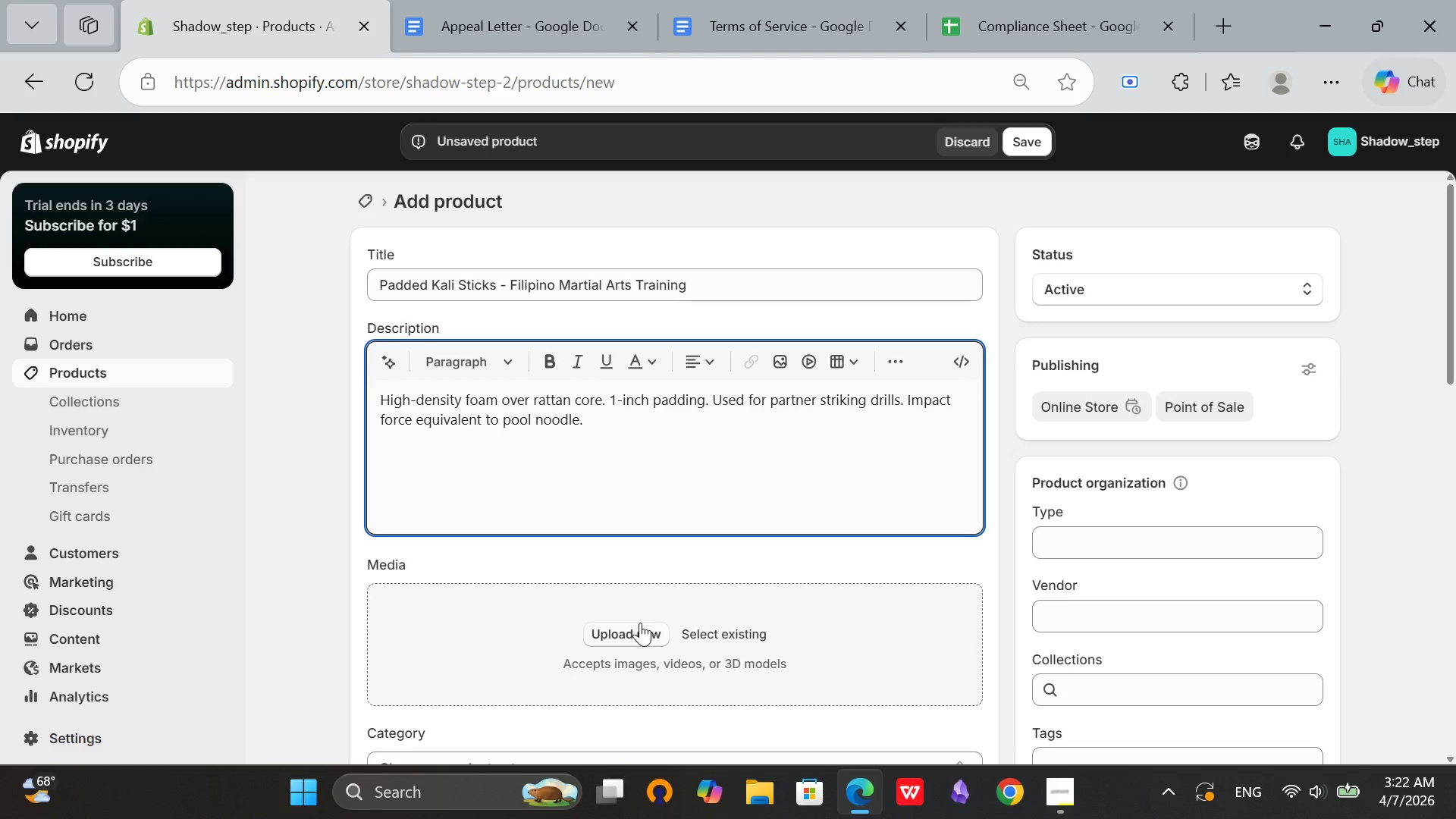 
left_click([635, 631])
 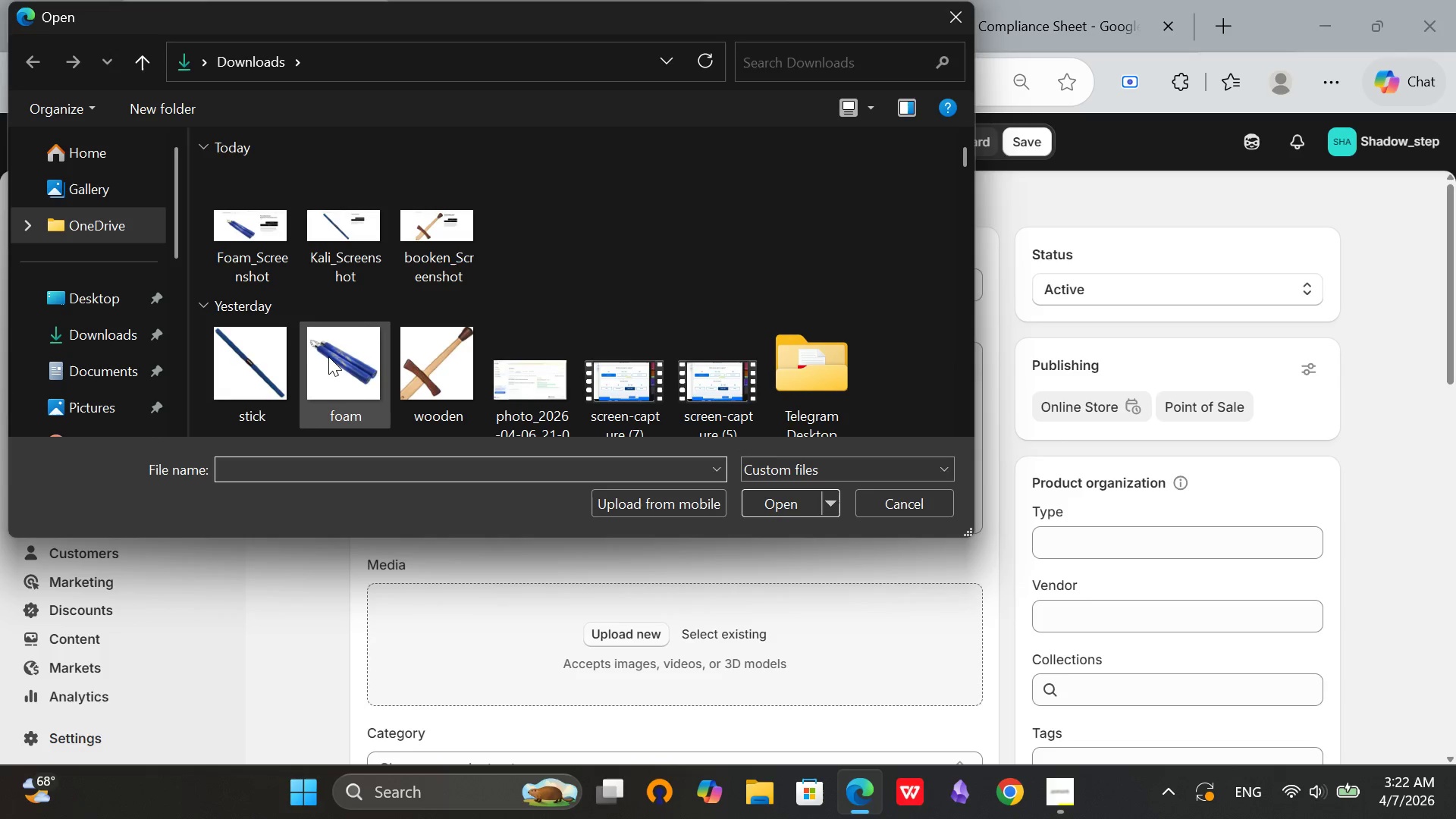 
double_click([278, 356])
 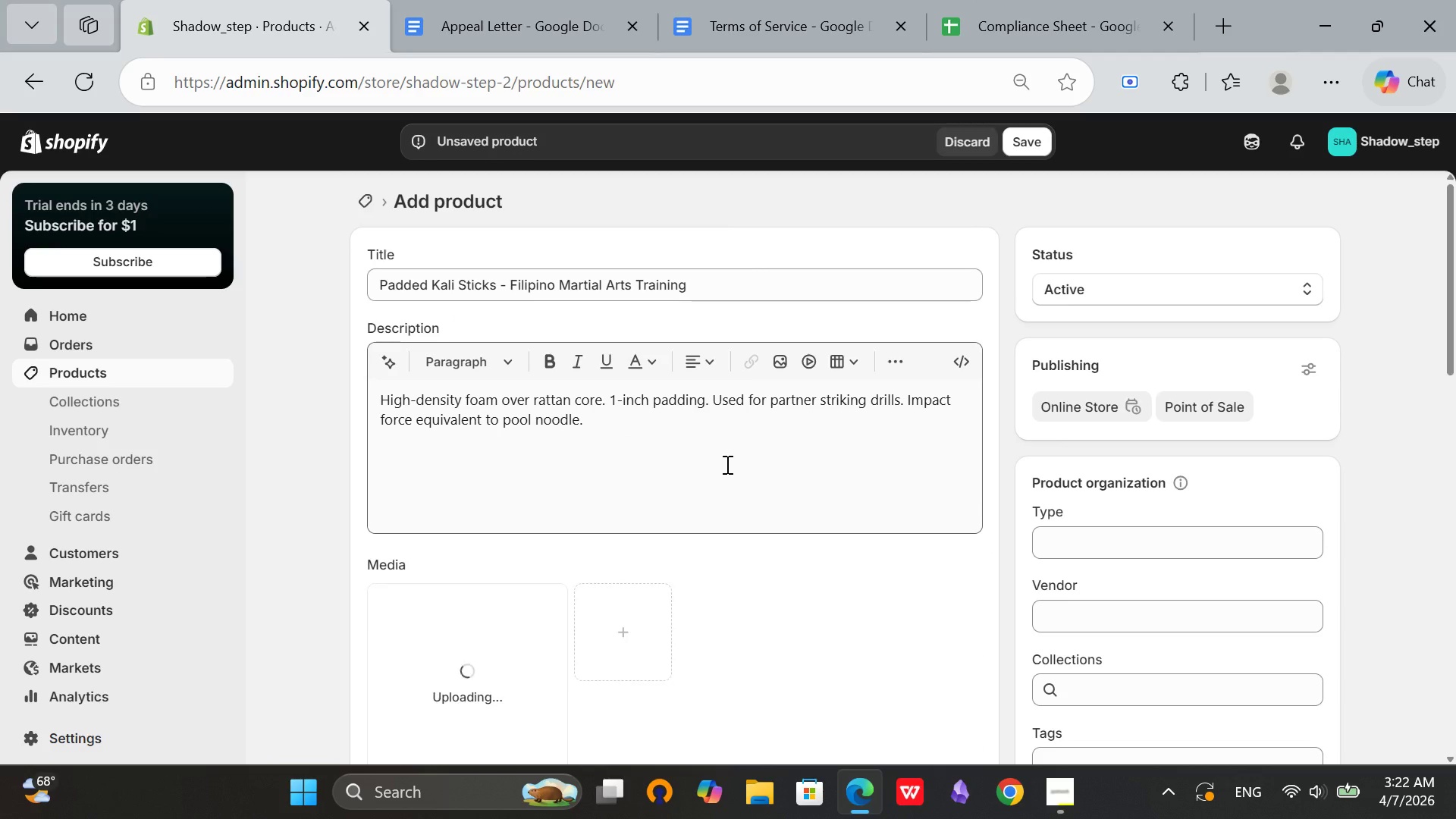 
scroll: coordinate [721, 471], scroll_direction: down, amount: 5.0
 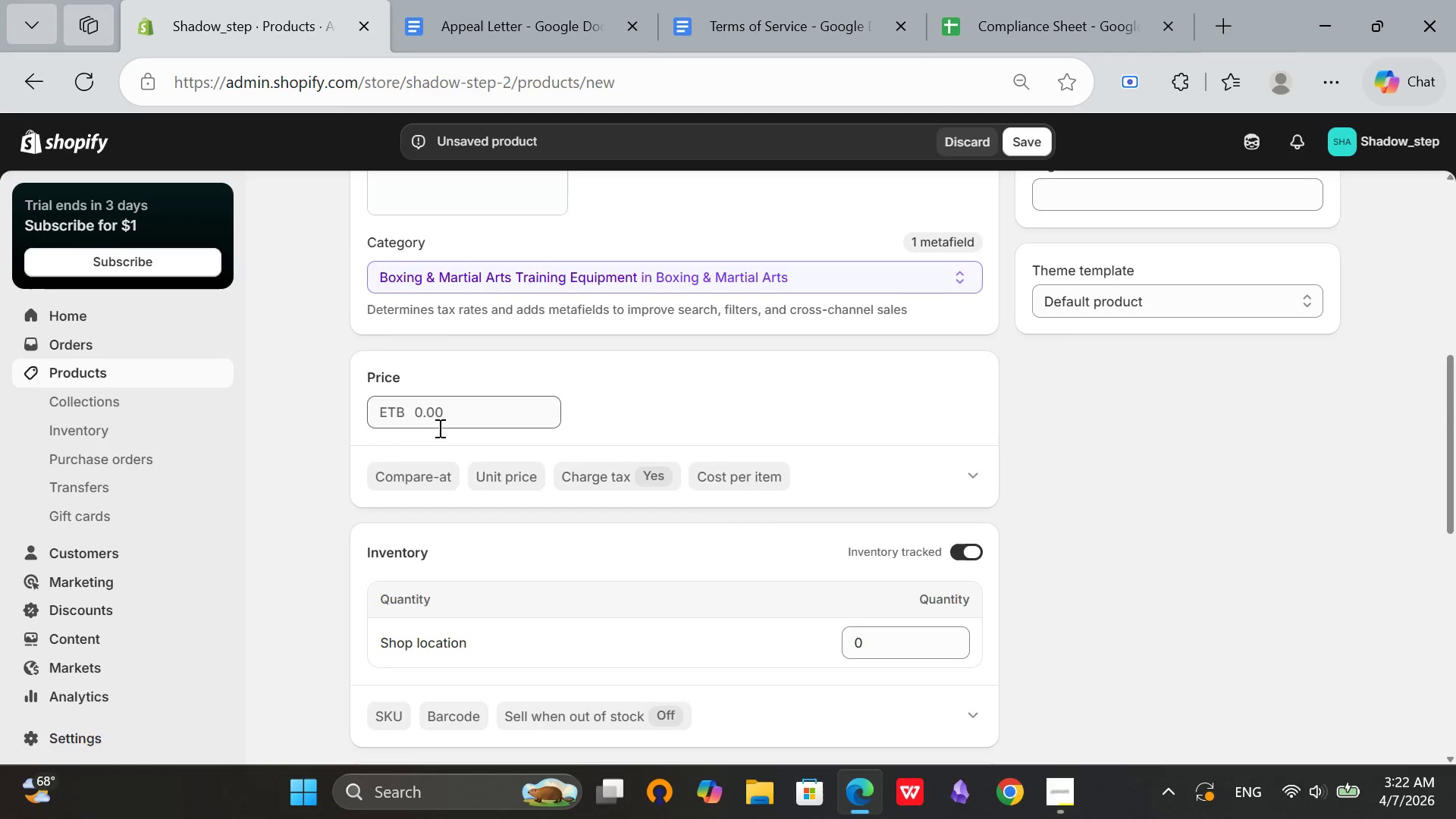 
left_click([417, 414])
 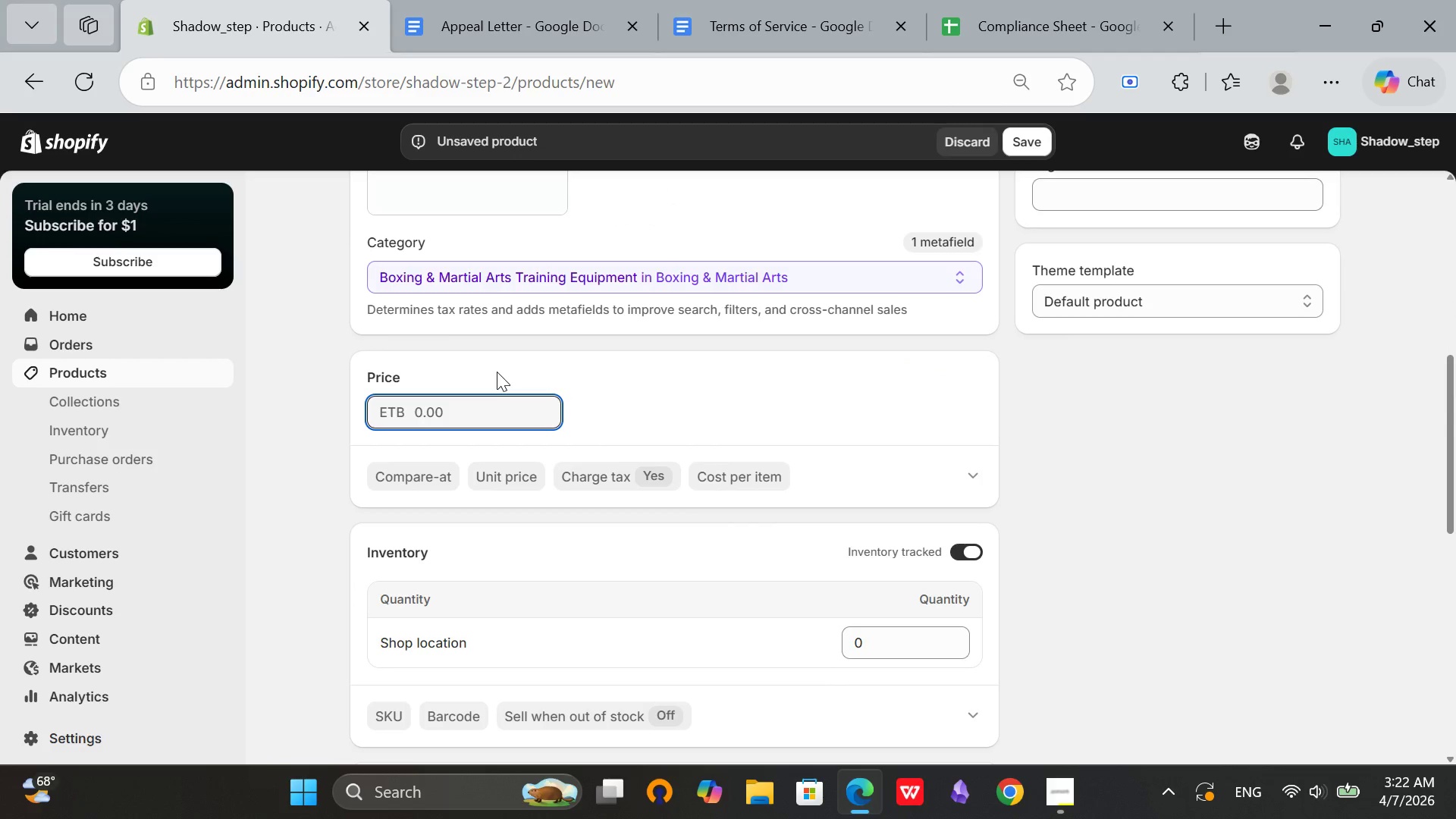 
type(29.99)
 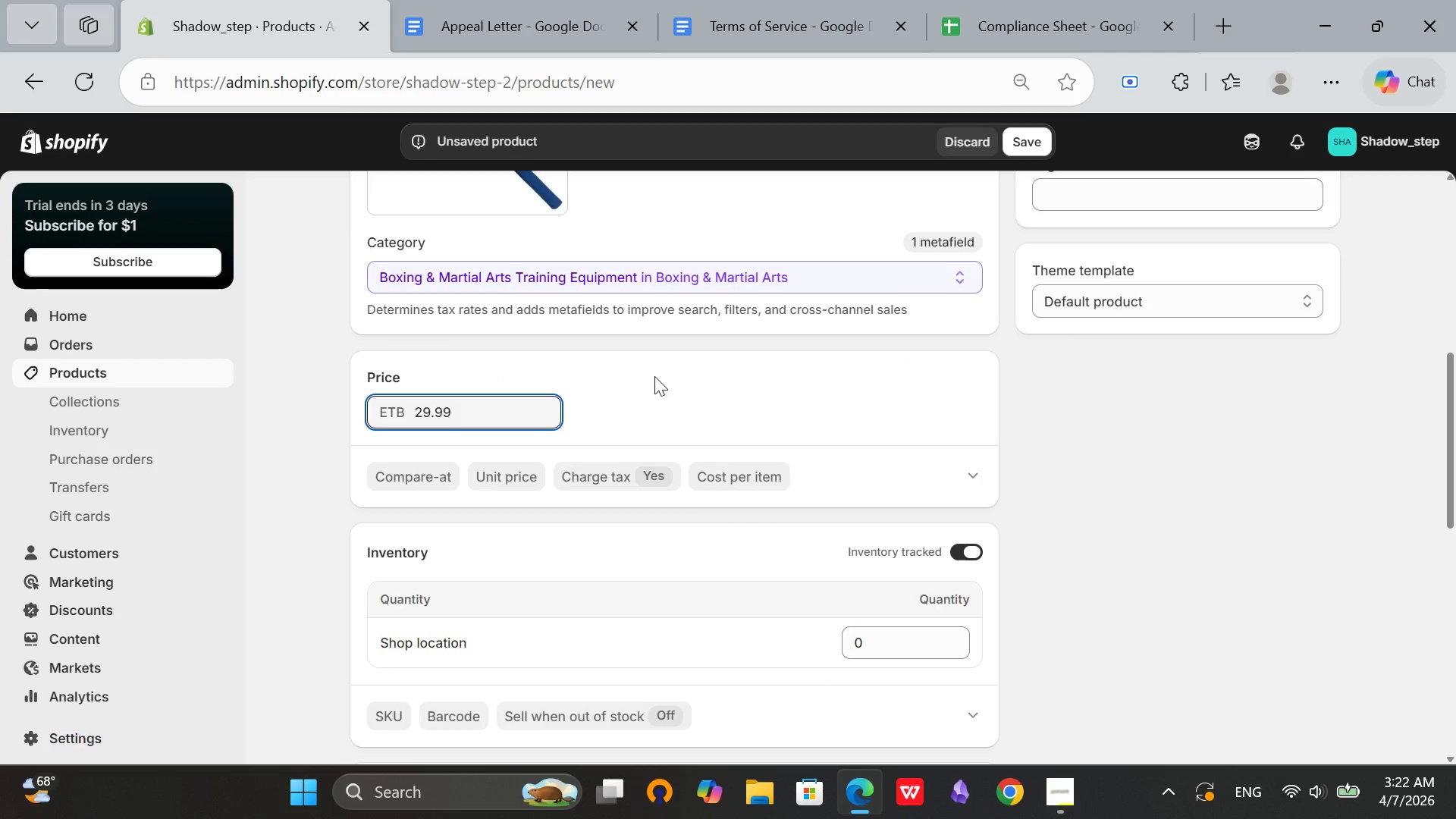 
left_click([655, 376])
 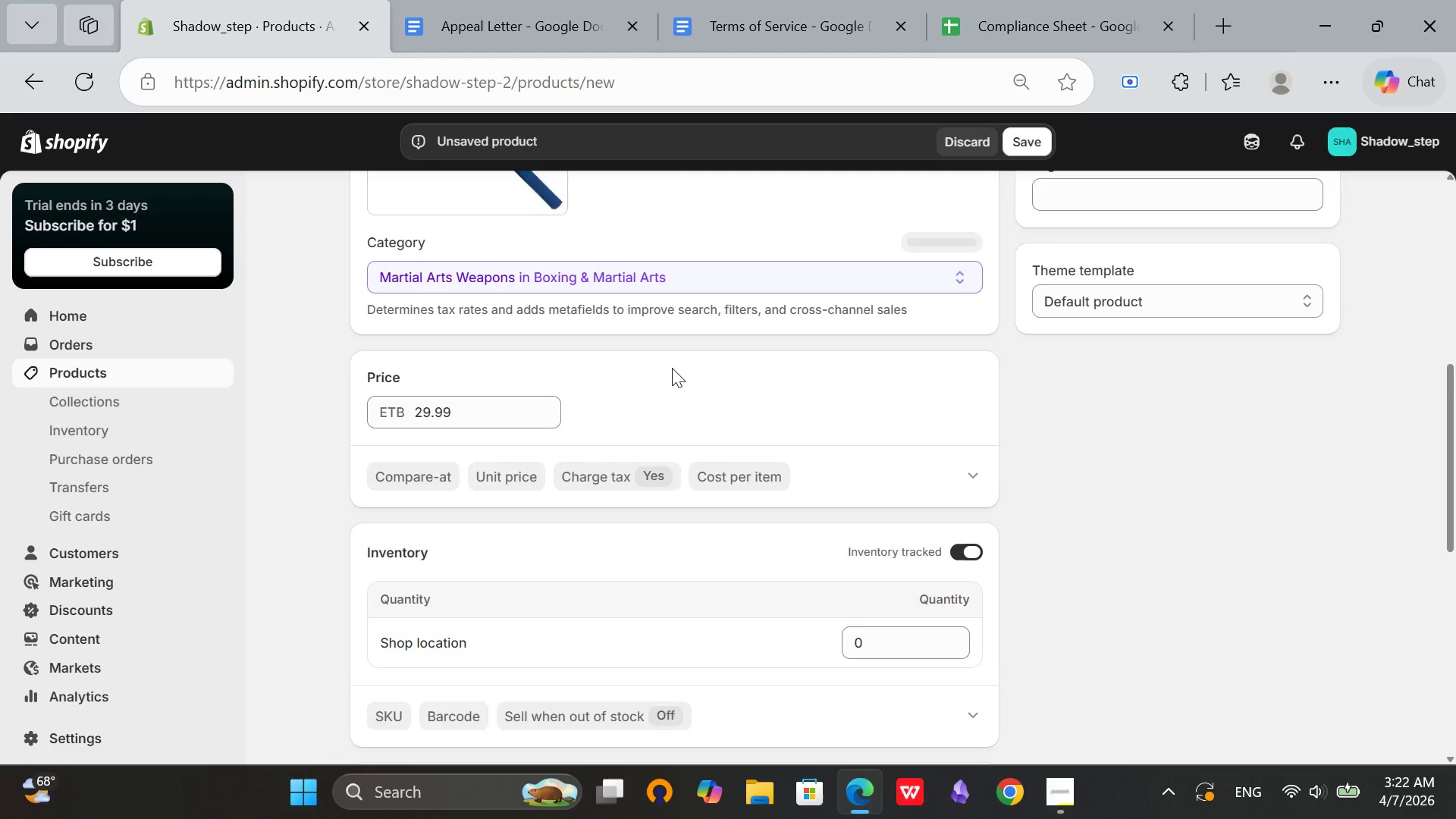 
scroll: coordinate [676, 385], scroll_direction: down, amount: 2.0
 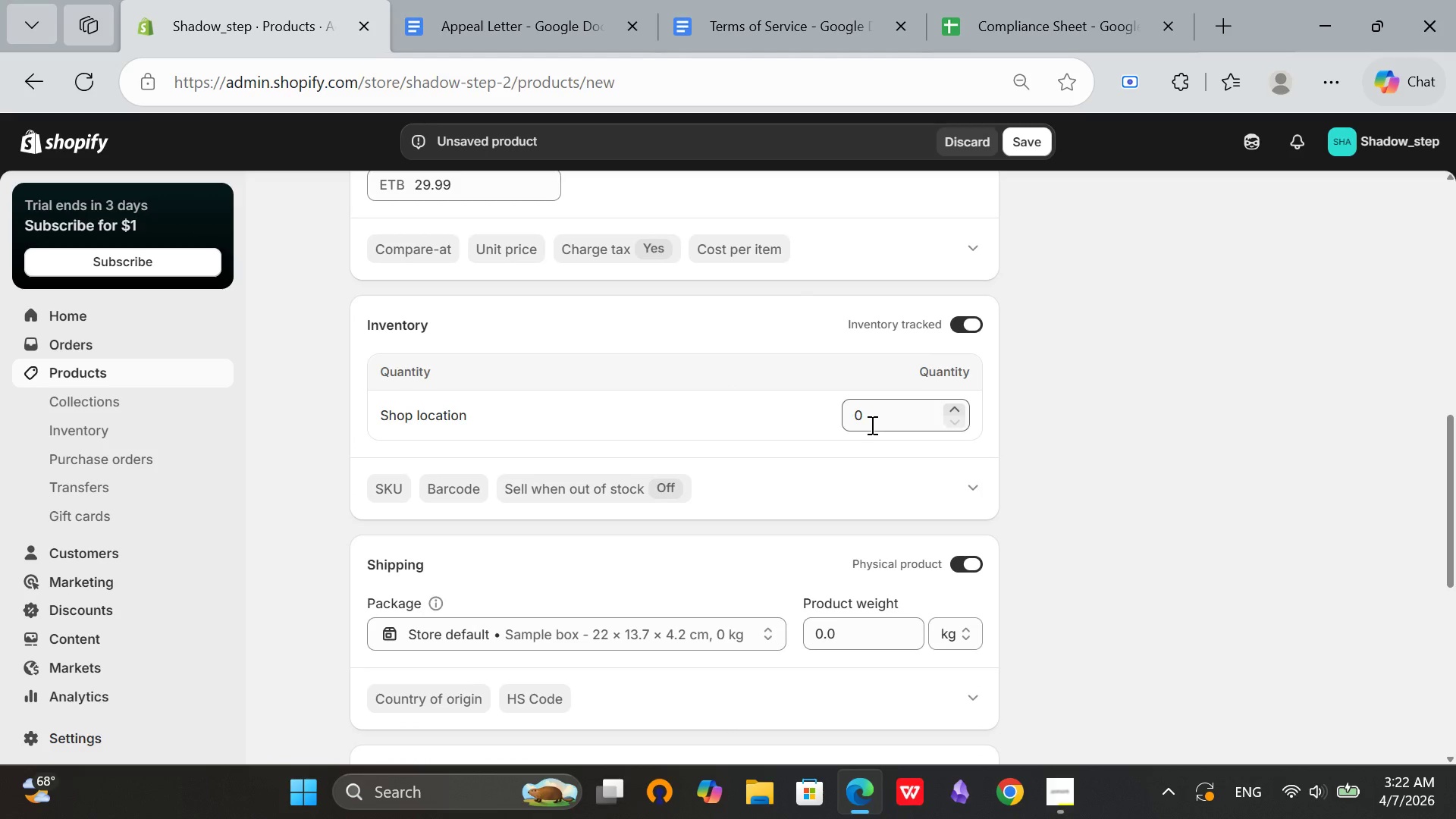 
left_click([871, 425])
 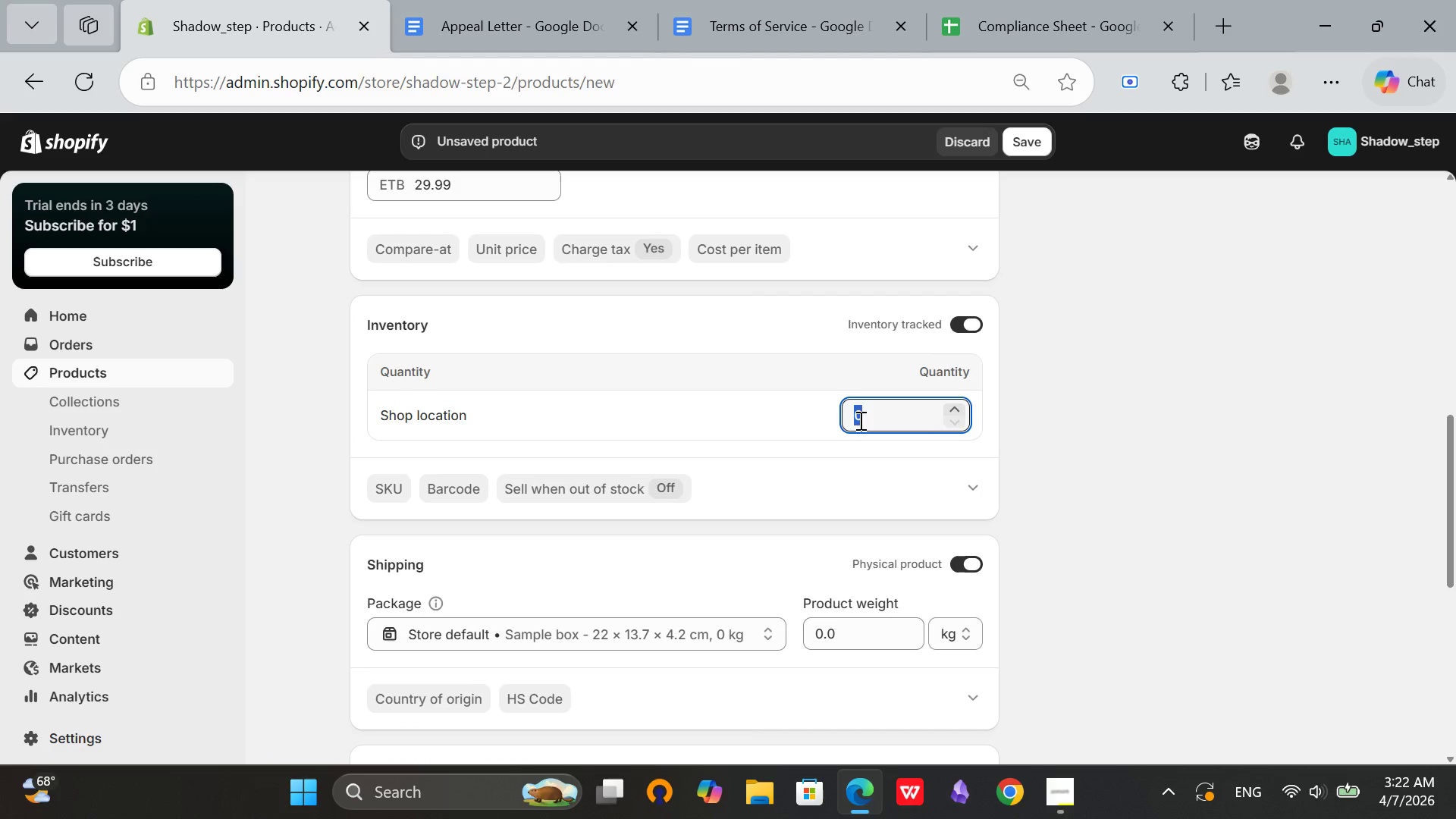 
left_click([859, 420])
 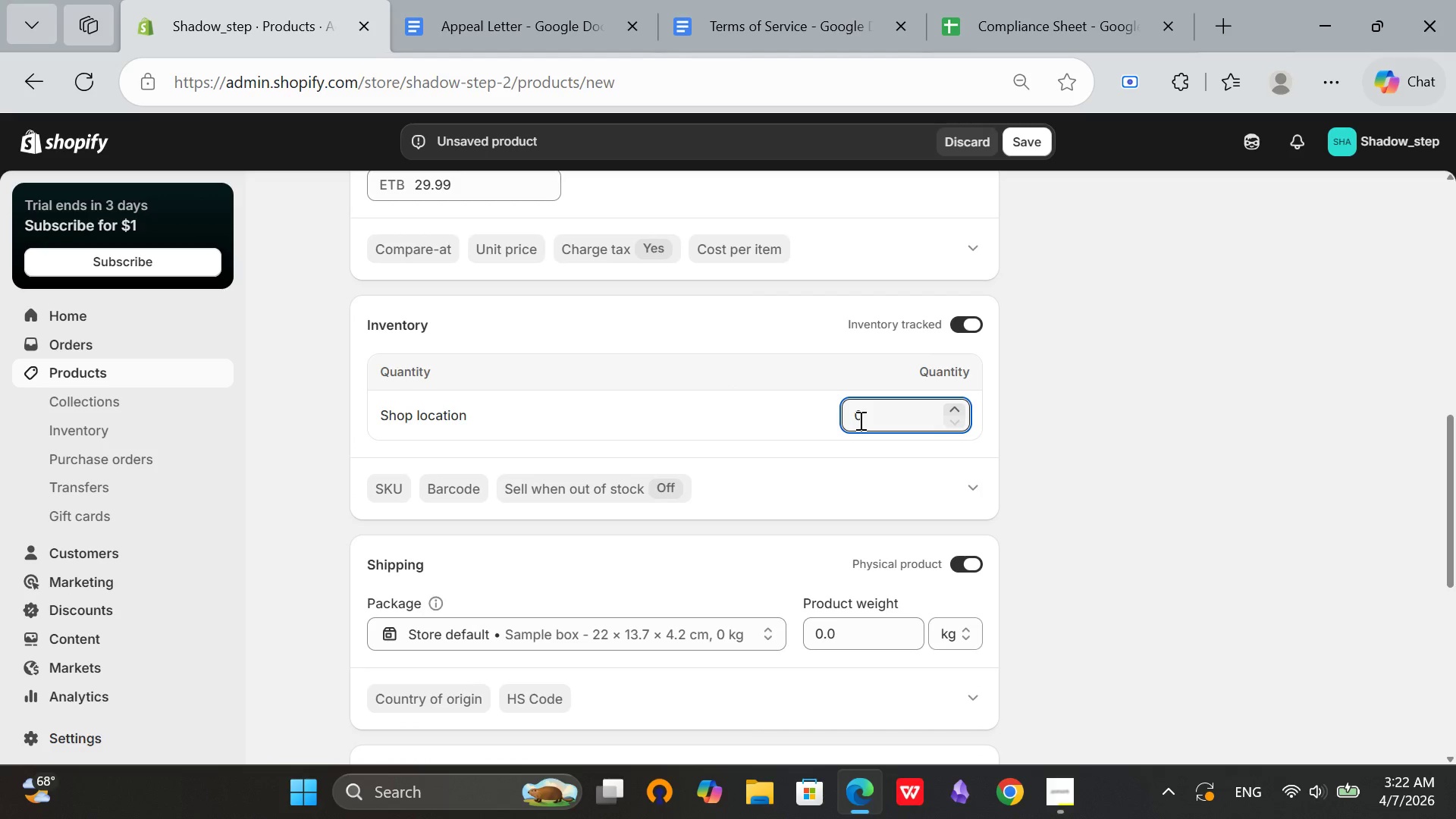 
left_click([859, 420])
 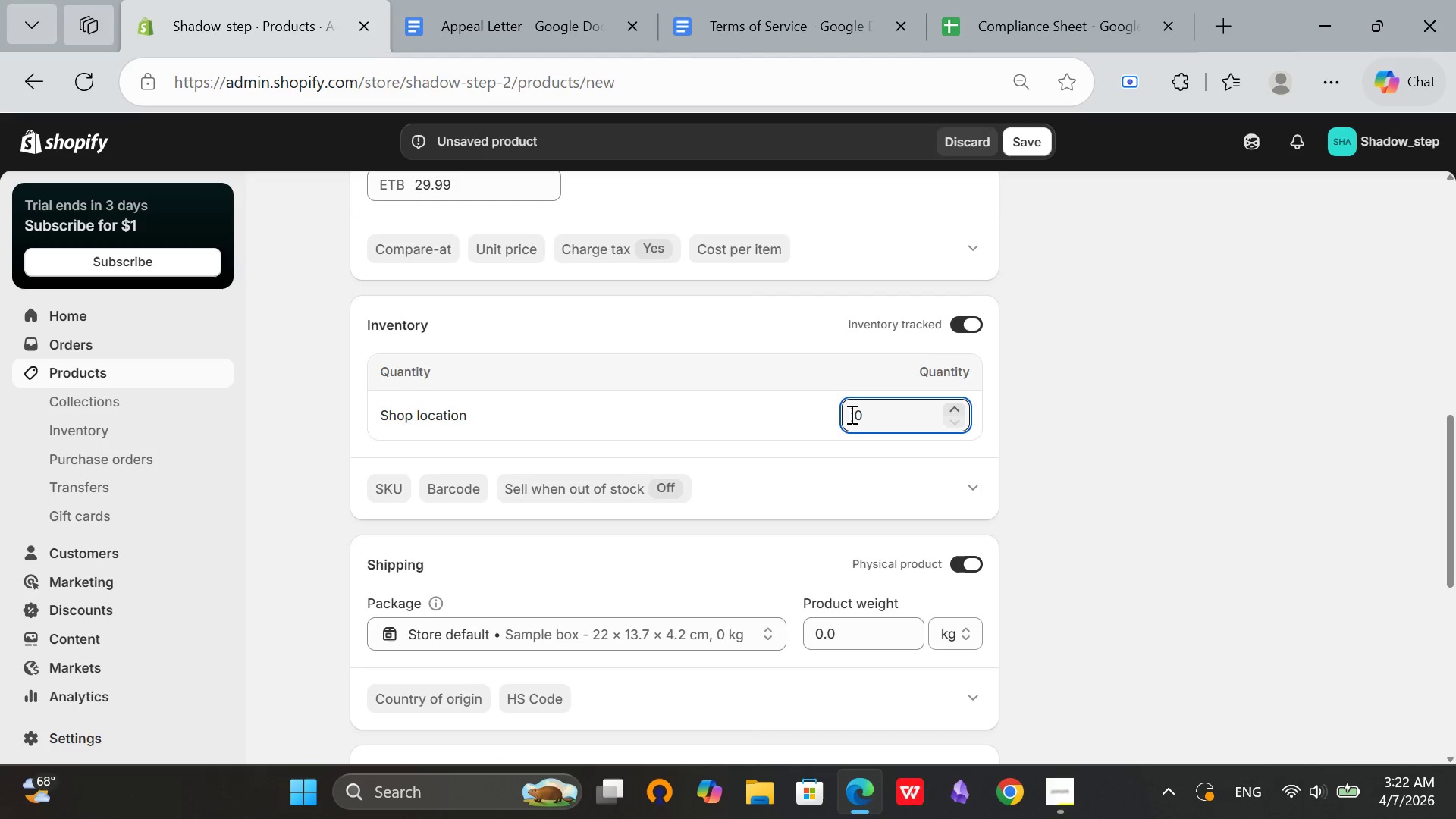 
left_click([853, 416])
 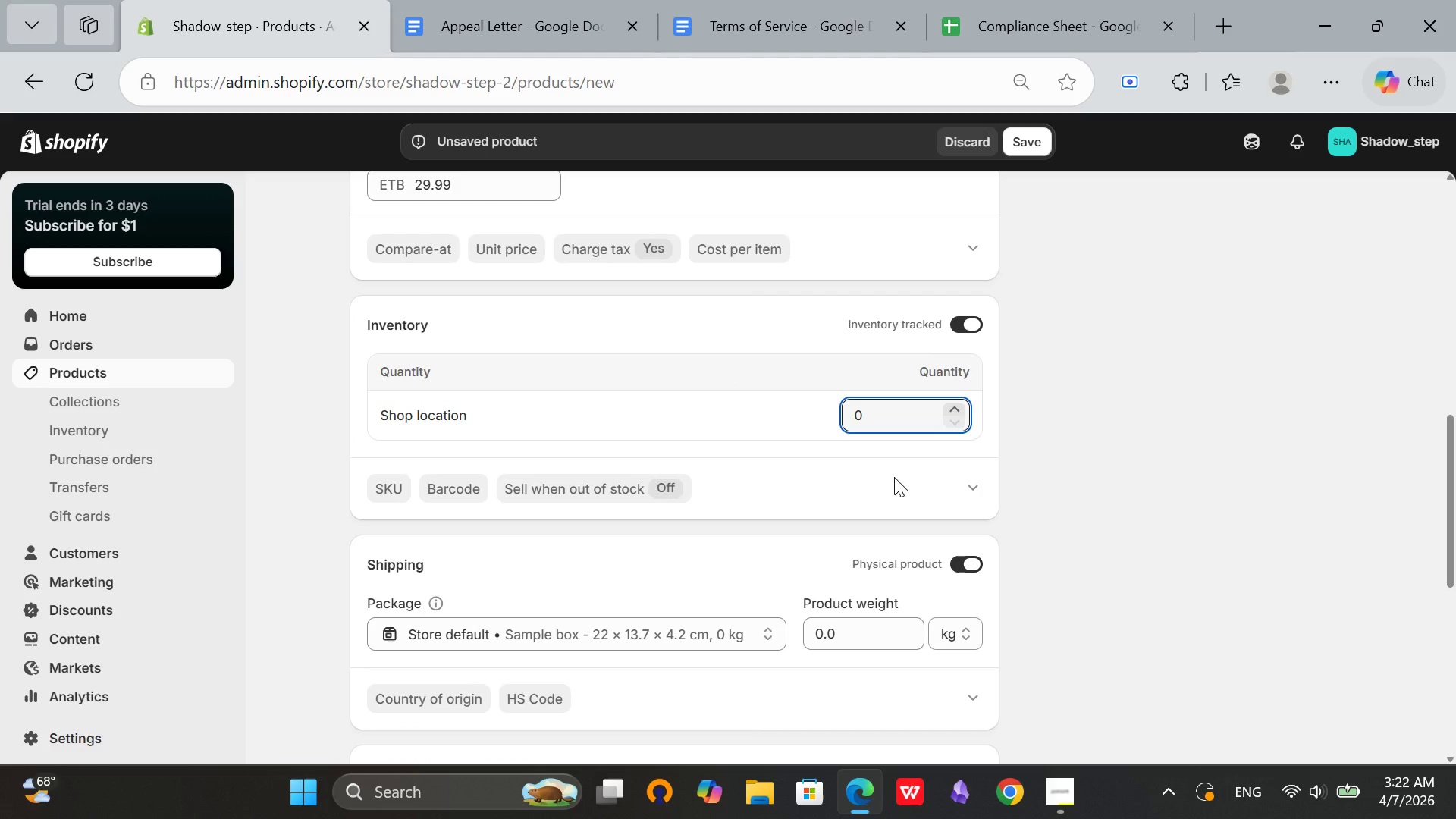 
key(3)
 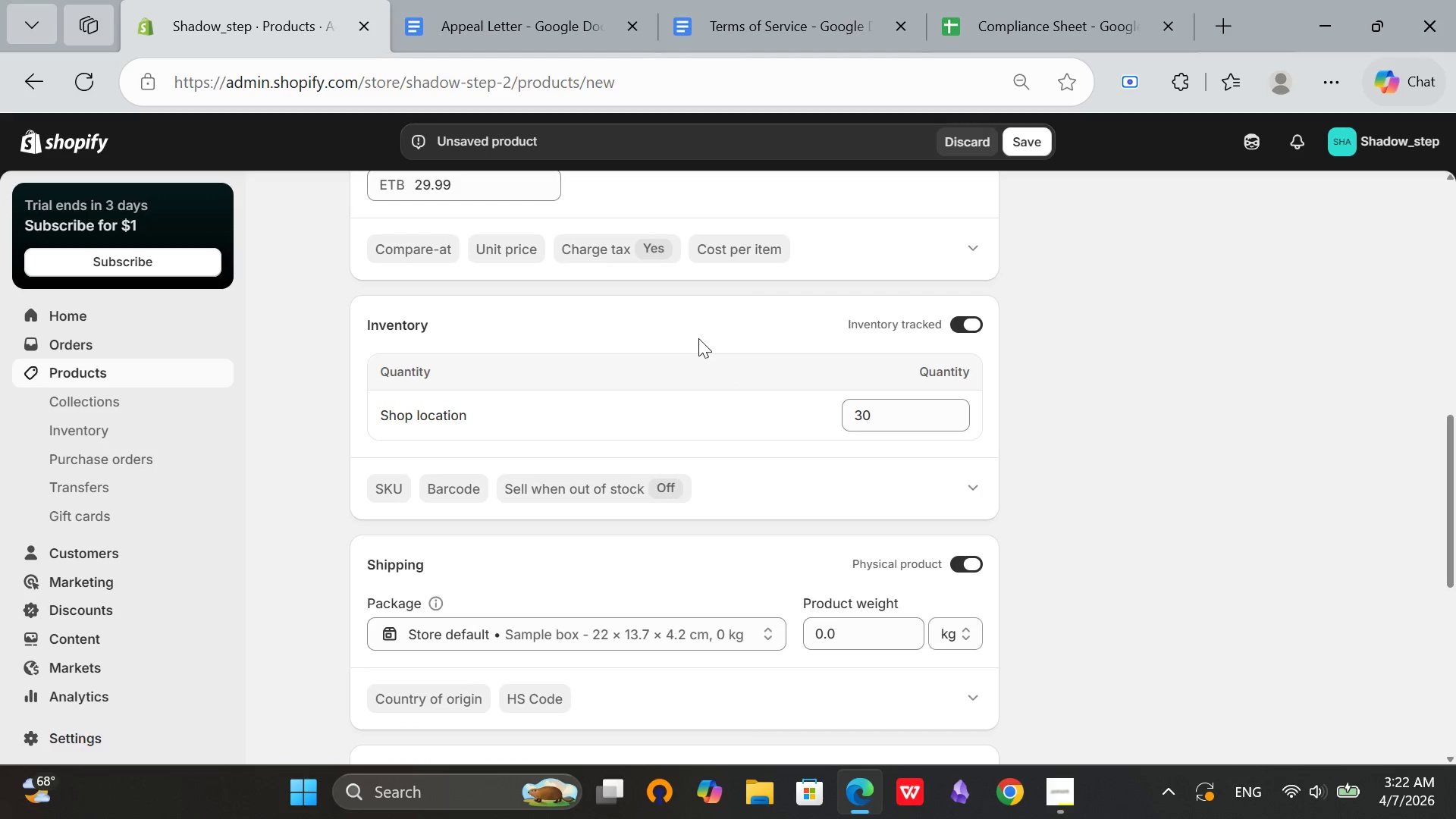 
scroll: coordinate [1365, 708], scroll_direction: down, amount: 6.0
 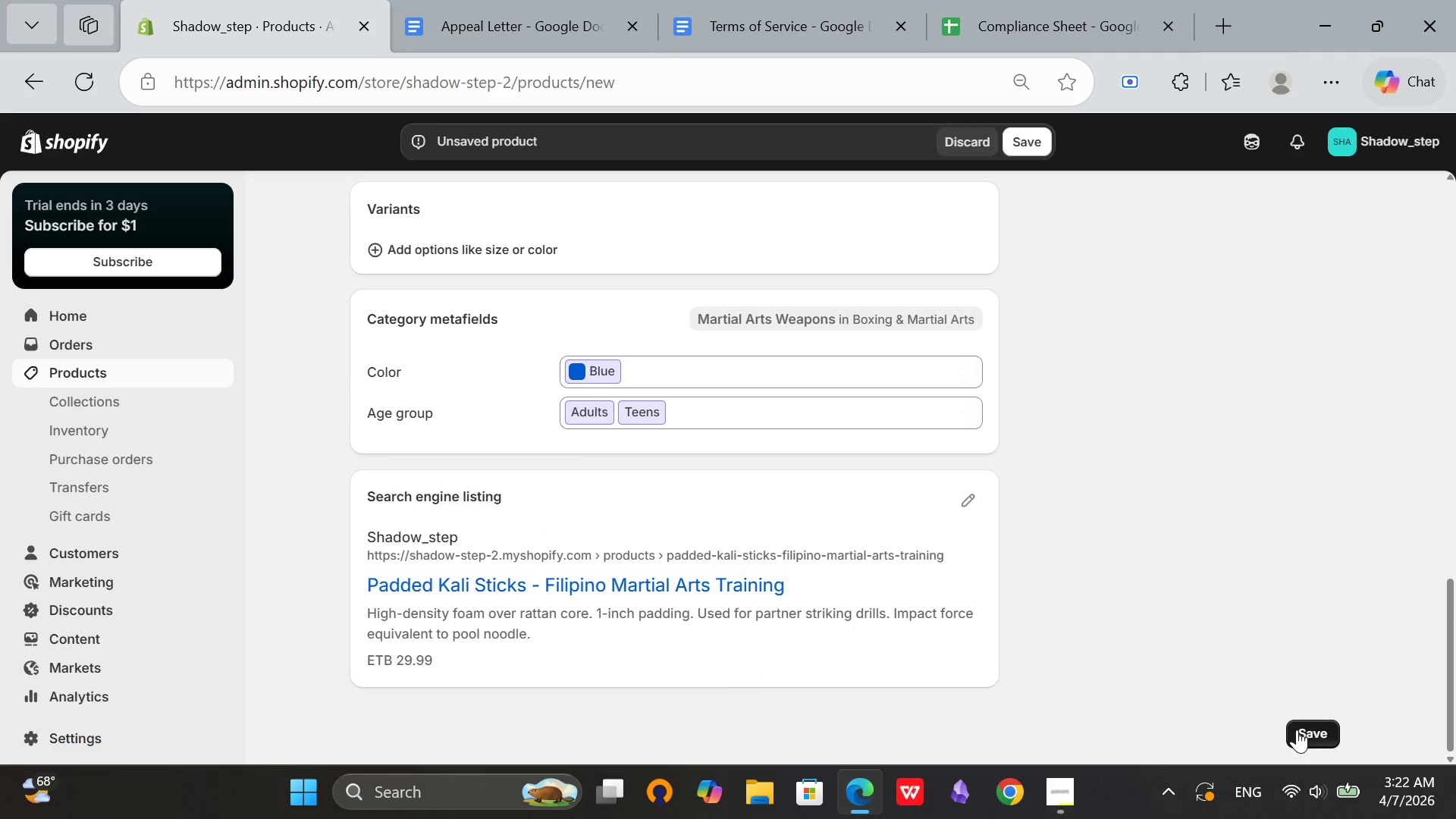 
left_click([1304, 730])
 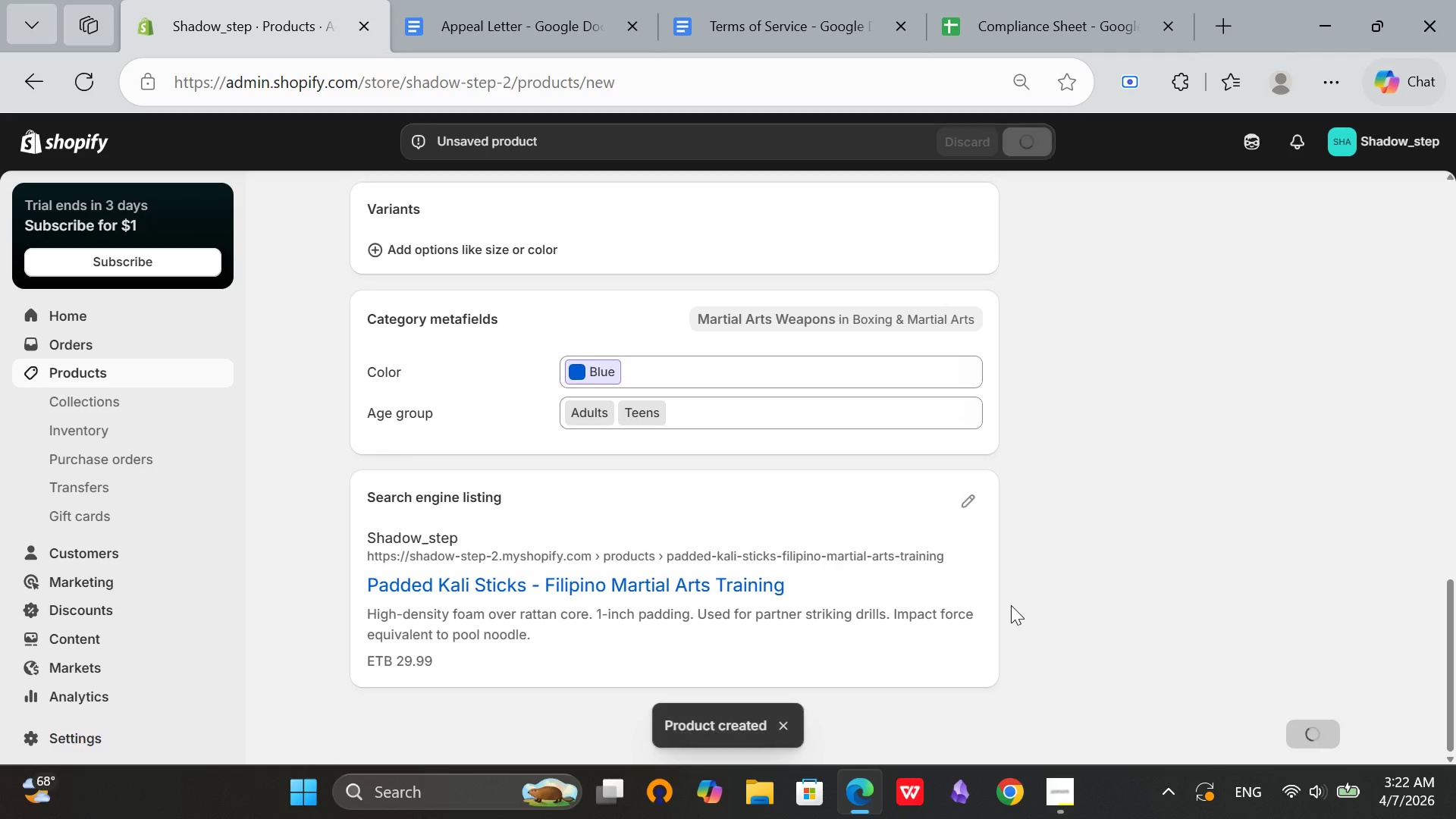 
wait(9.44)
 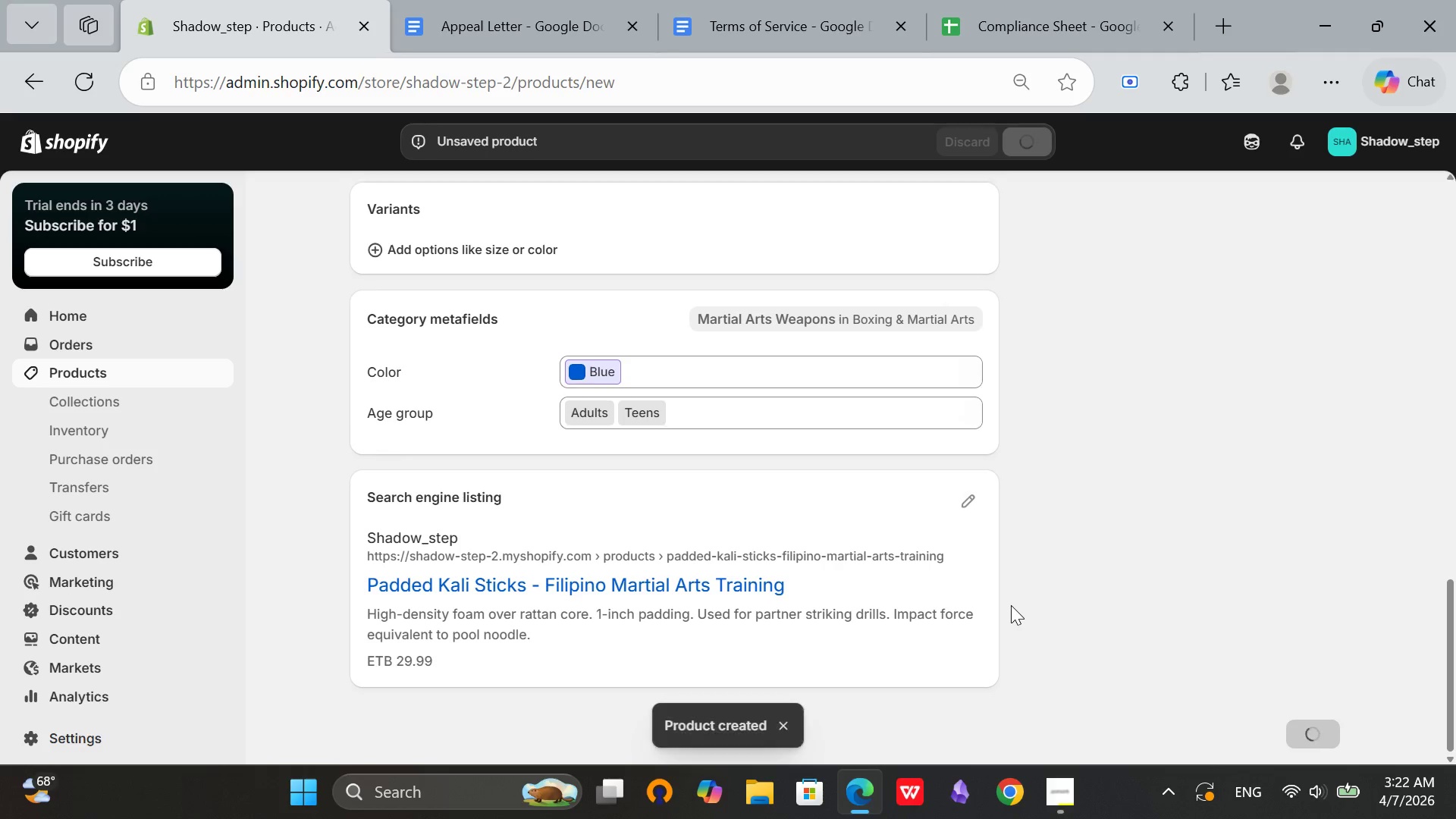 
scroll: coordinate [144, 622], scroll_direction: down, amount: 2.0
 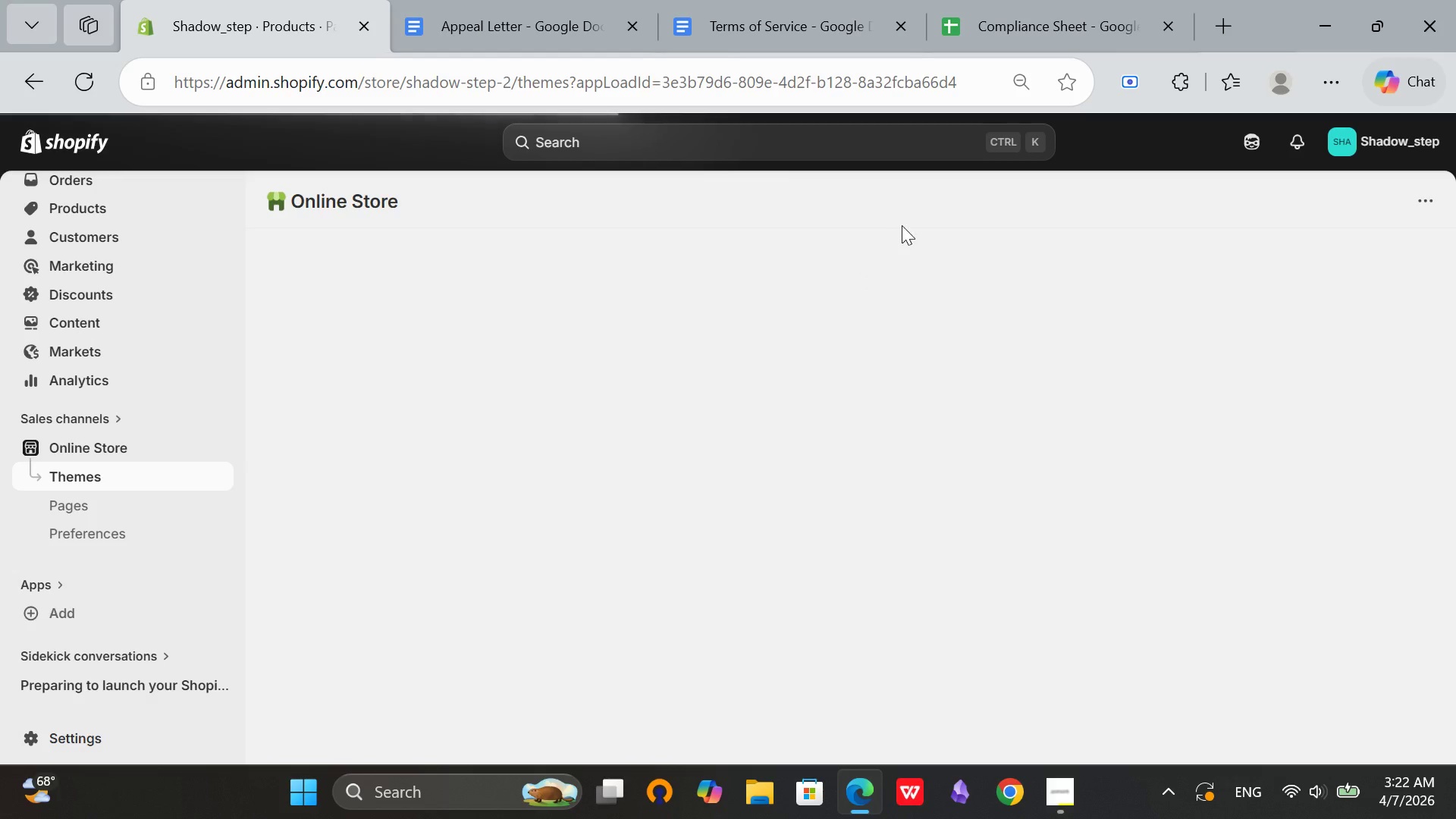 
wait(8.04)
 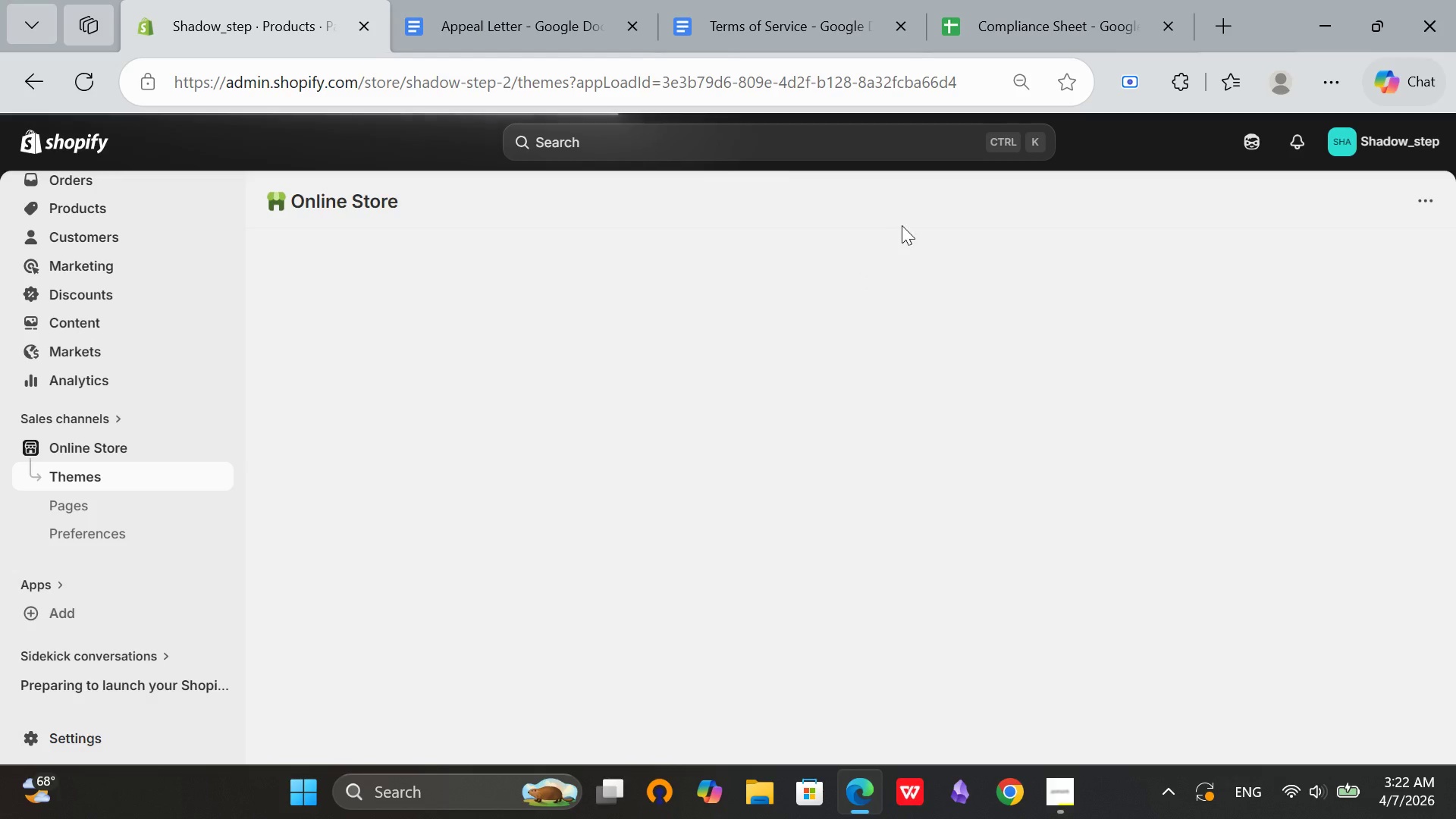 
left_click([1138, 253])
 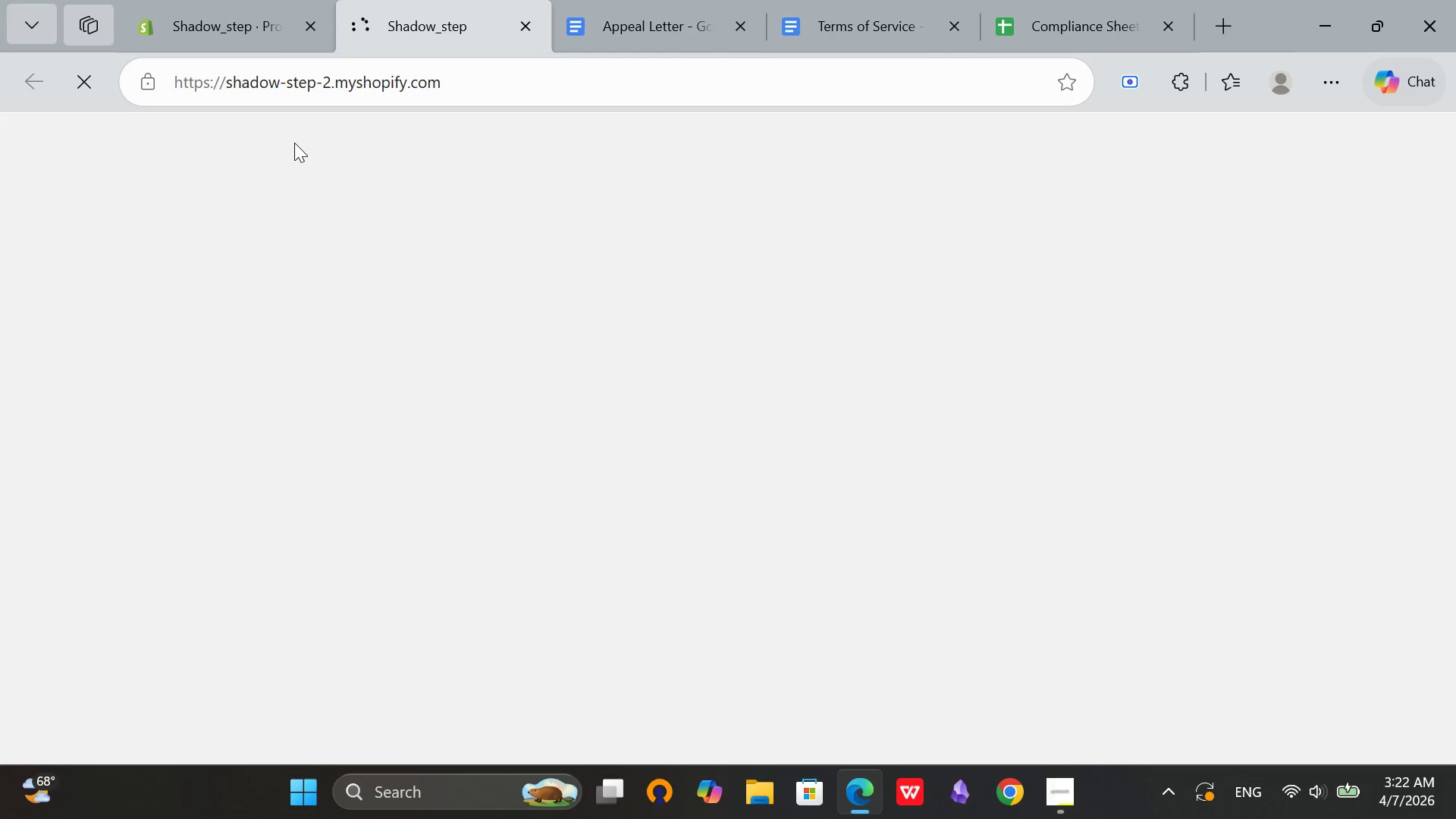 
left_click([218, 13])
 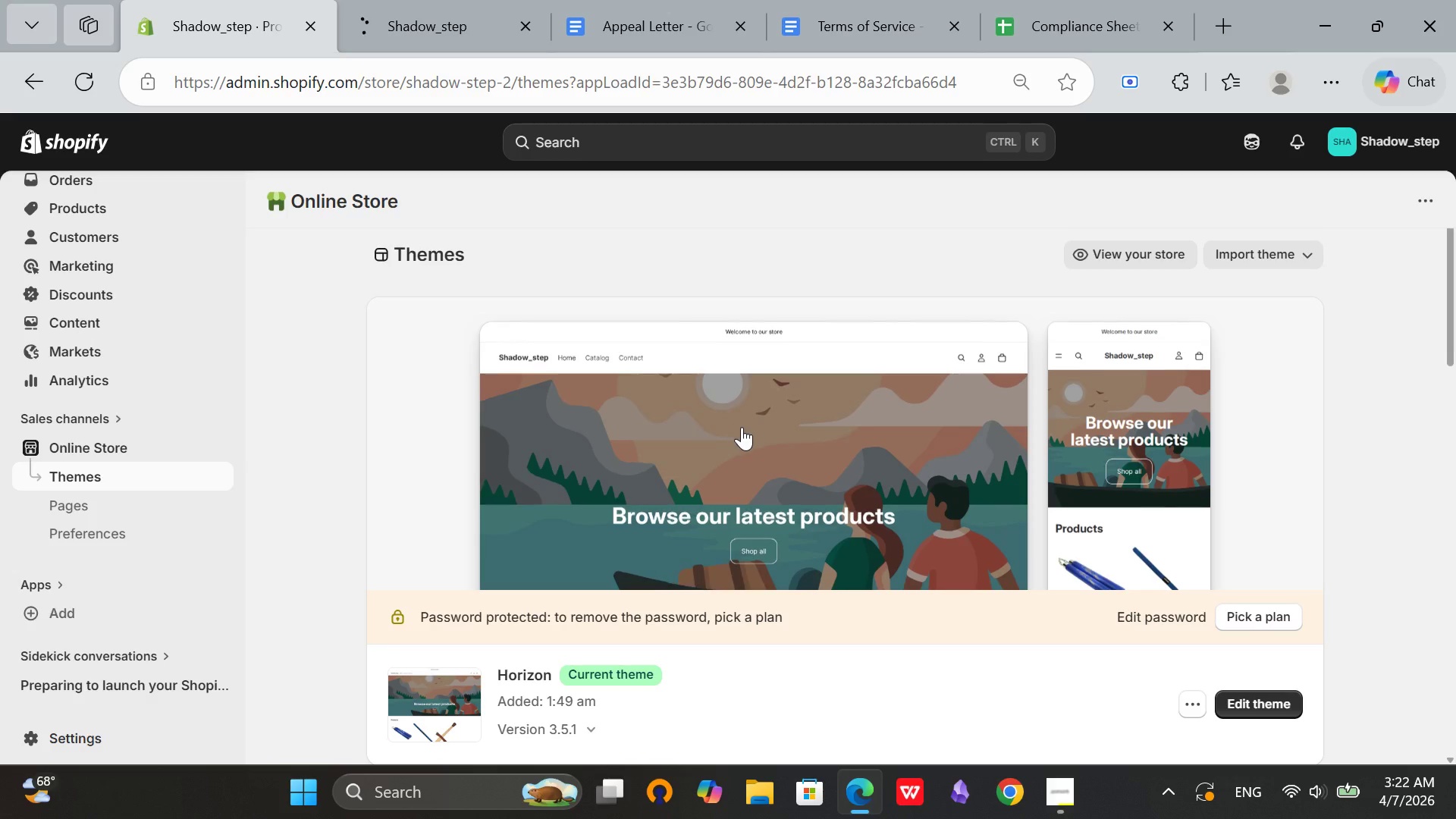 
scroll: coordinate [833, 500], scroll_direction: down, amount: 6.0
 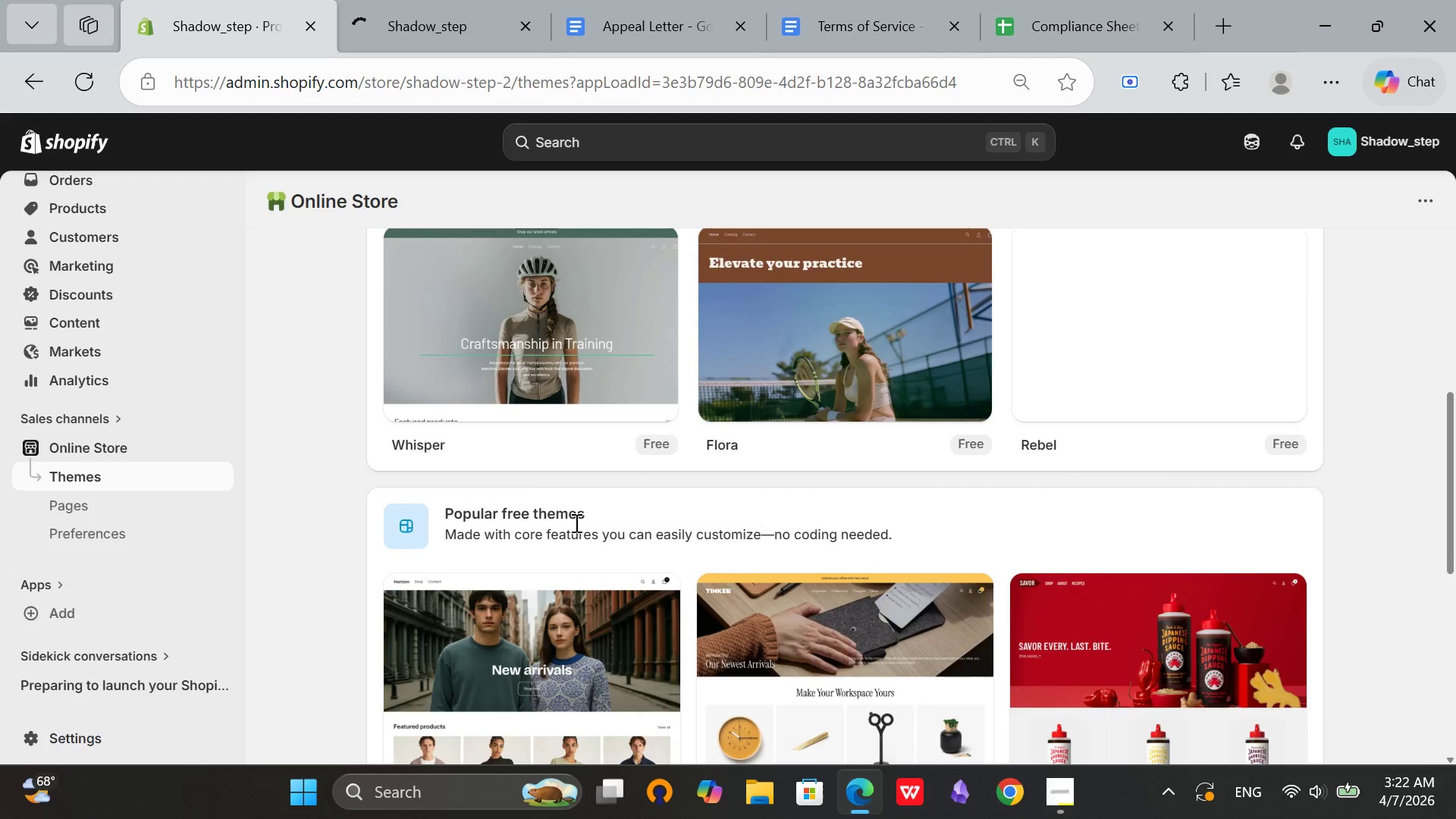 
scroll: coordinate [557, 490], scroll_direction: up, amount: 6.0
 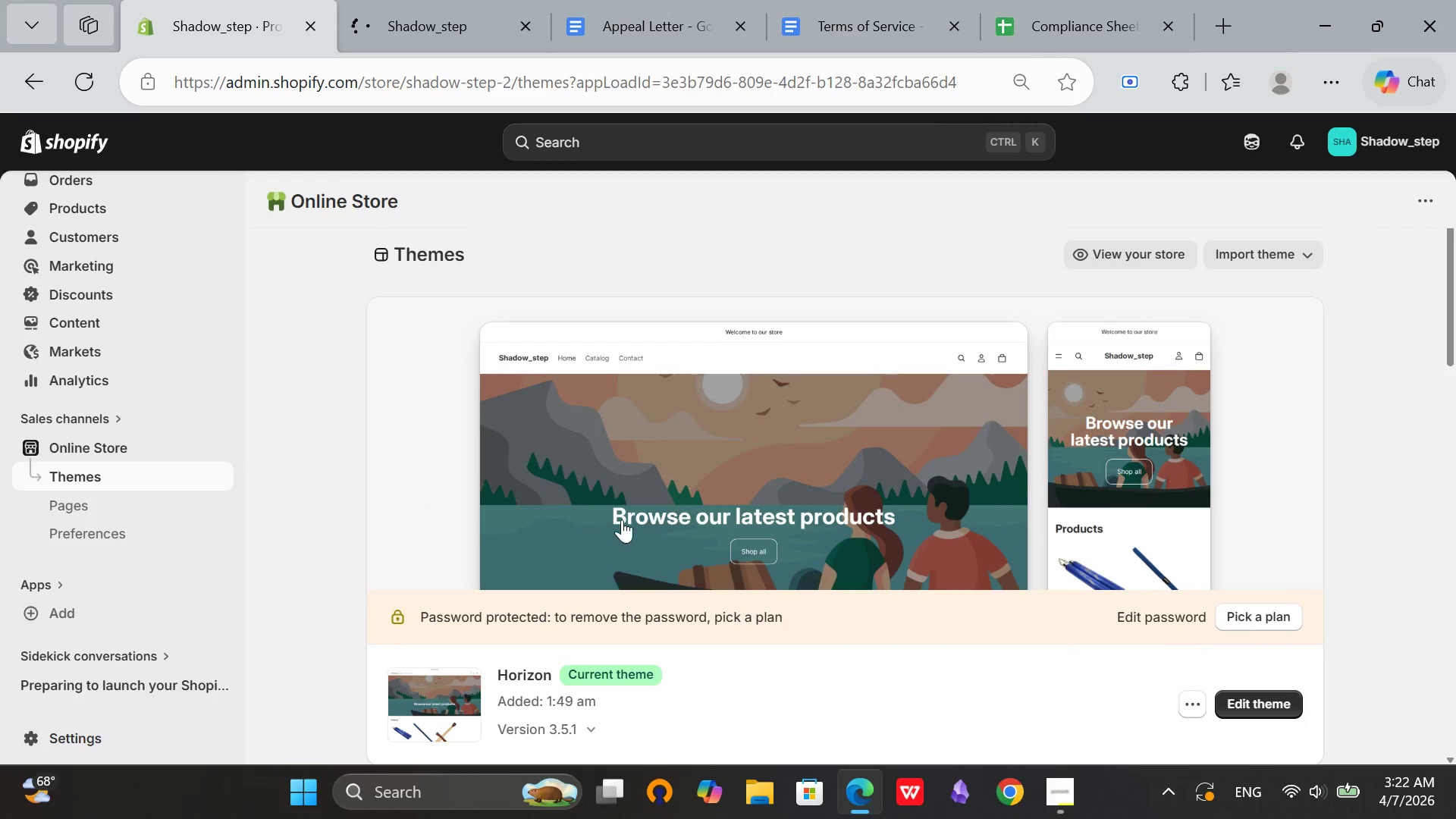 
scroll: coordinate [634, 519], scroll_direction: down, amount: 1.0
 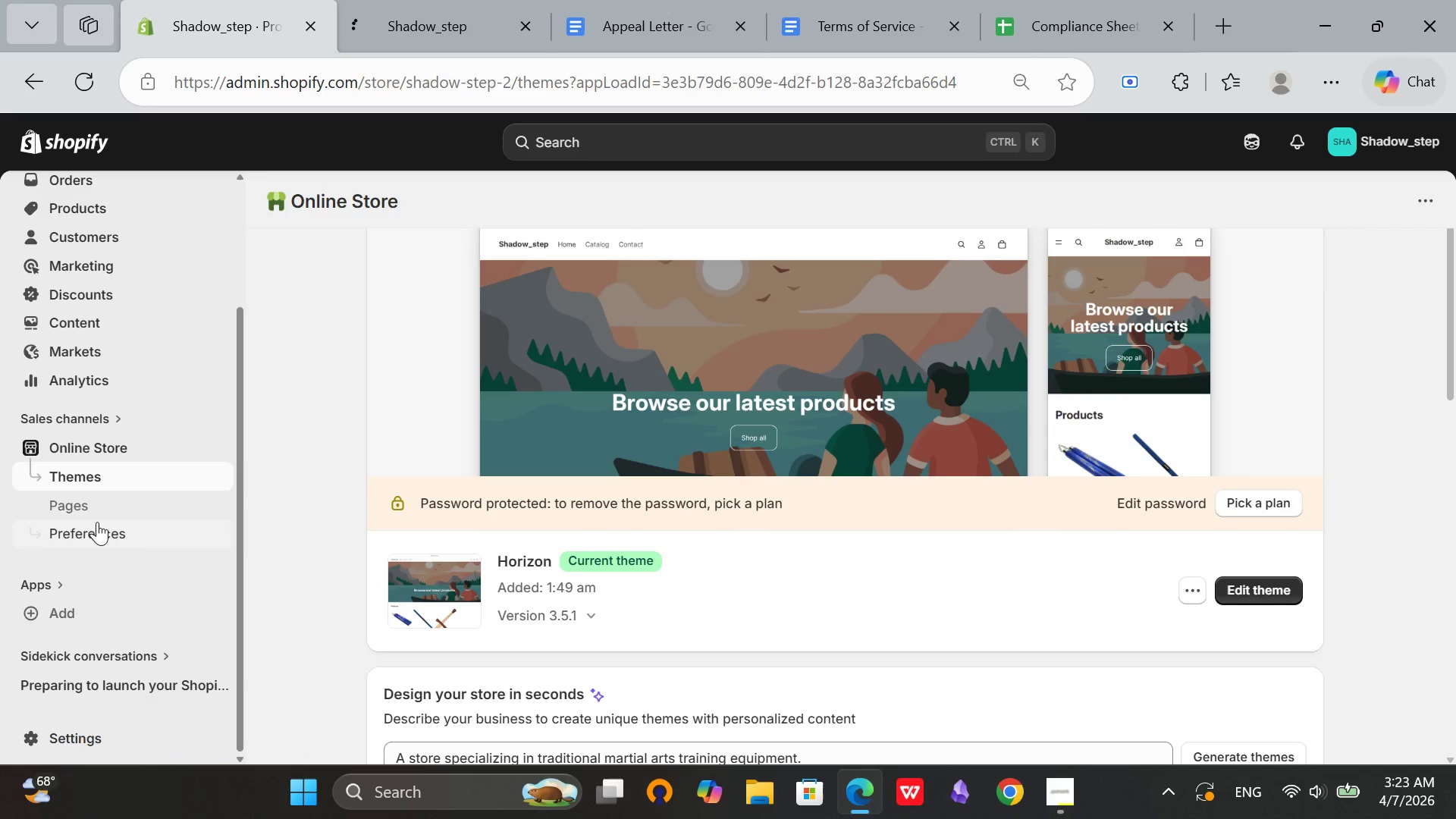 
left_click([83, 538])
 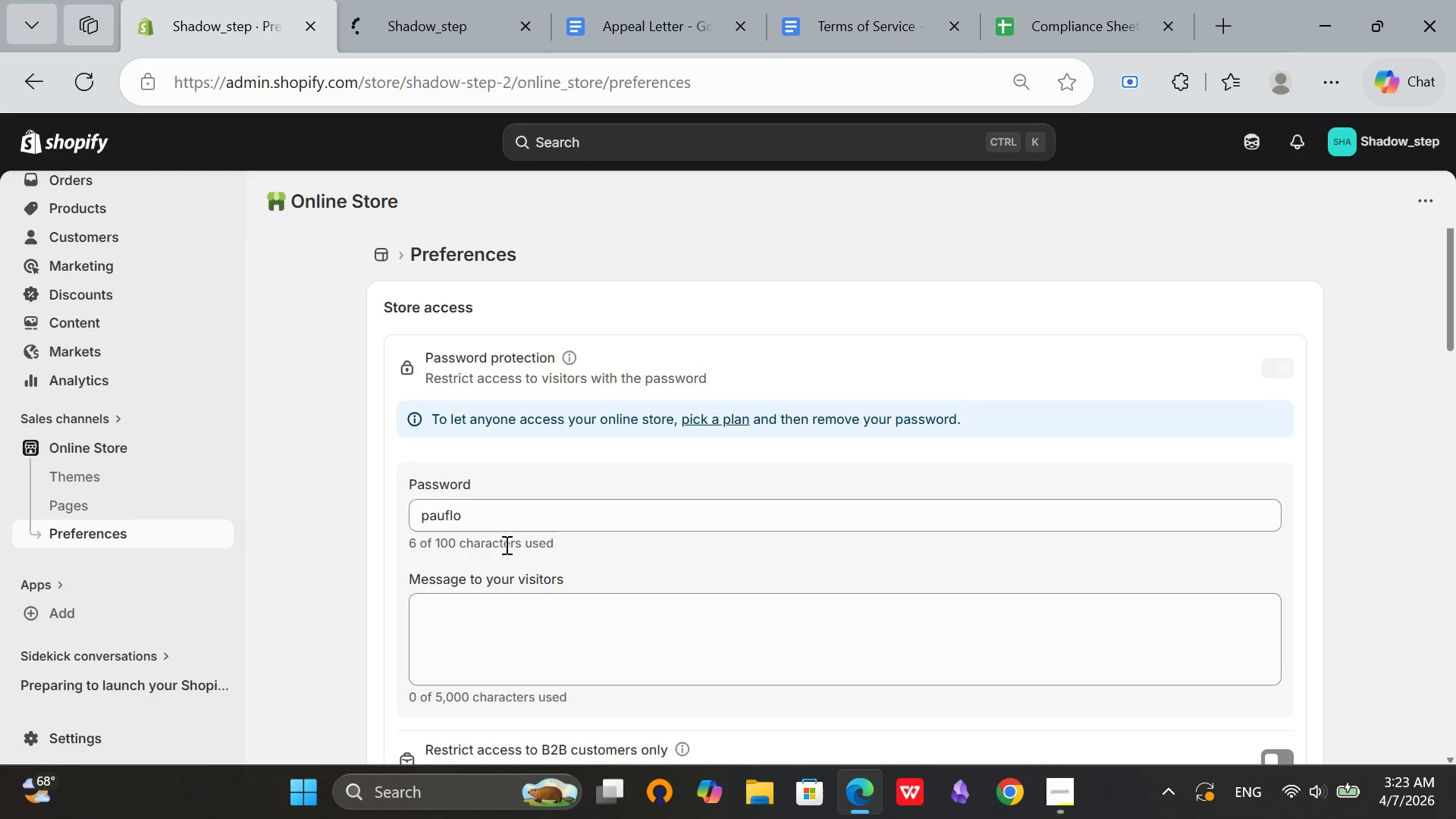 
wait(7.16)
 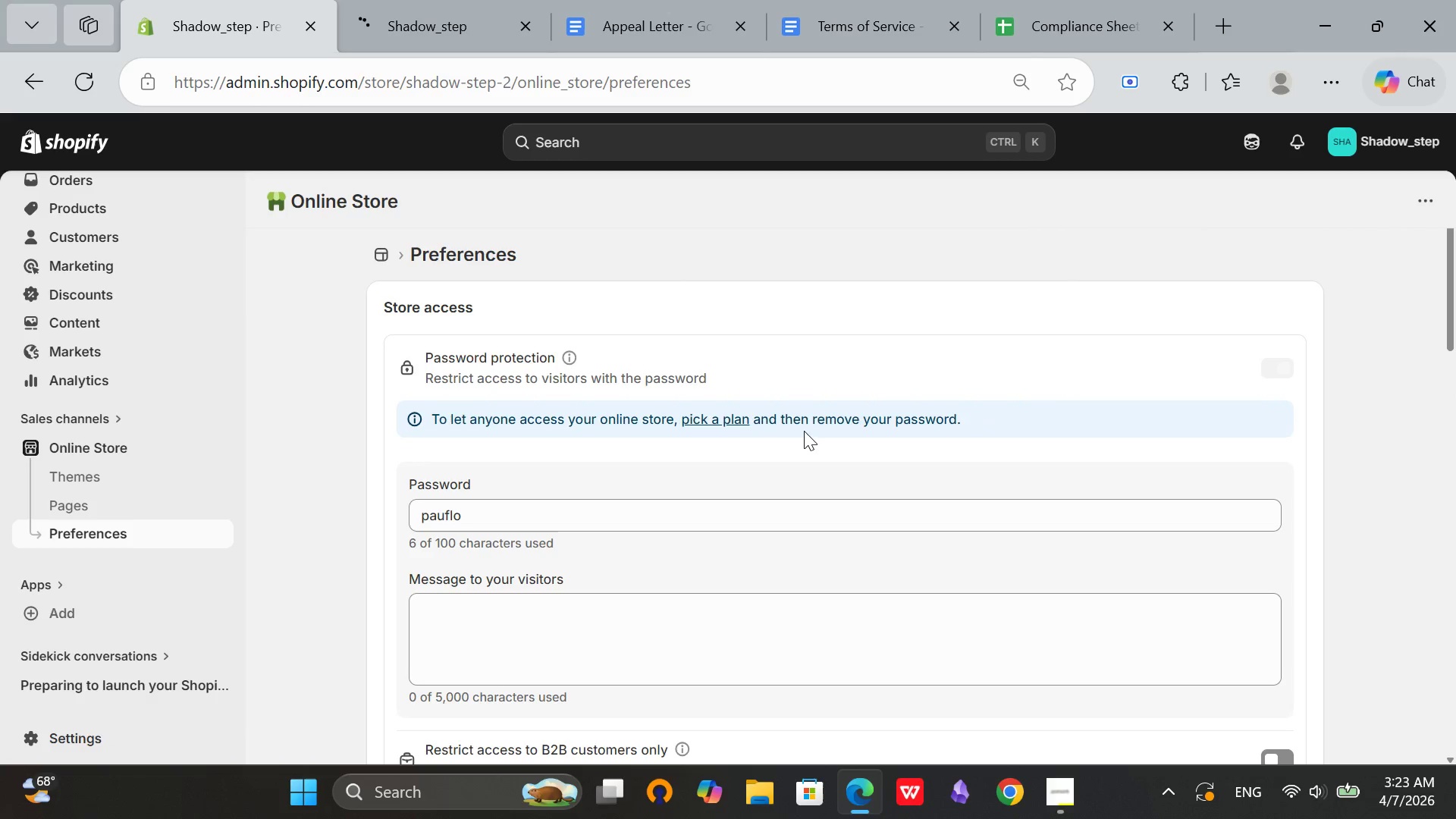 
scroll: coordinate [595, 210], scroll_direction: down, amount: 5.0
 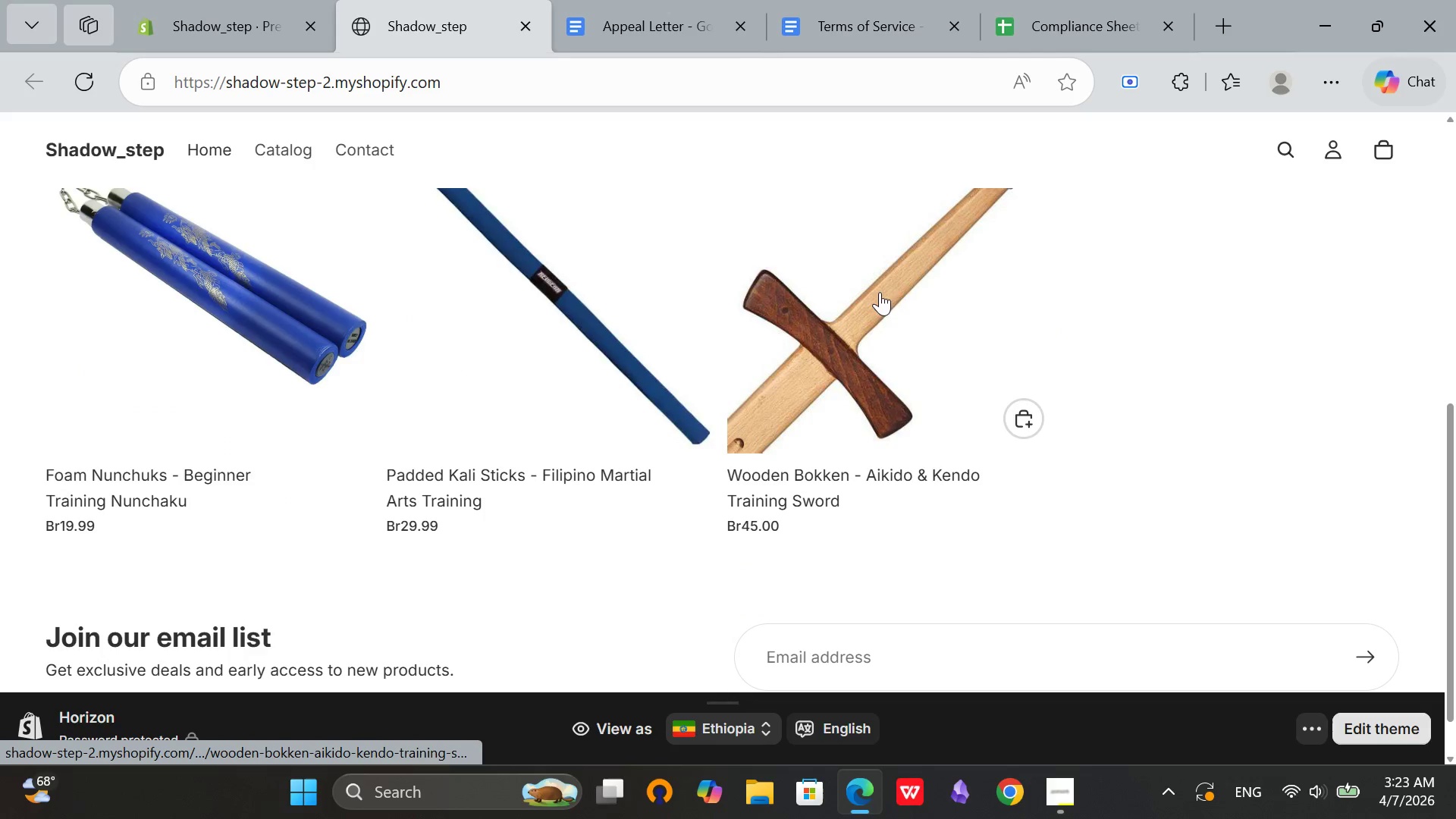 
left_click([852, 291])
 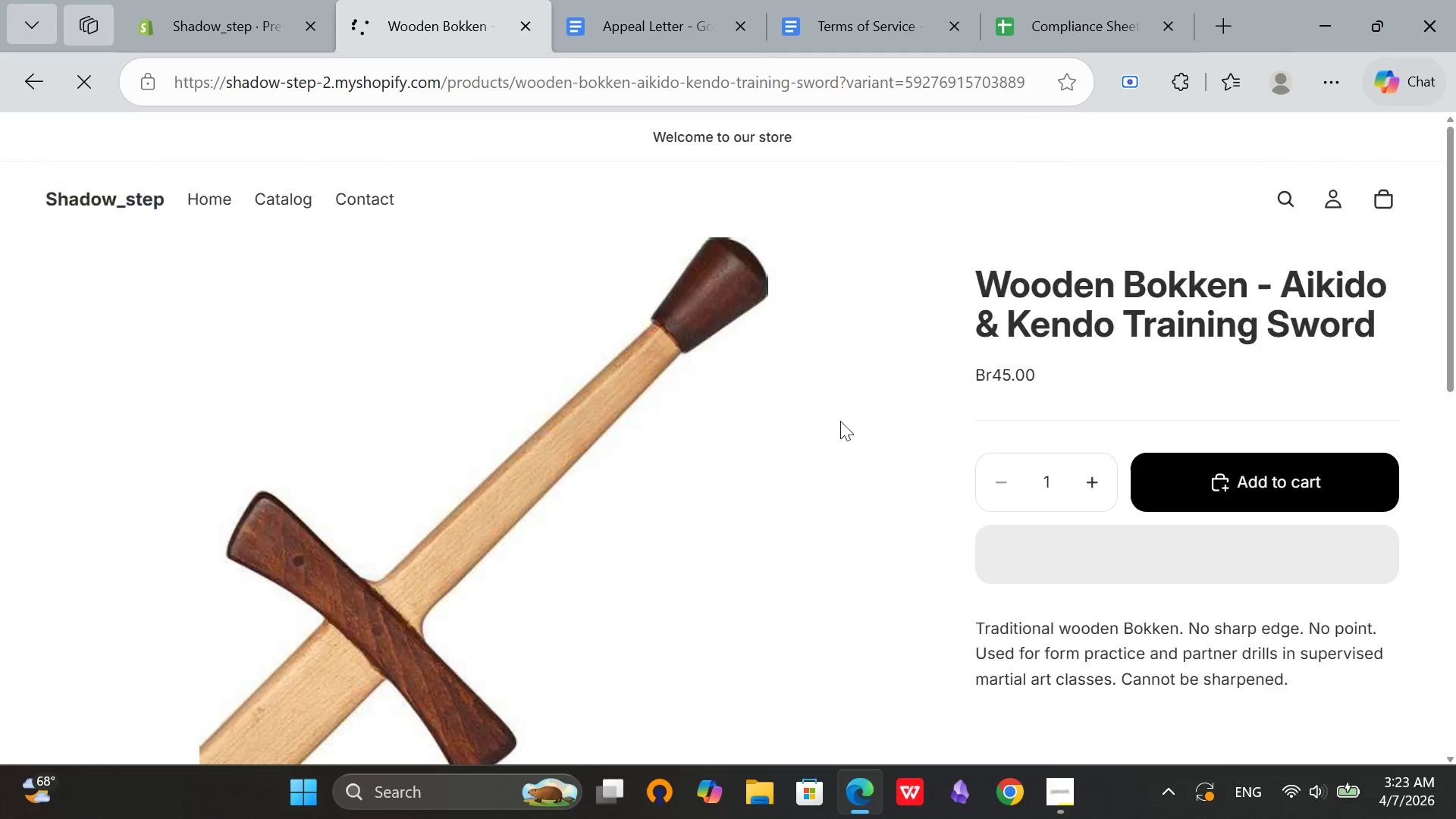 
scroll: coordinate [761, 356], scroll_direction: down, amount: 1.0
 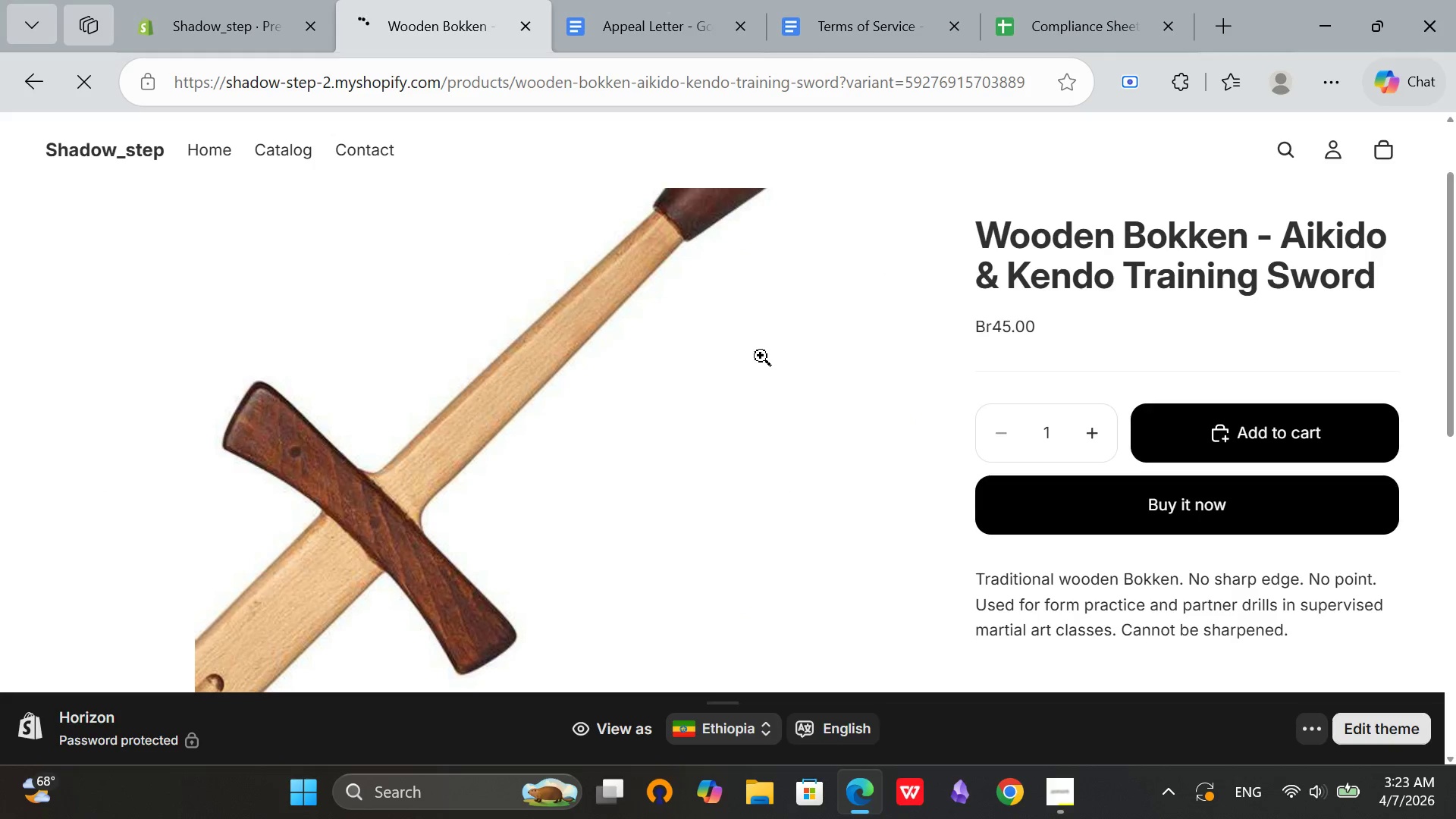 
scroll: coordinate [761, 356], scroll_direction: up, amount: 1.0
 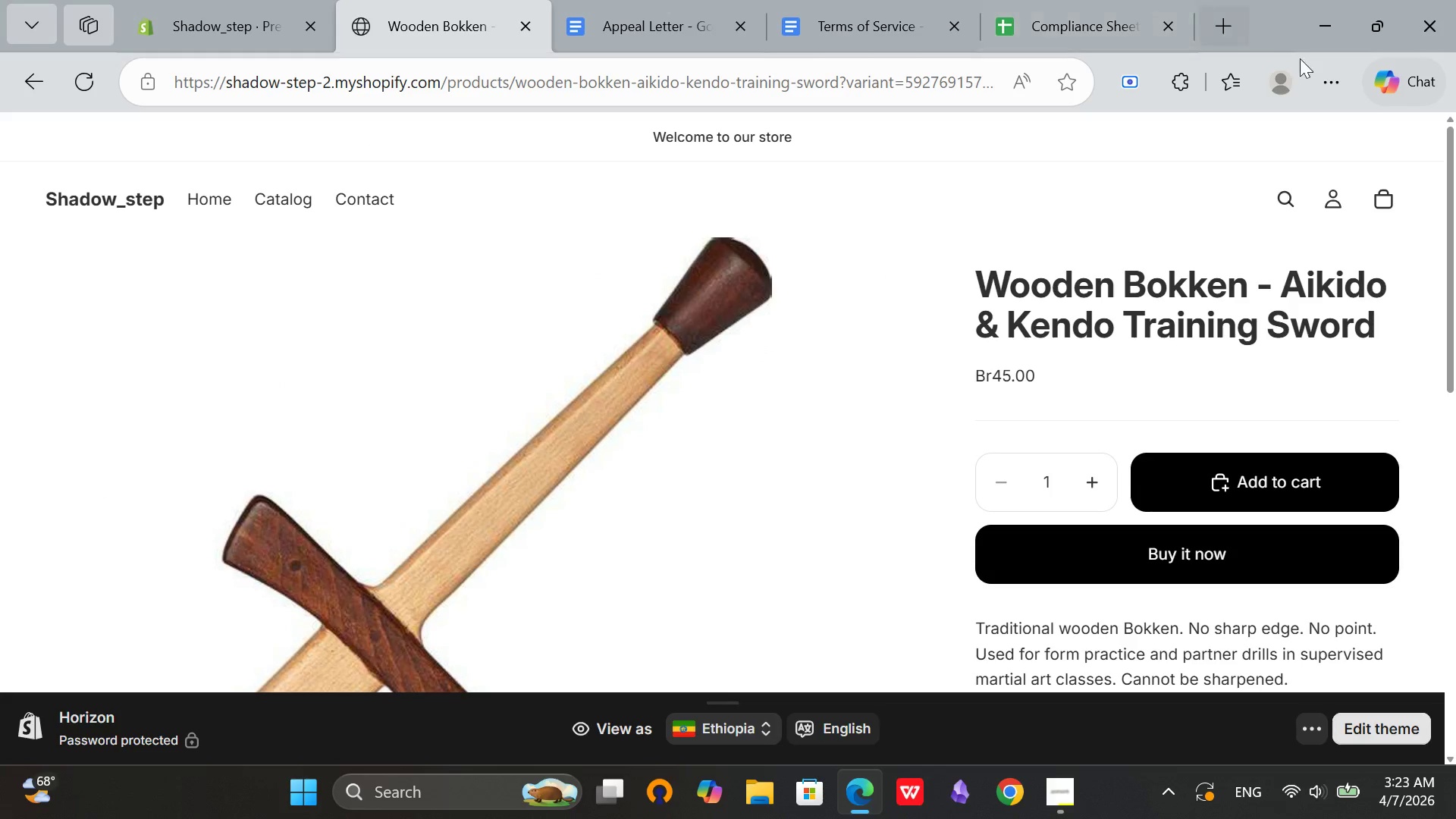 
left_click([1323, 79])
 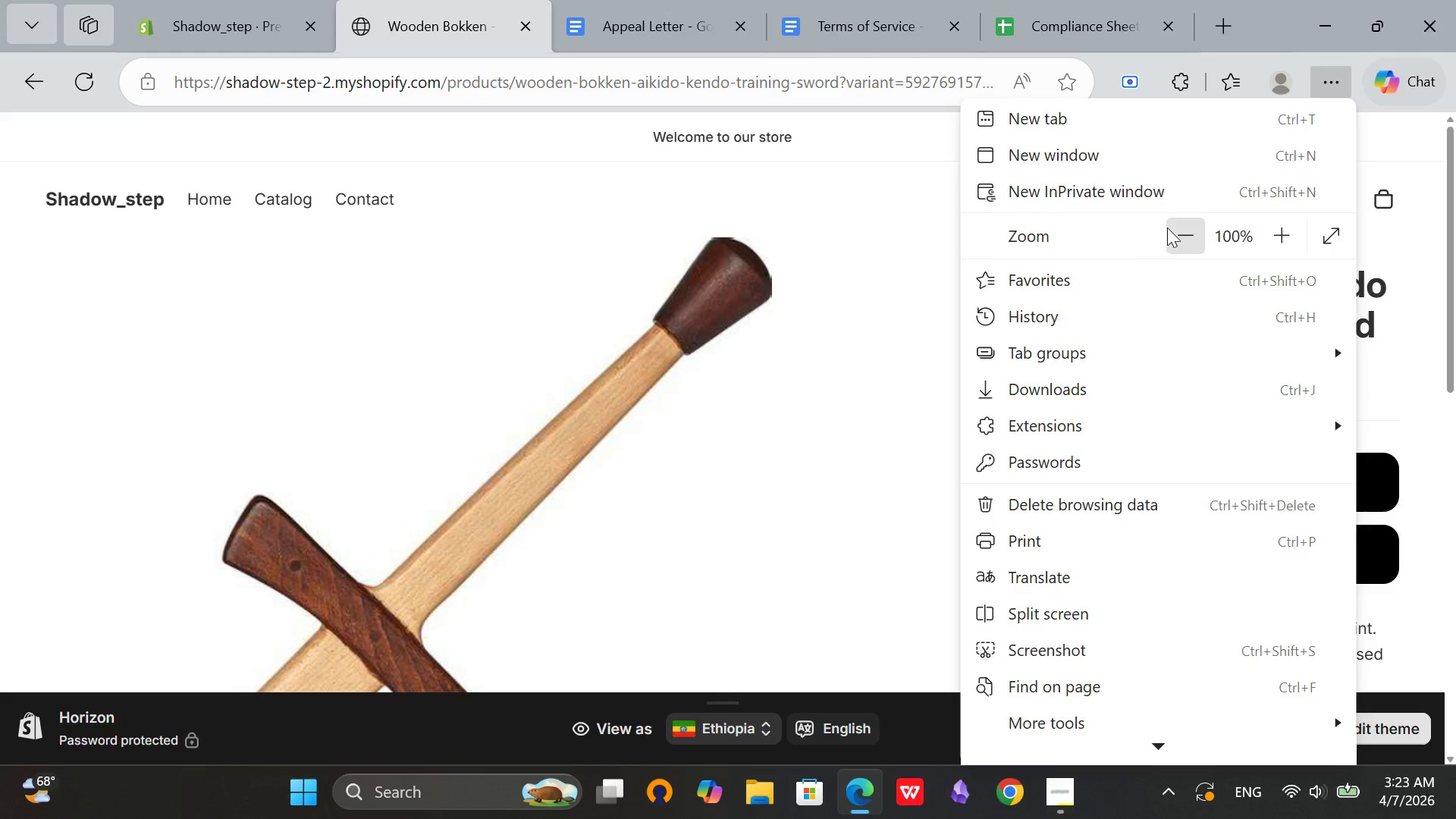 
left_click([1173, 231])
 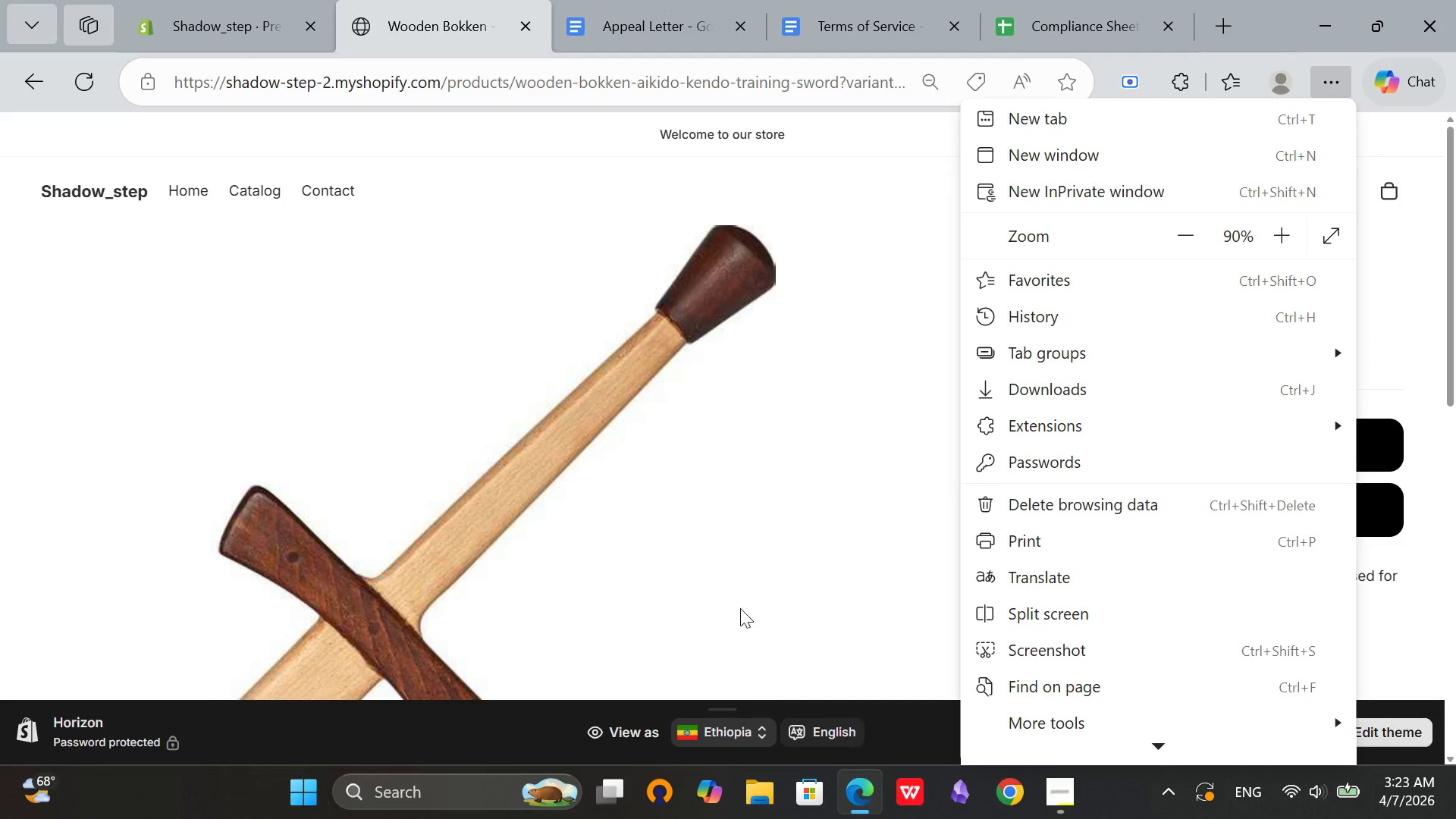 
left_click([777, 544])
 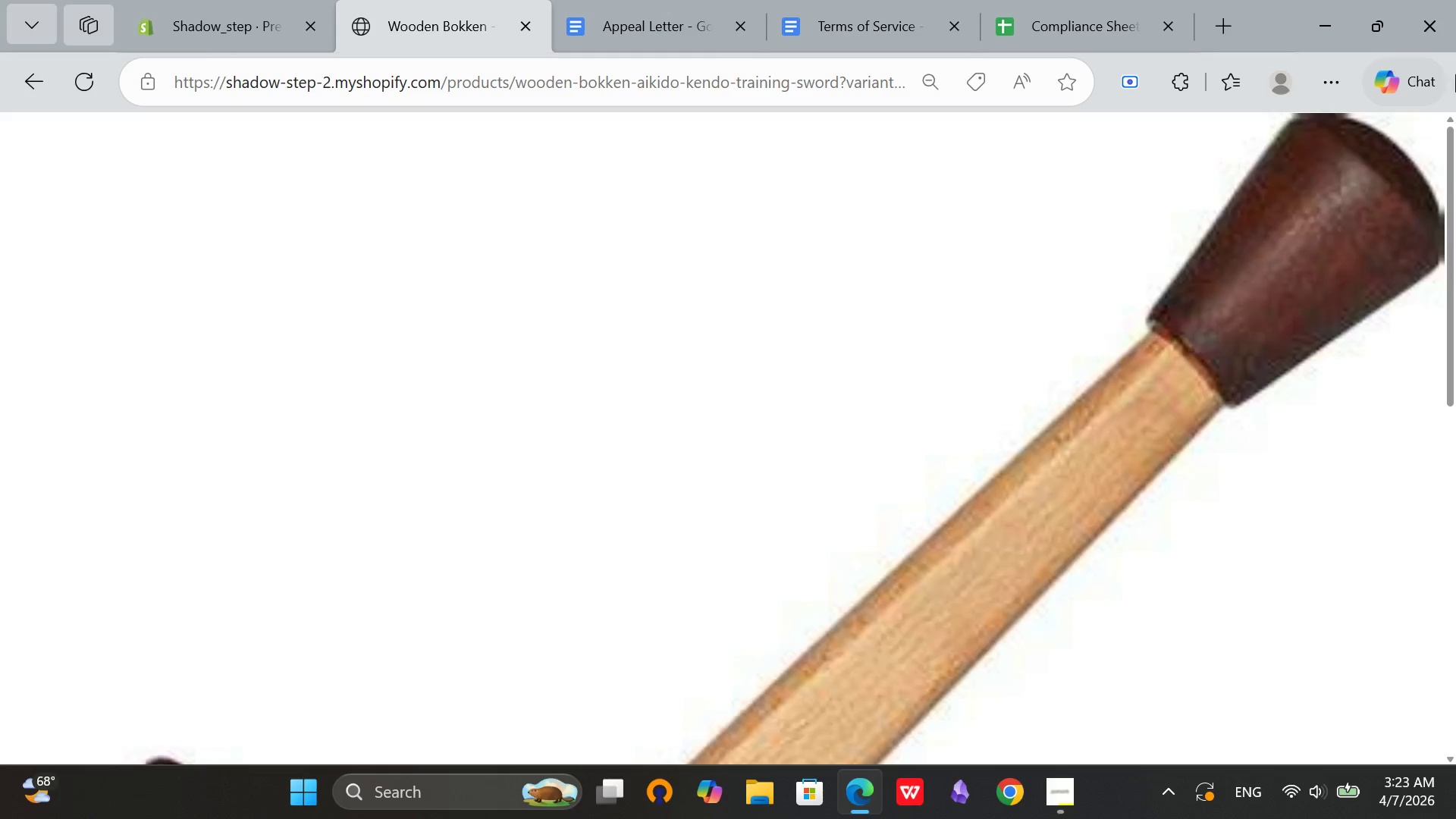 
left_click([1332, 83])
 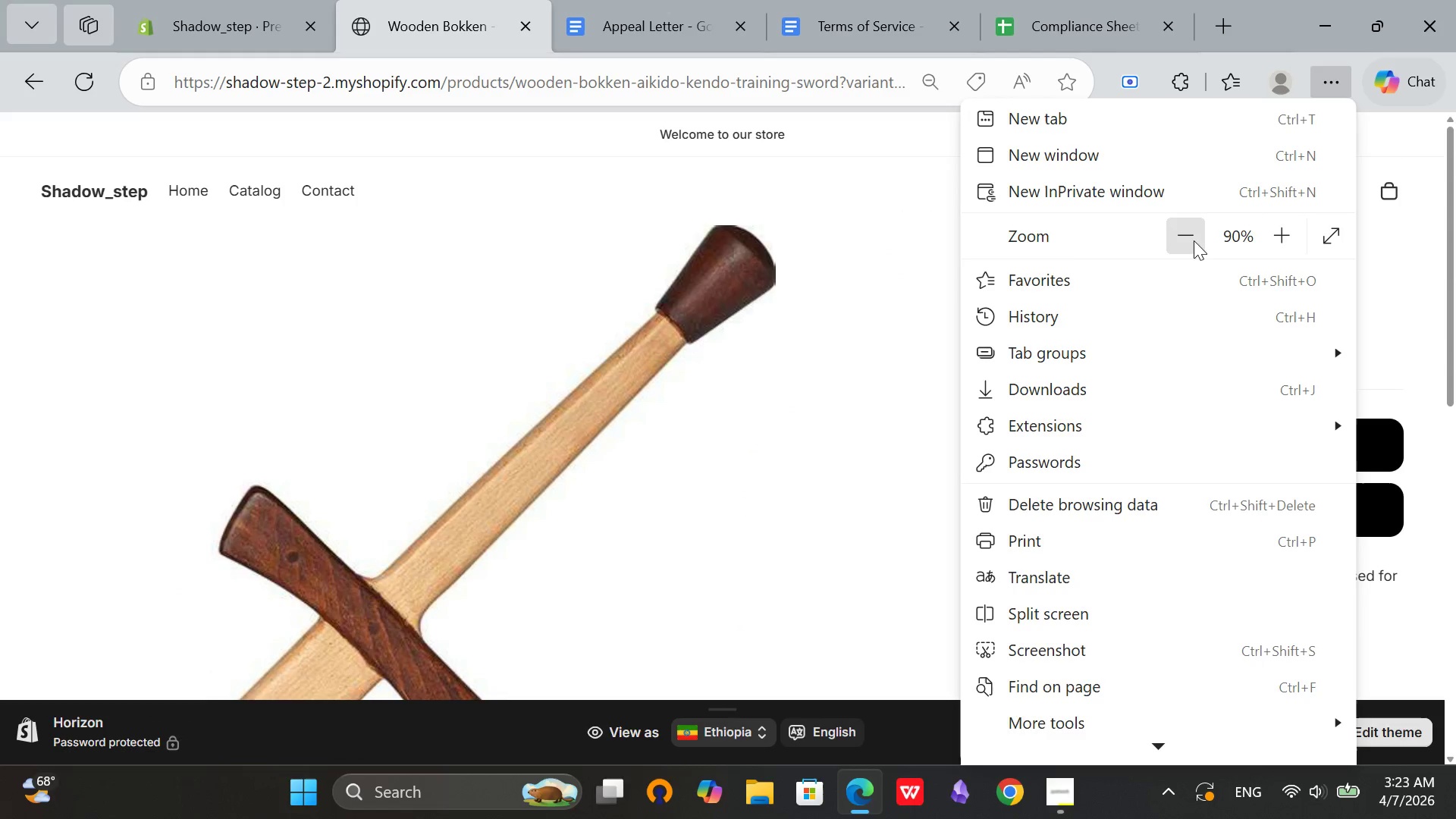 
left_click([1193, 228])
 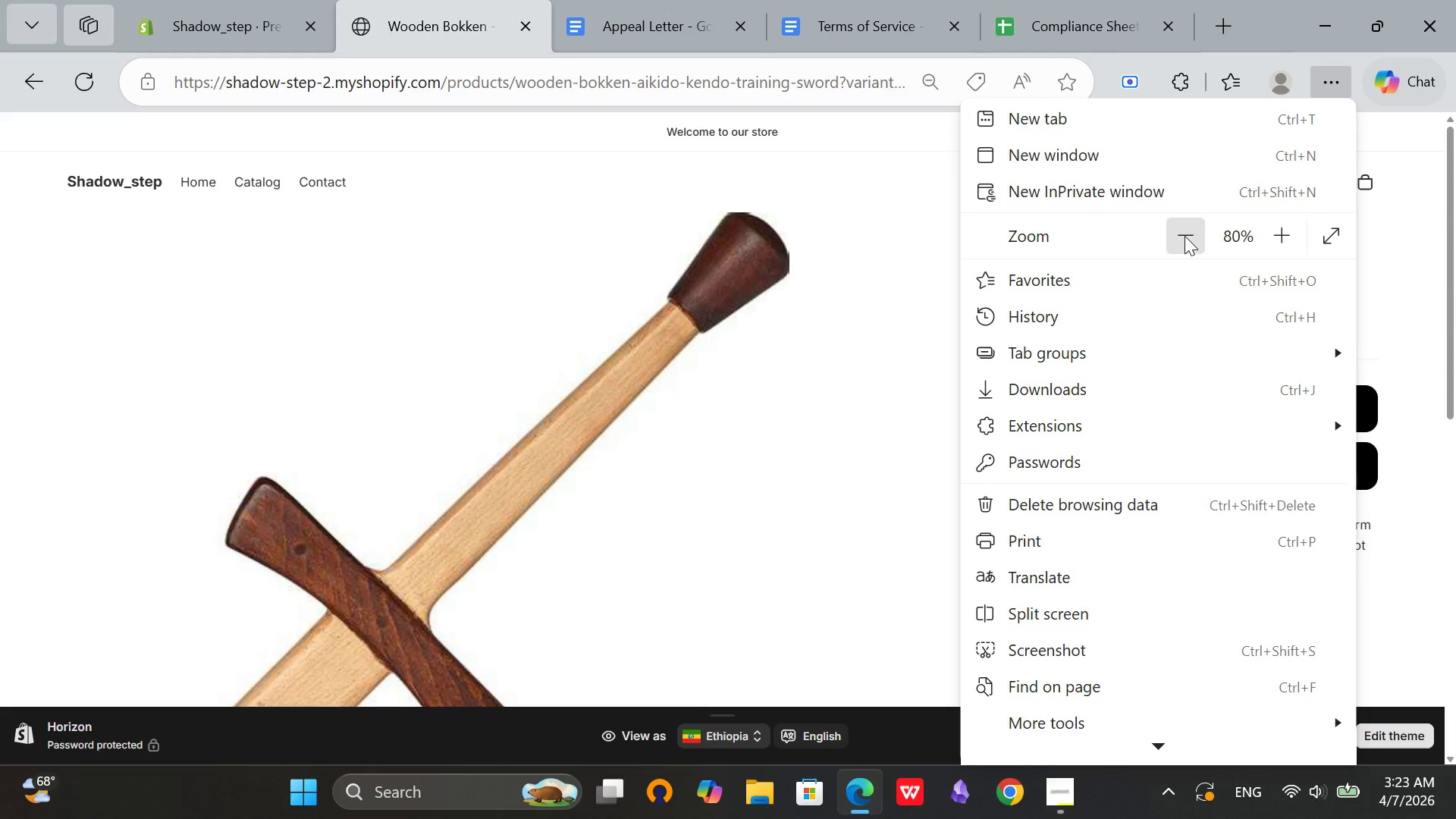 
left_click([1185, 236])
 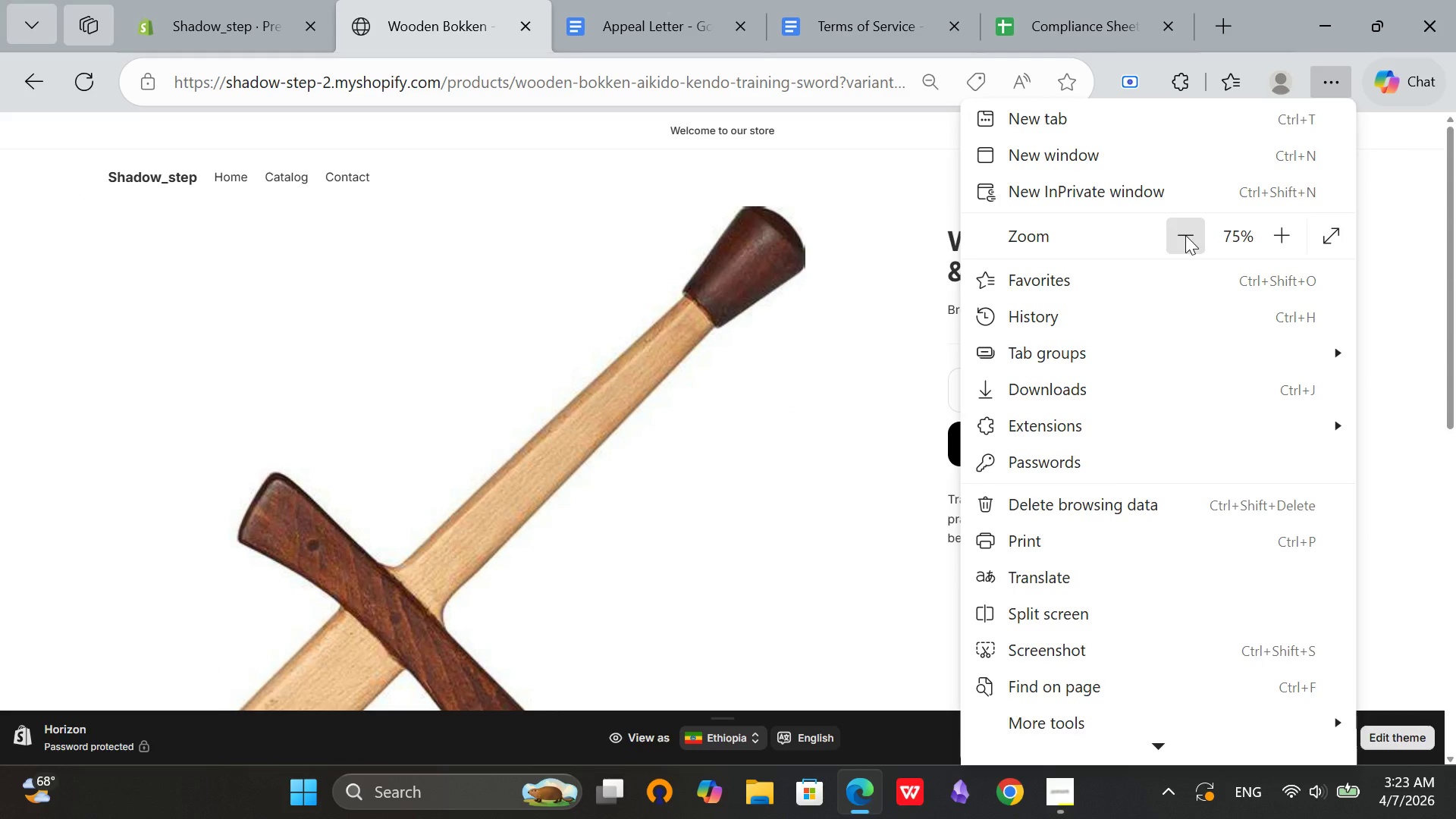 
left_click([1185, 235])
 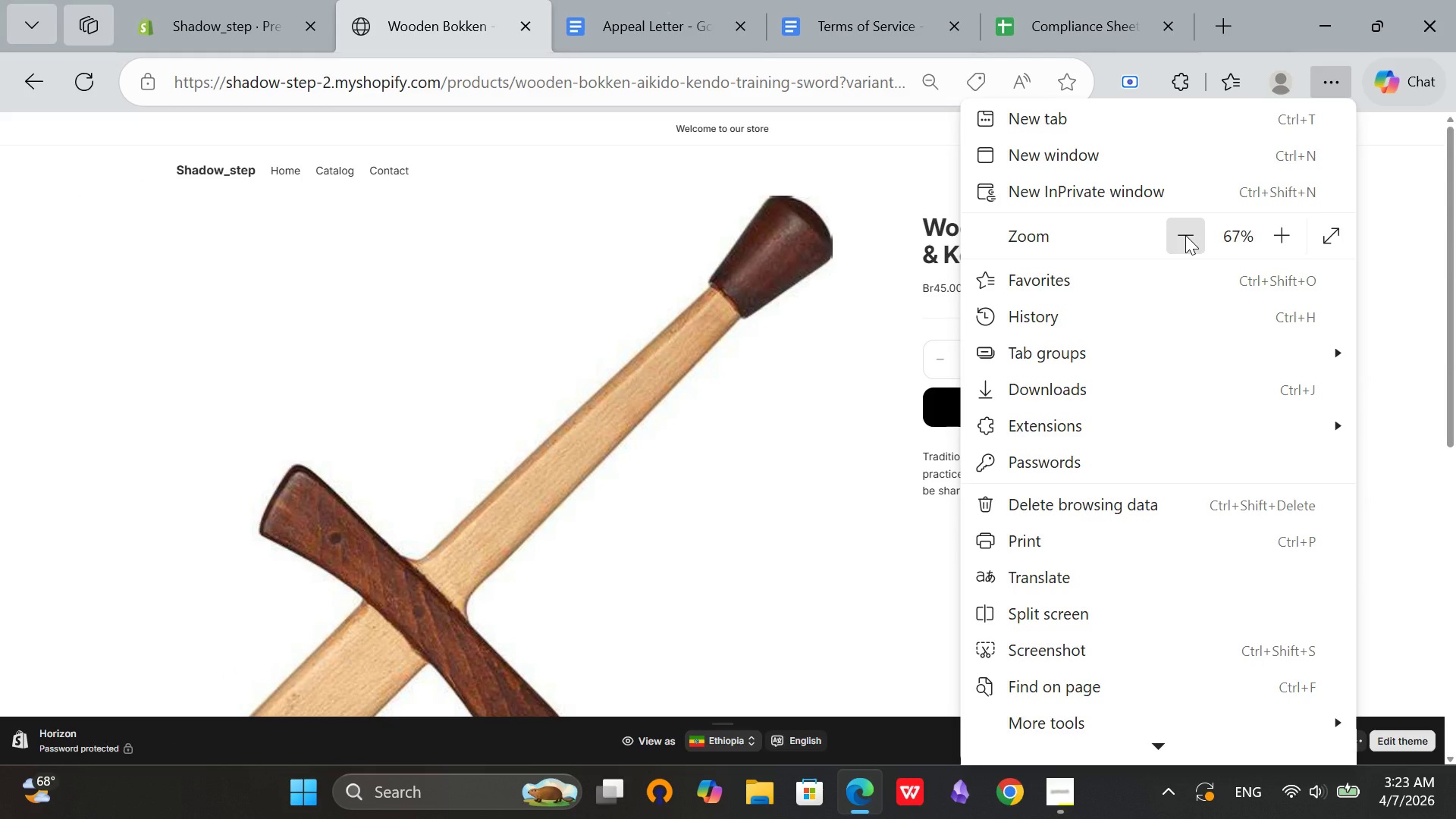 
left_click([1185, 235])
 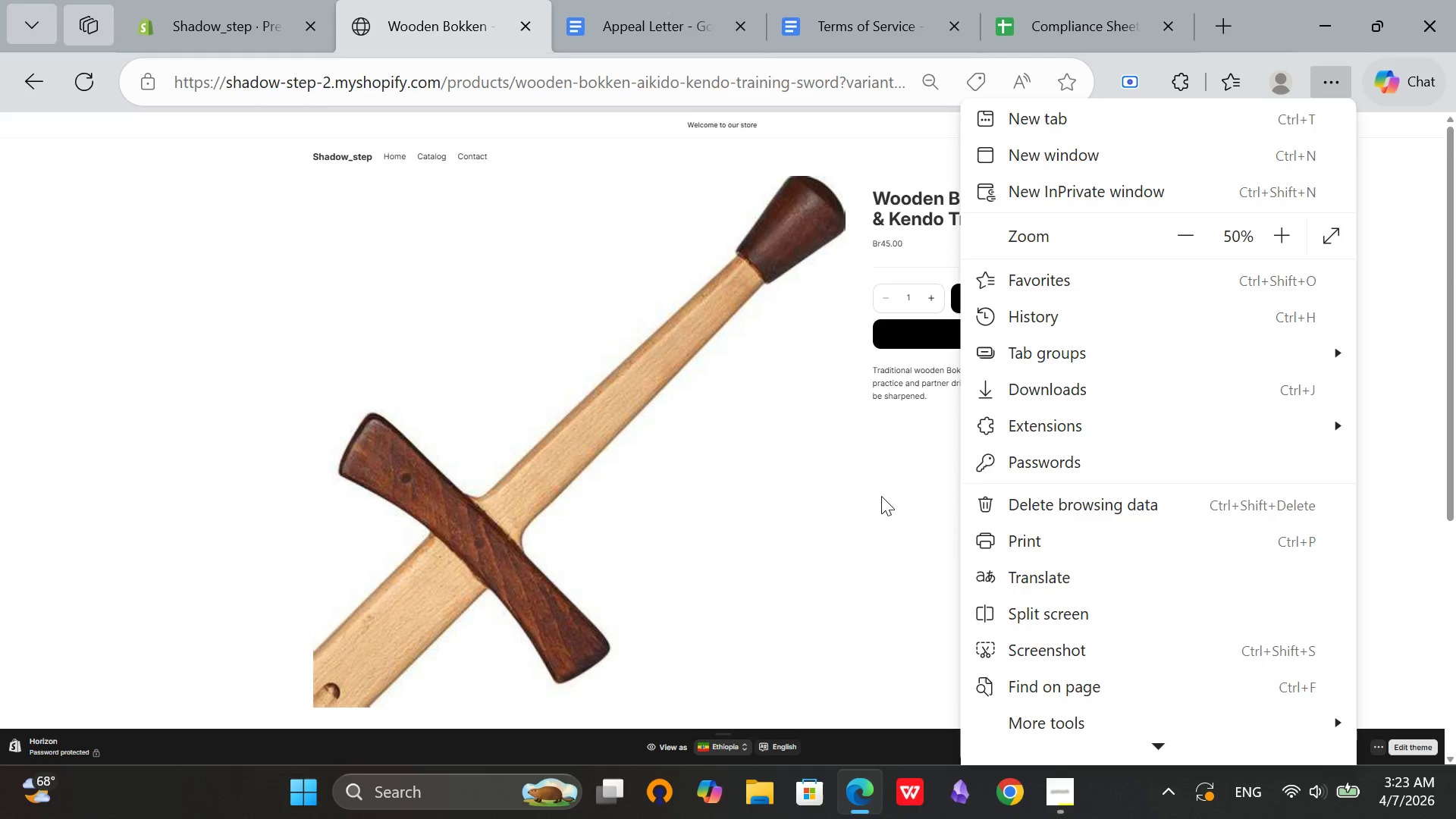 
left_click([890, 491])
 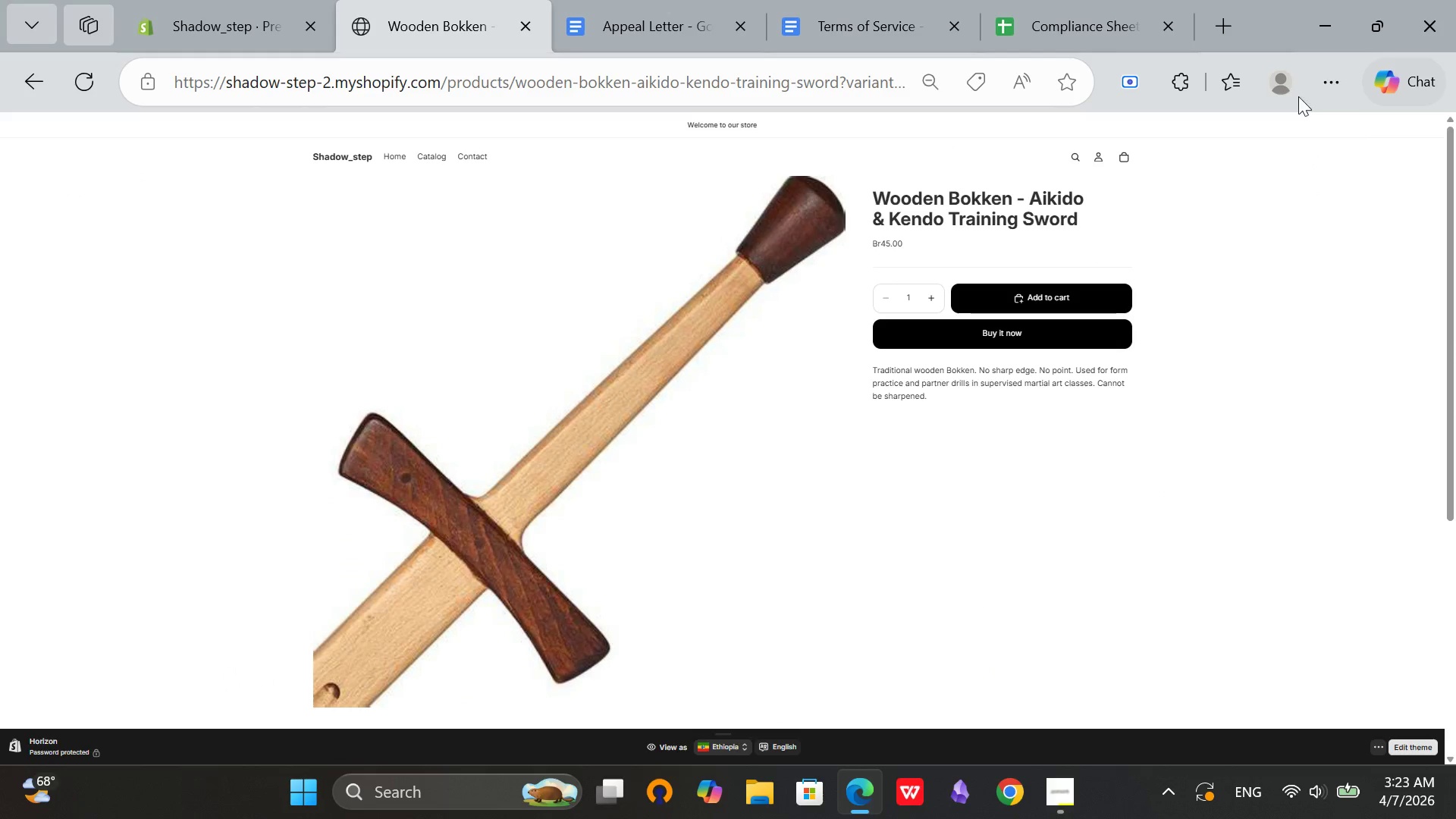 
left_click([1326, 81])
 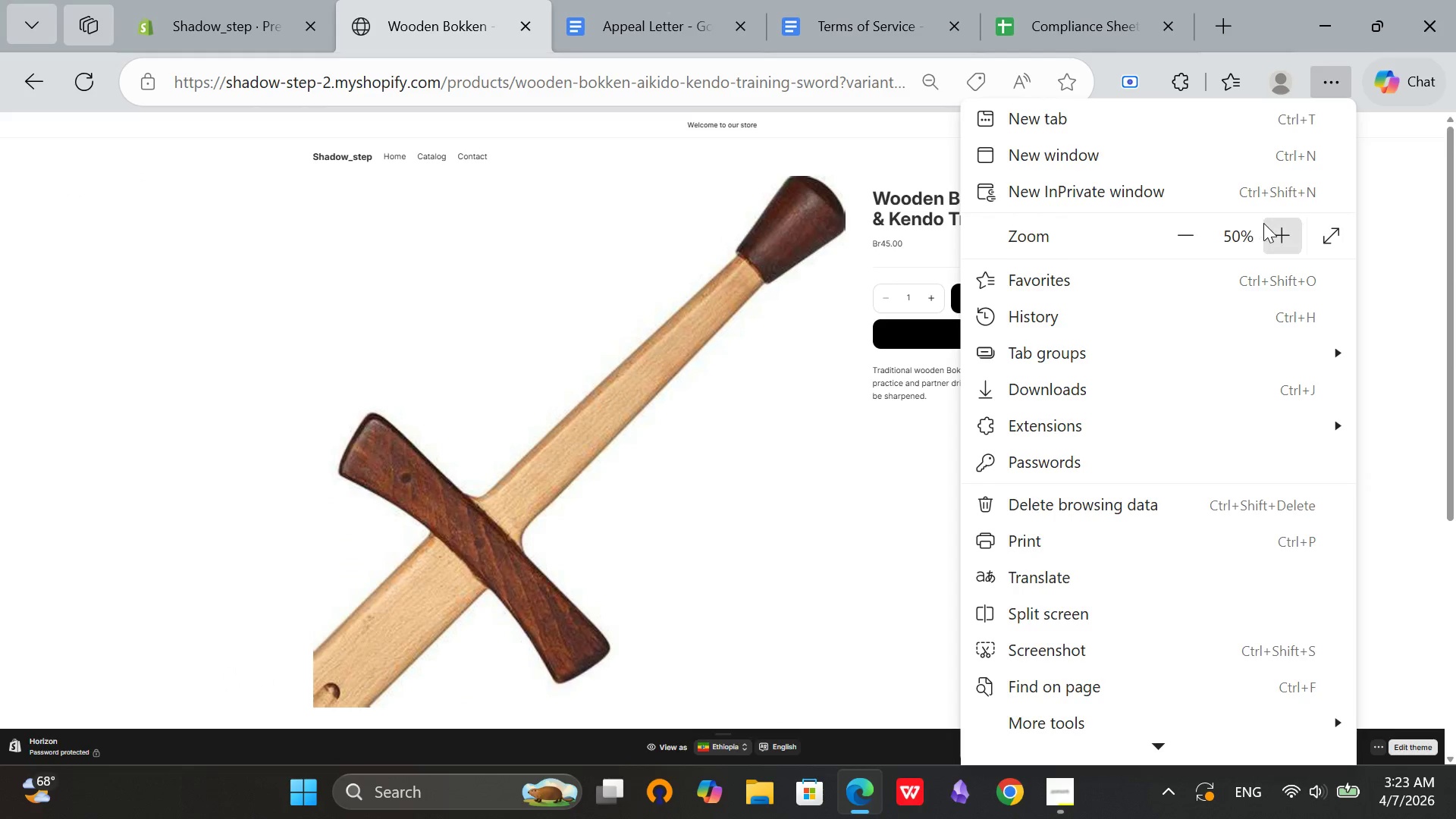 
left_click([1269, 224])
 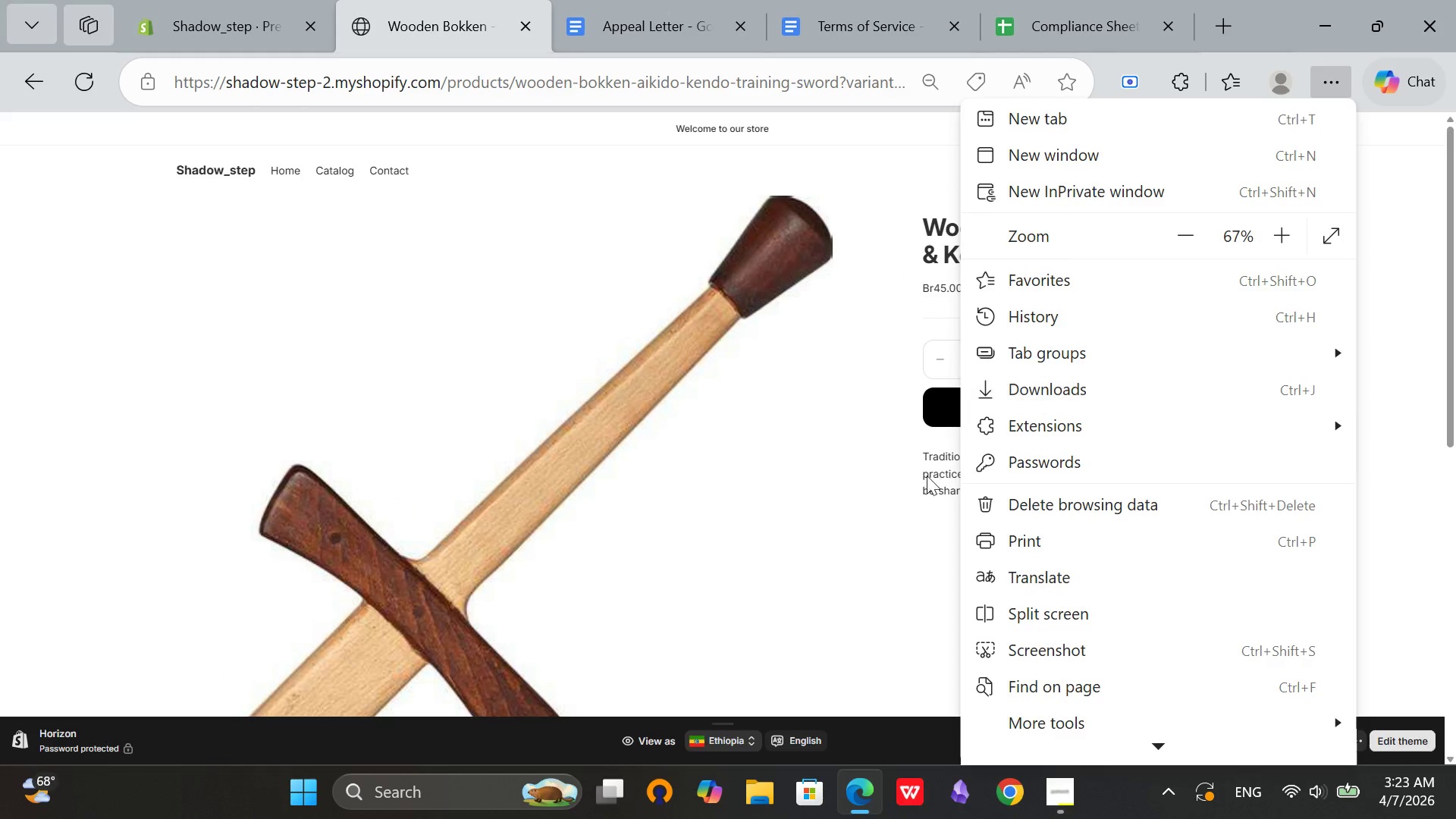 
left_click([921, 485])
 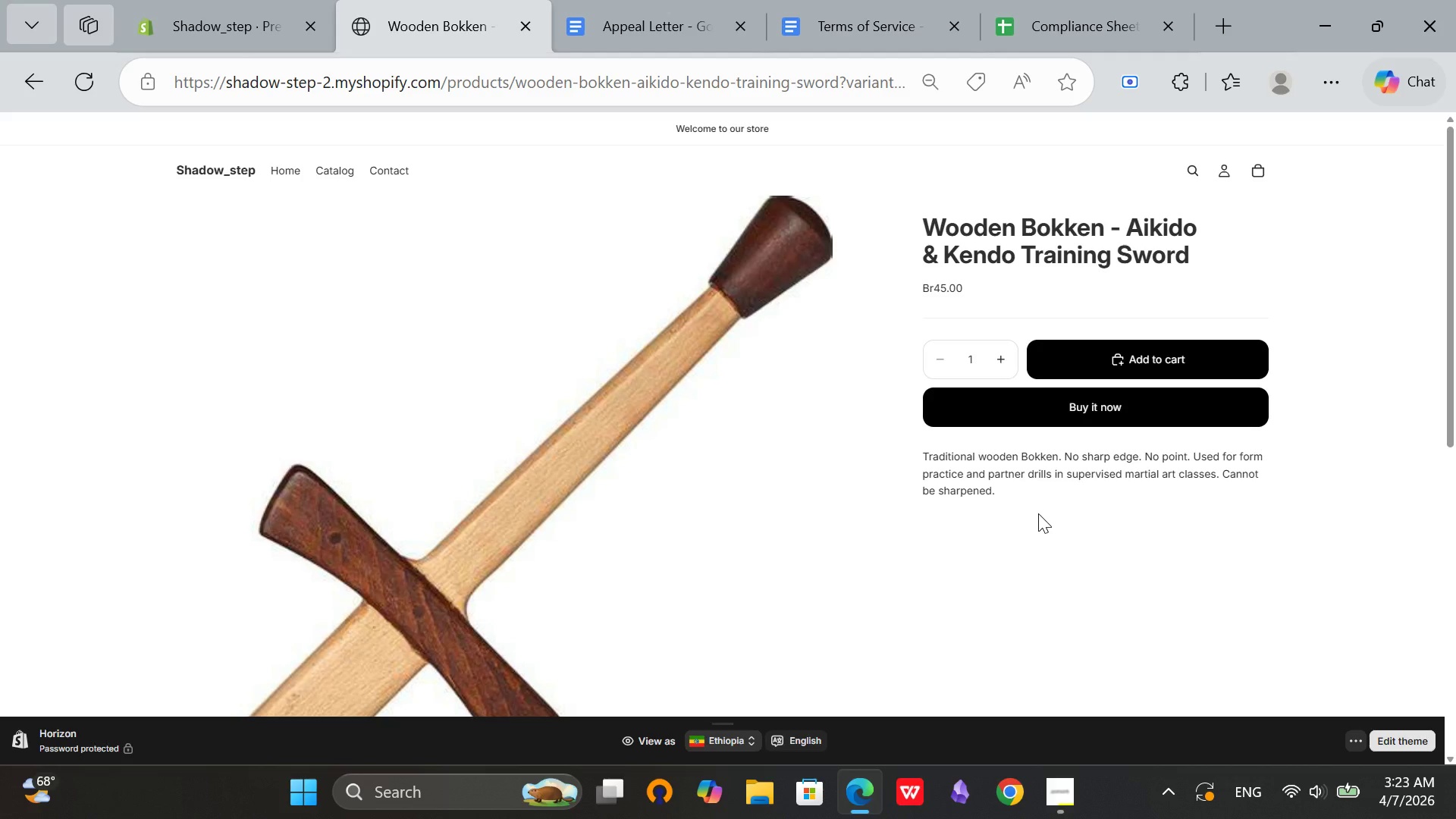 
key(Meta+Shift+S)
 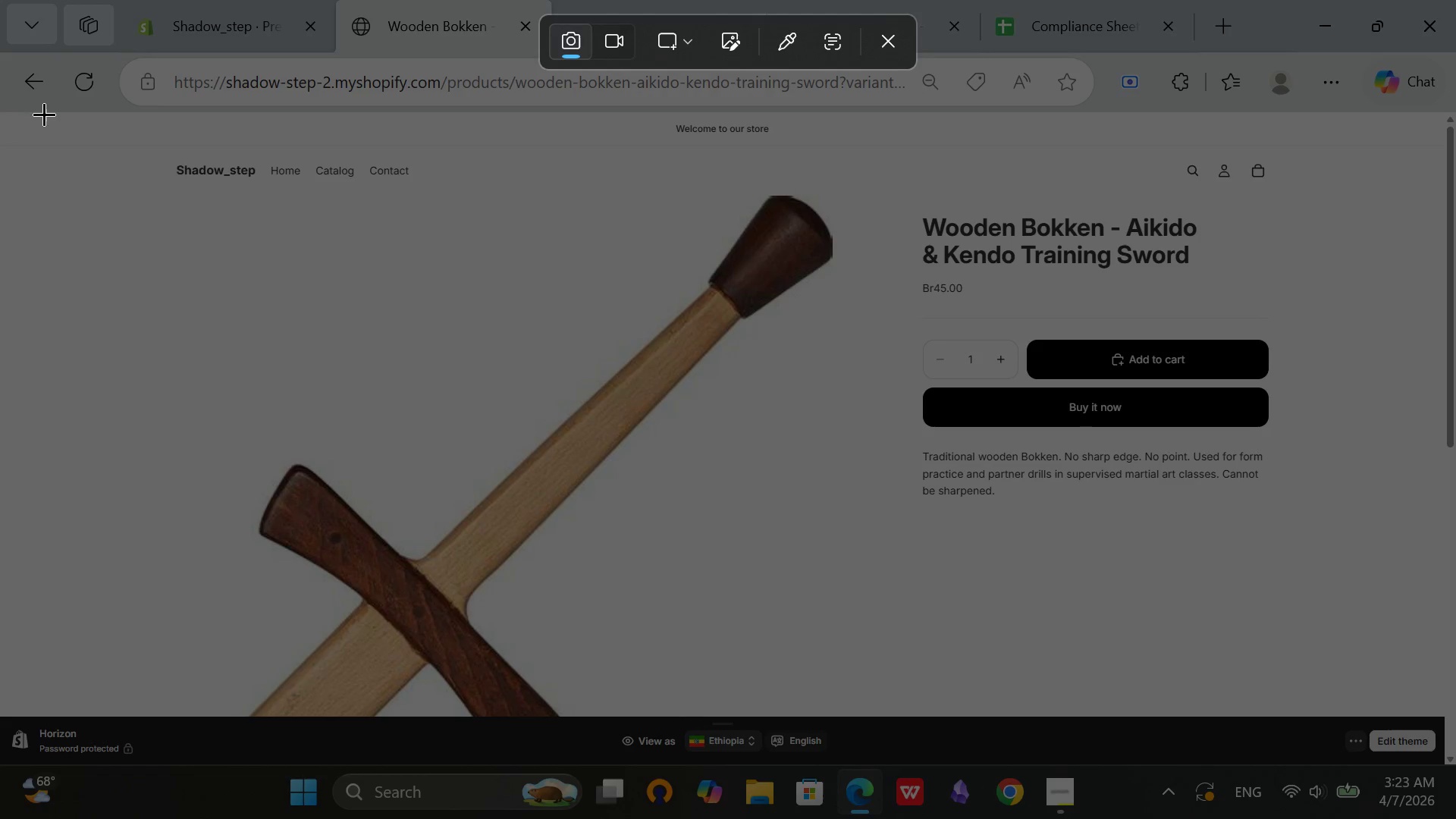 
left_click_drag(start_coordinate=[4, 117], to_coordinate=[1455, 720])
 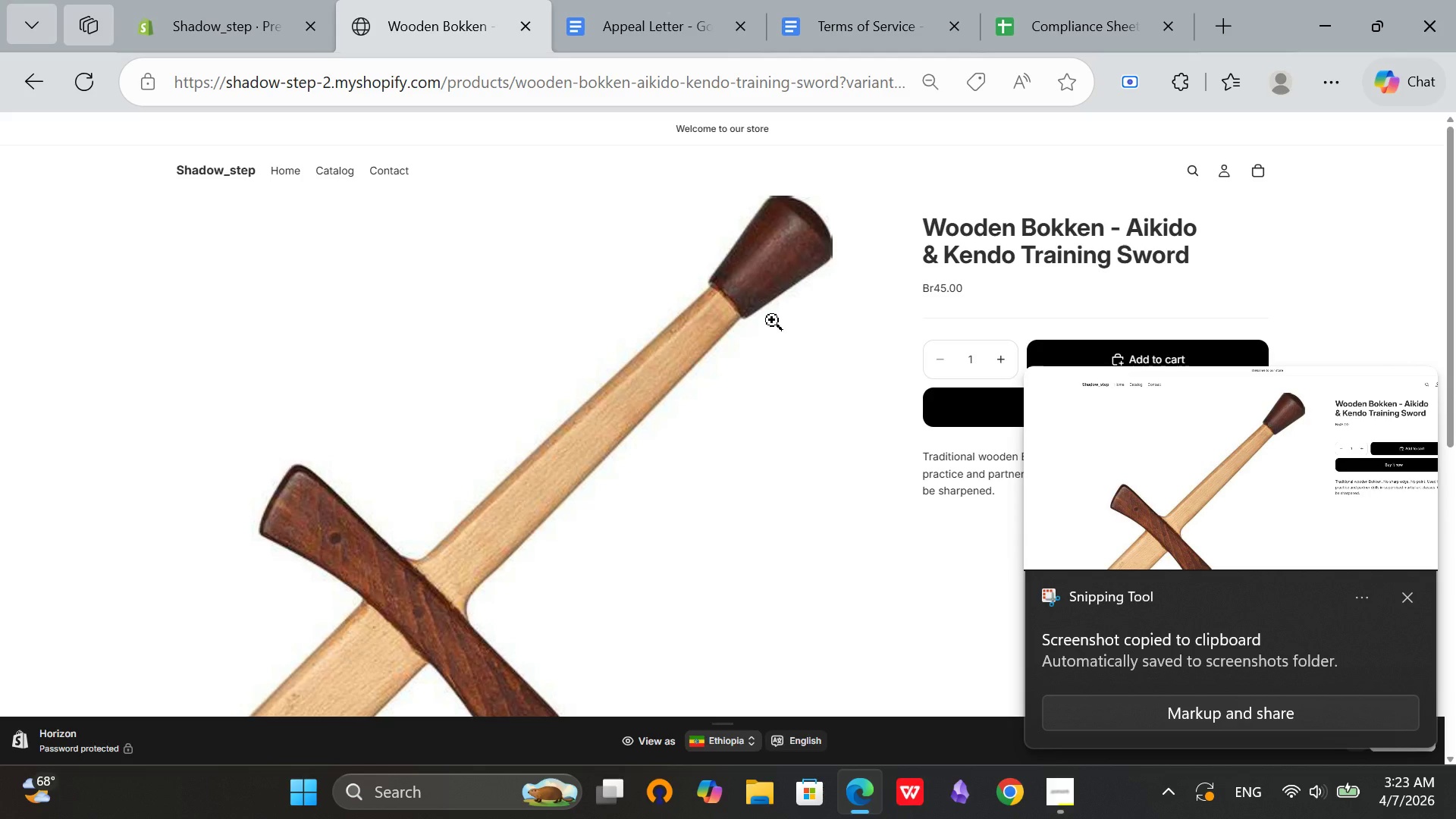 
wait(5.75)
 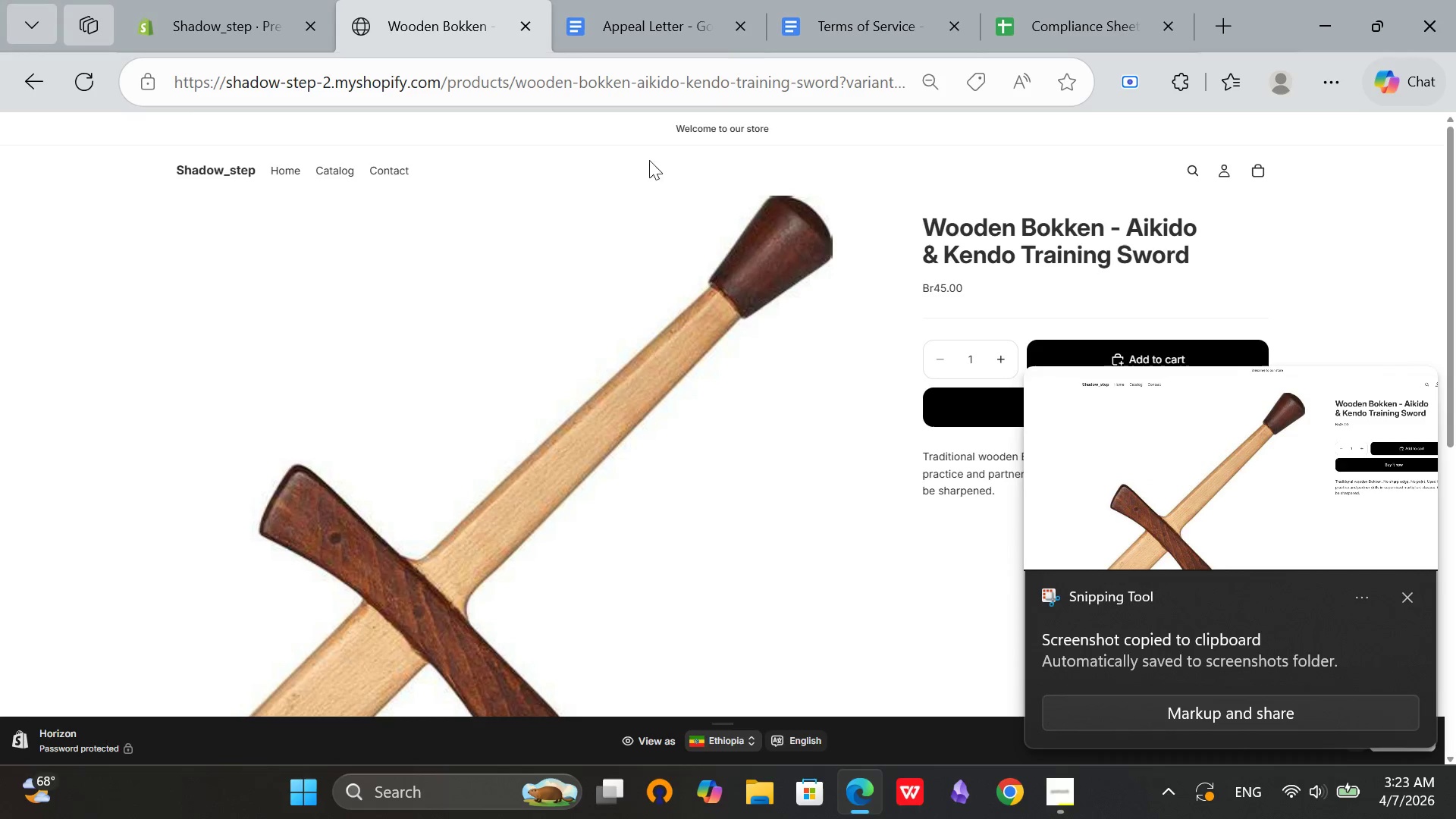 
left_click([1218, 482])
 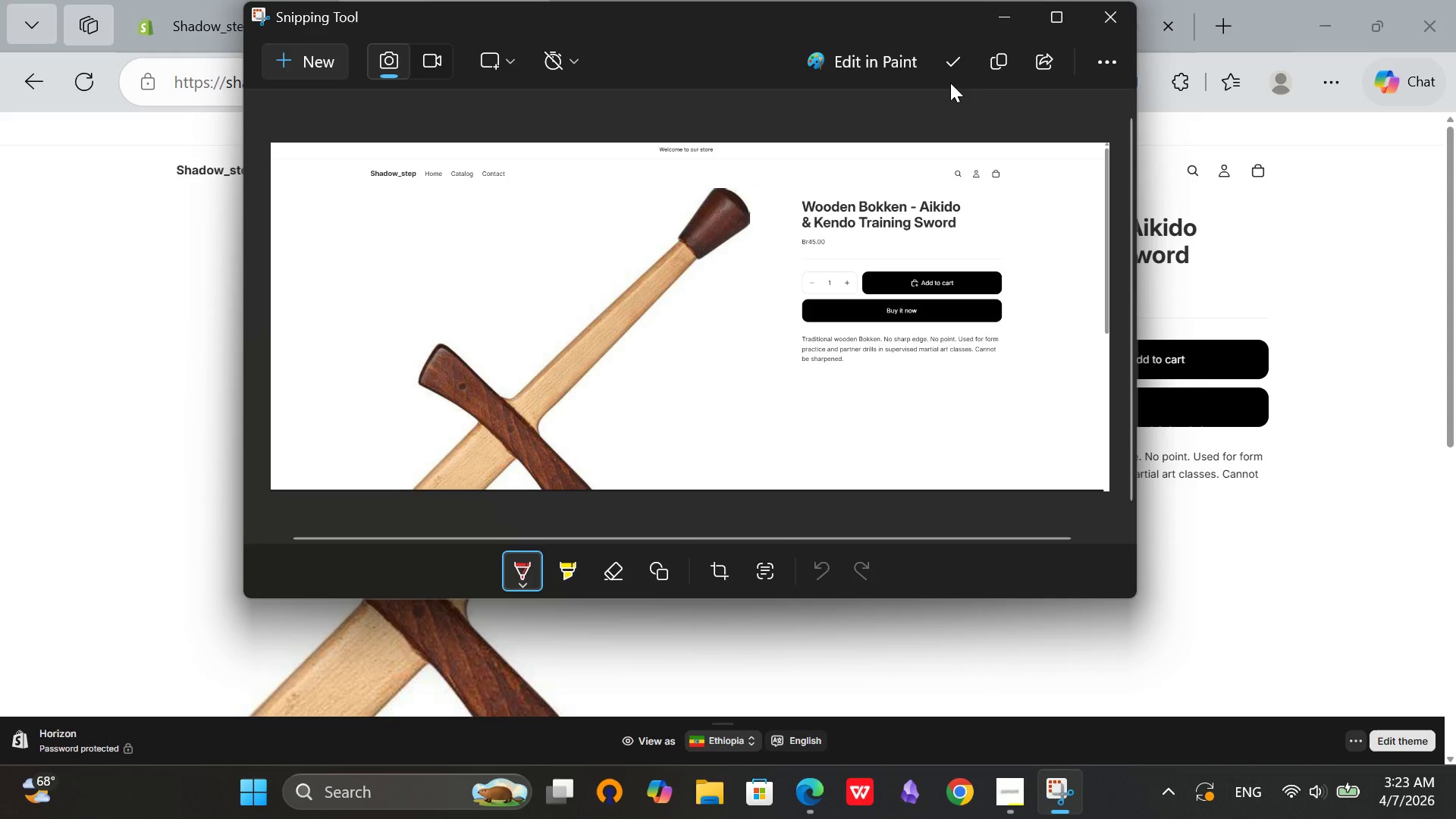 
left_click([954, 71])
 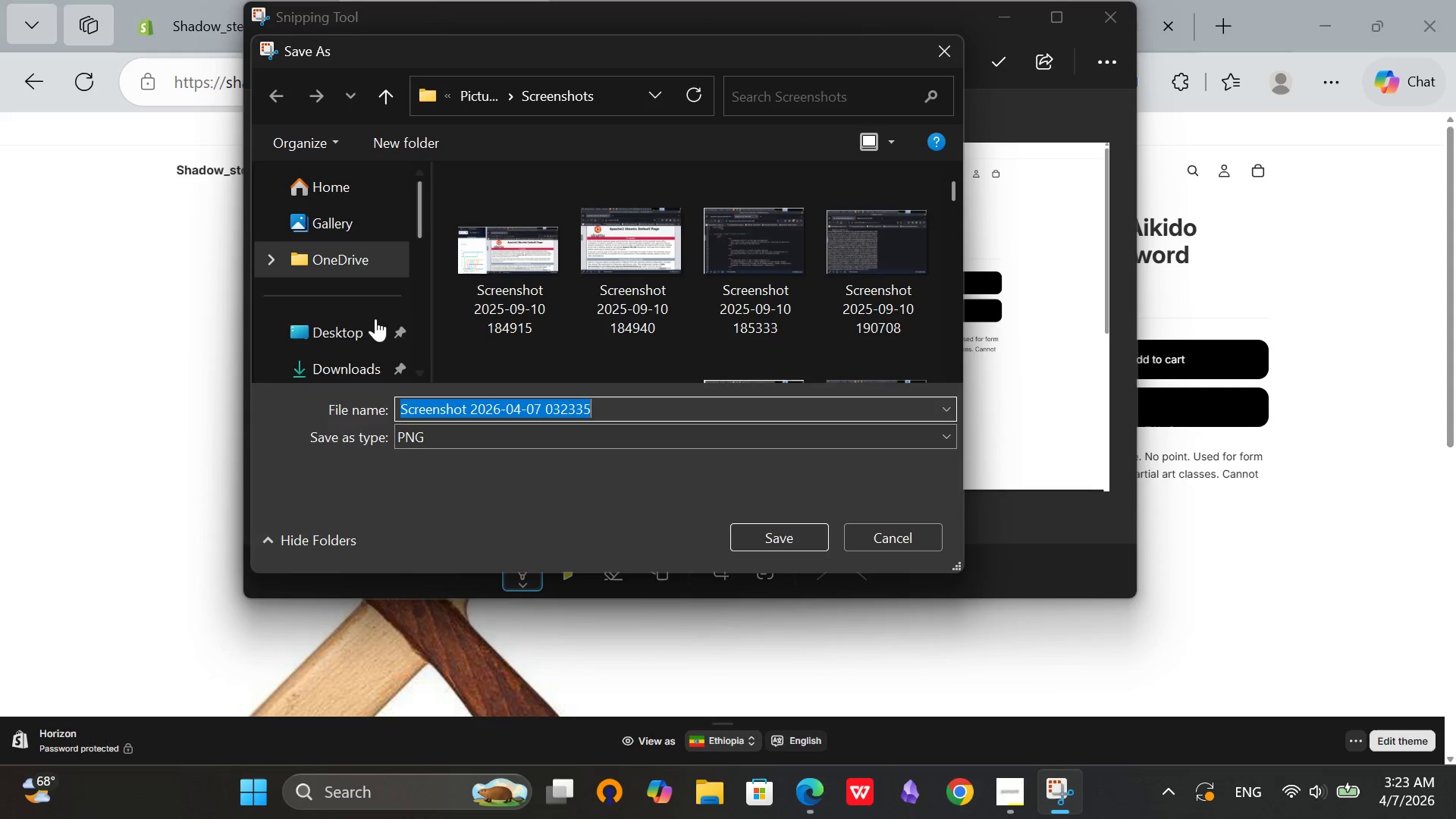 
left_click([336, 357])
 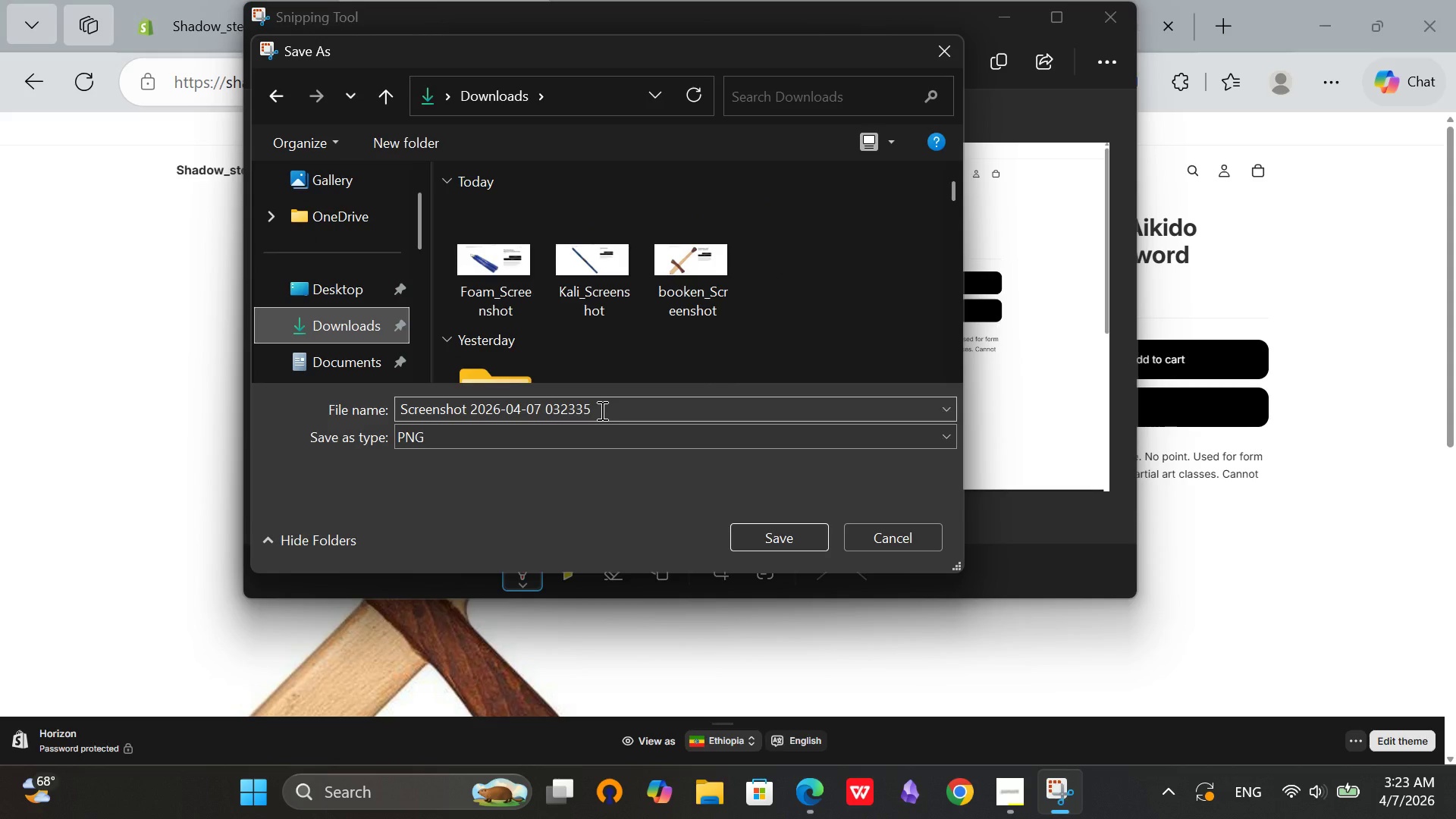 
left_click_drag(start_coordinate=[601, 410], to_coordinate=[355, 403])
 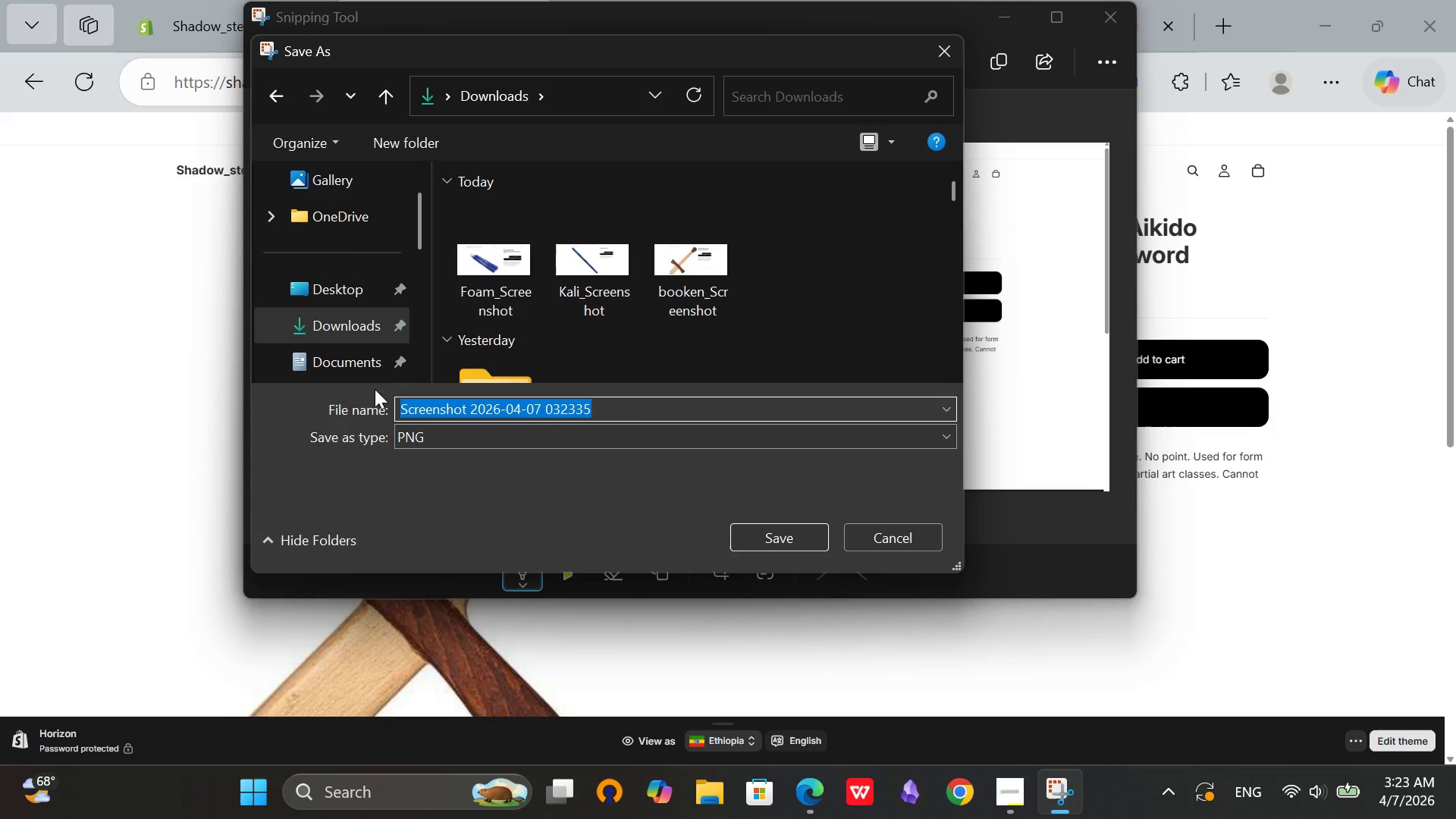 
key(Backspace)
type(wooden)
key(Backspace)
key(Backspace)
key(Backspace)
key(Backspace)
key(Backspace)
 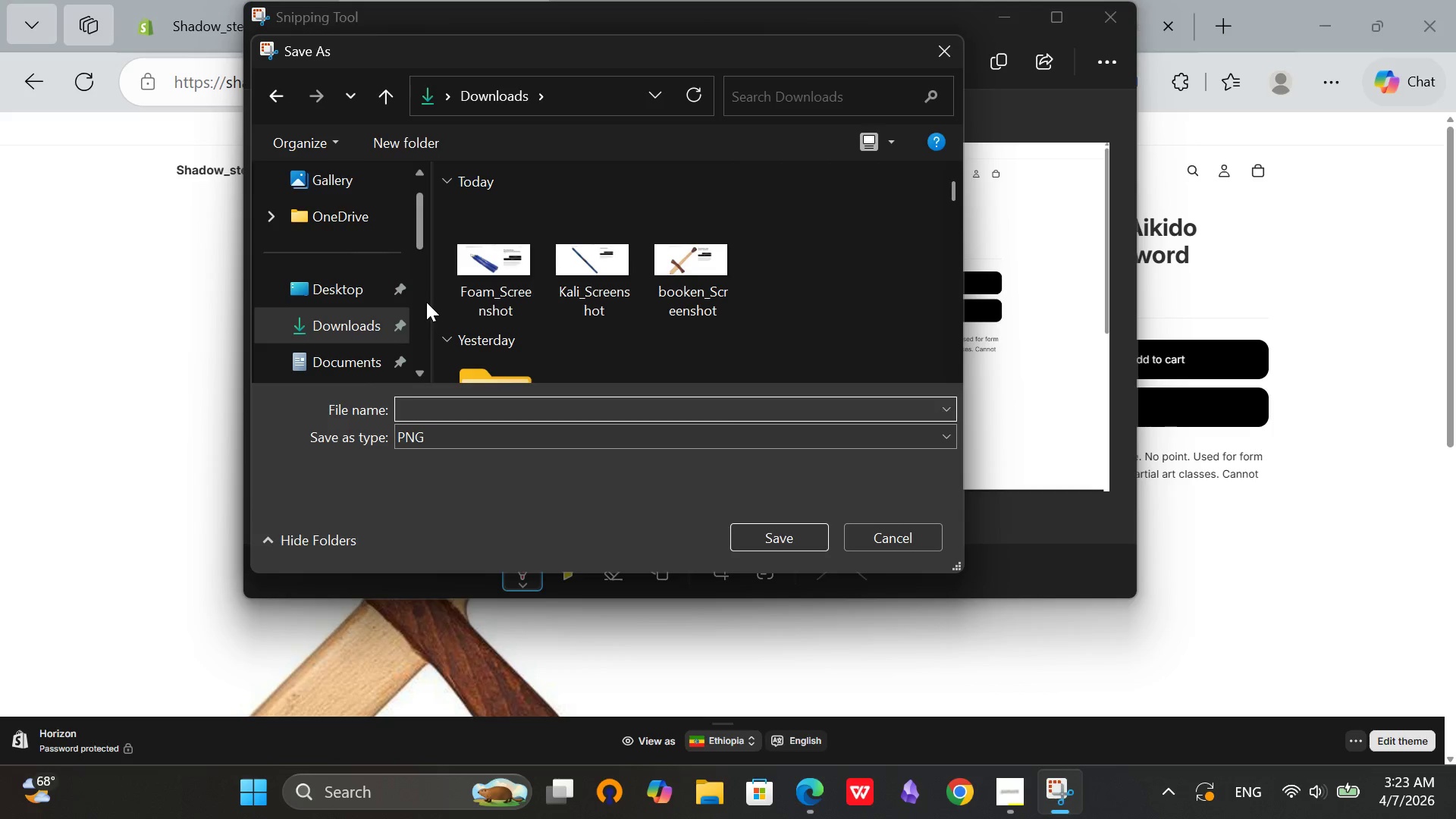 
type(bokken)
 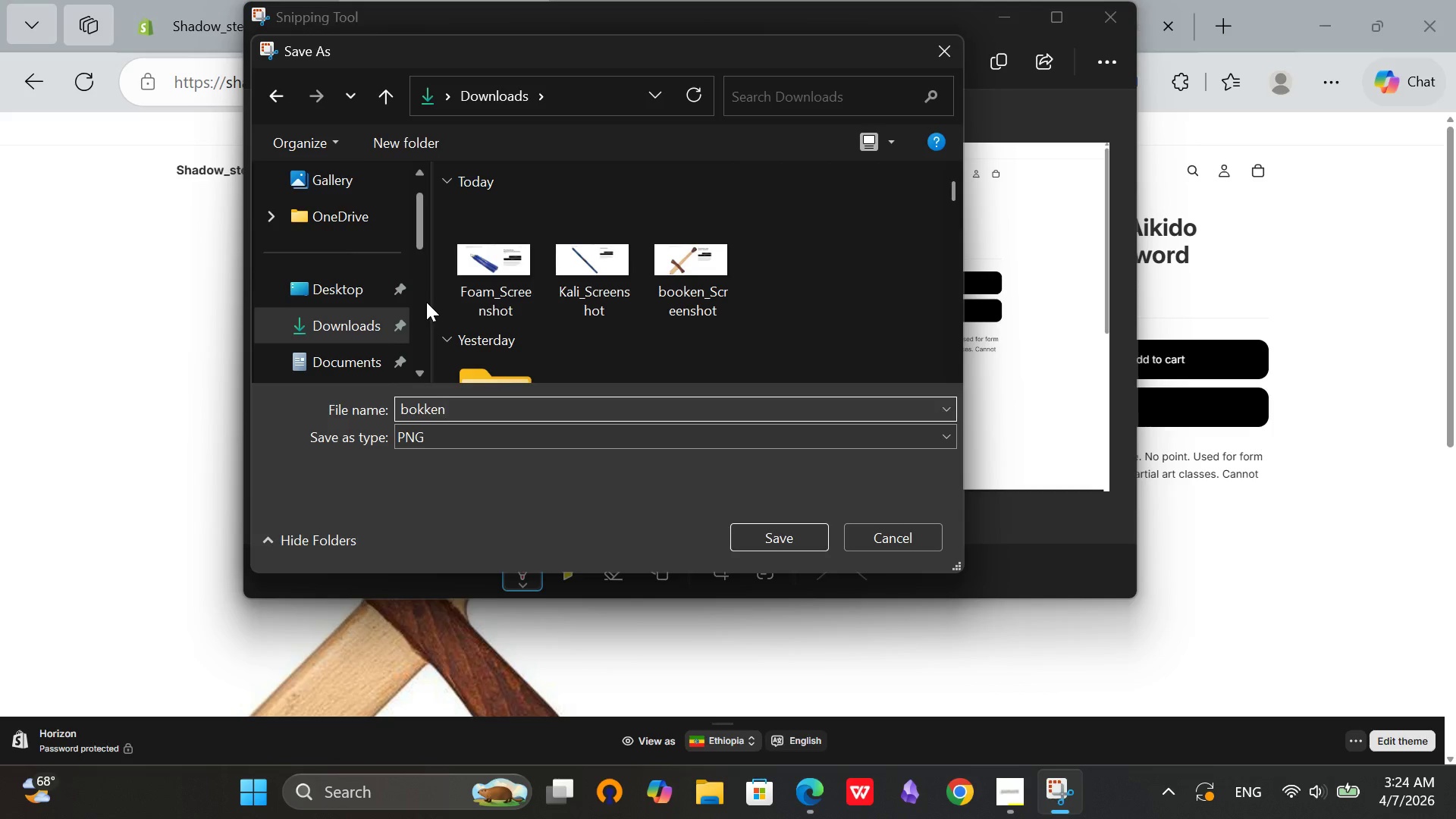 
key(Enter)
 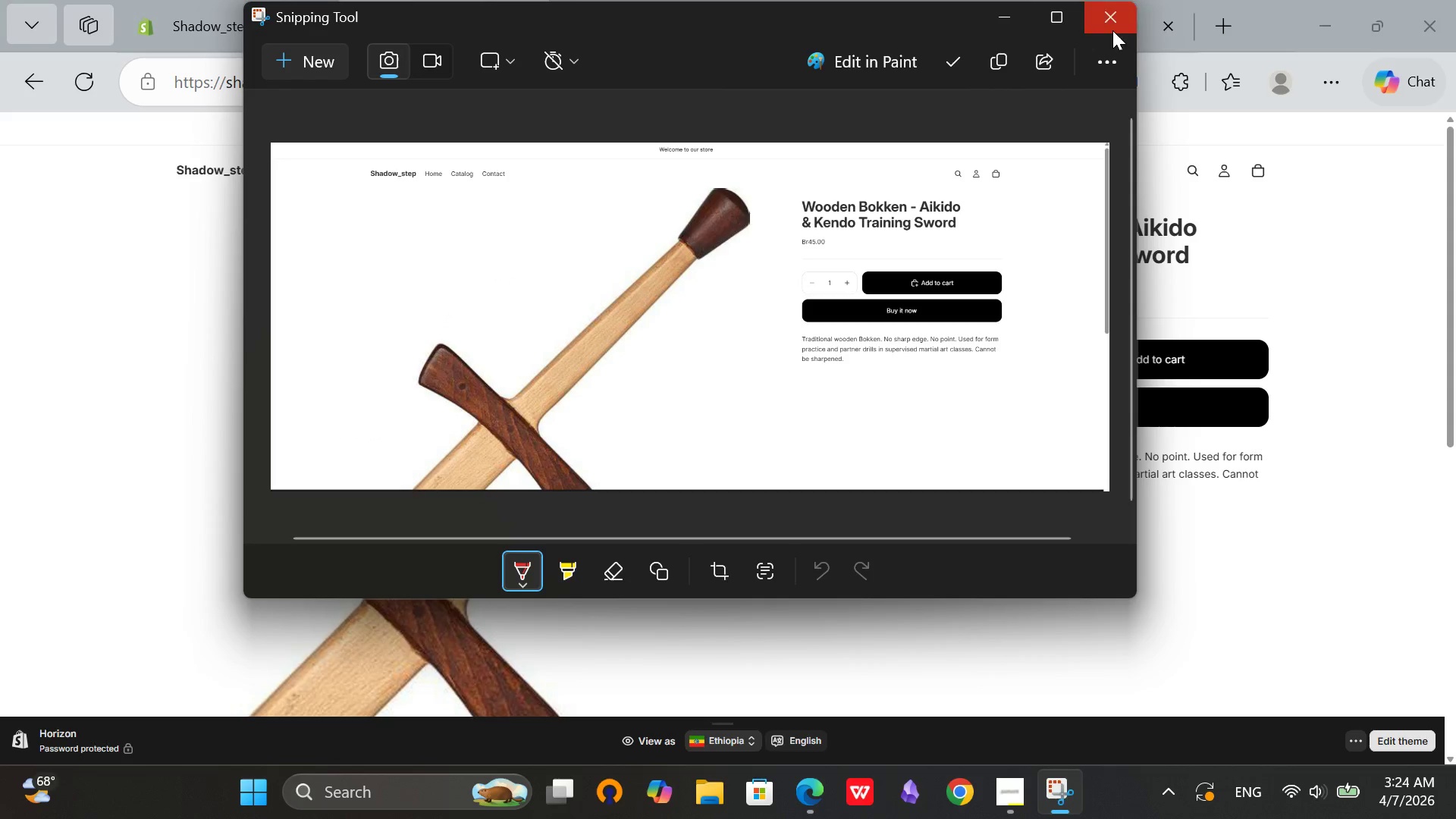 
left_click([1109, 26])
 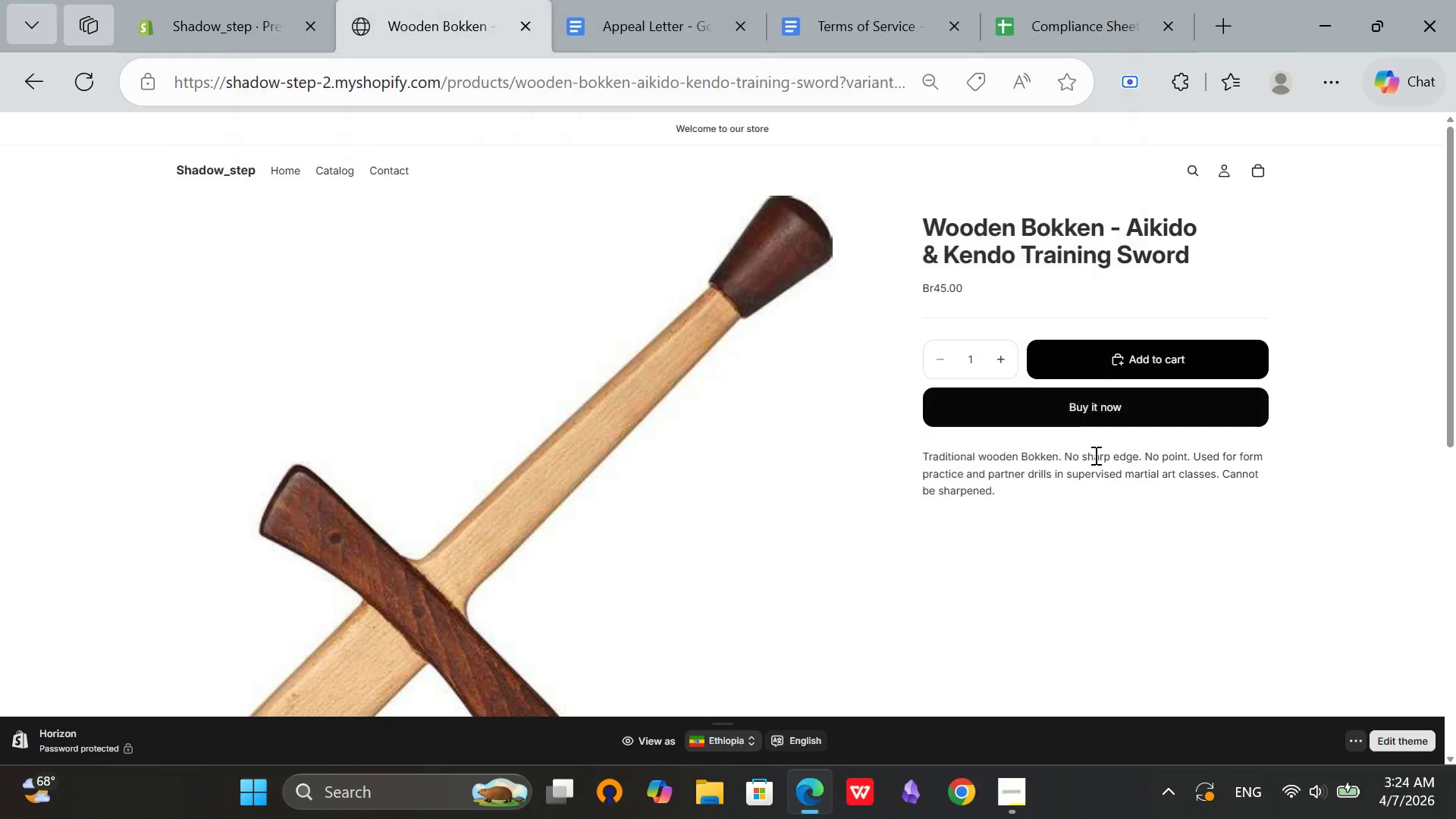 
scroll: coordinate [1021, 490], scroll_direction: down, amount: 5.0
 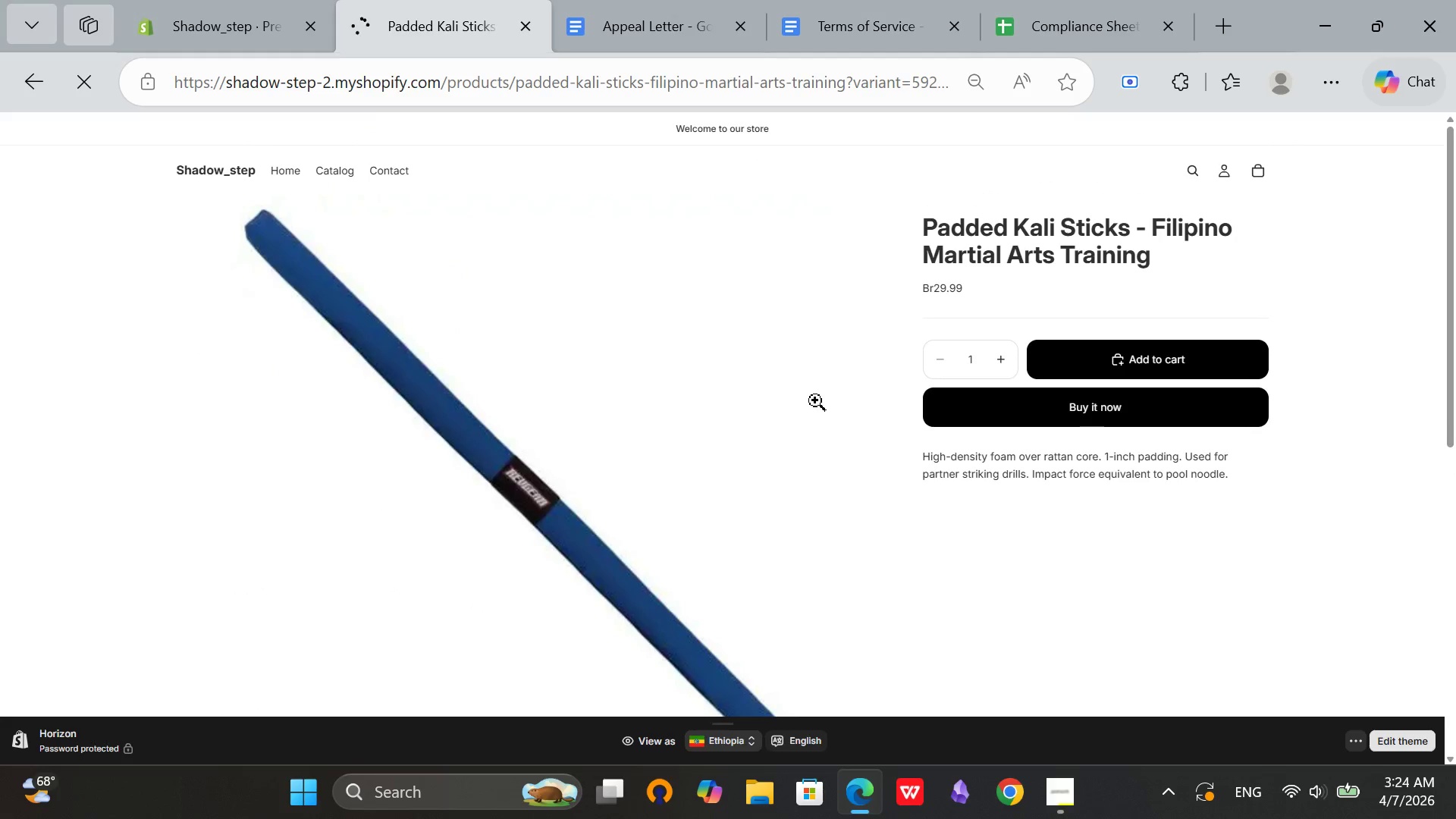 
hold_key(key=AltLeft, duration=0.31)
 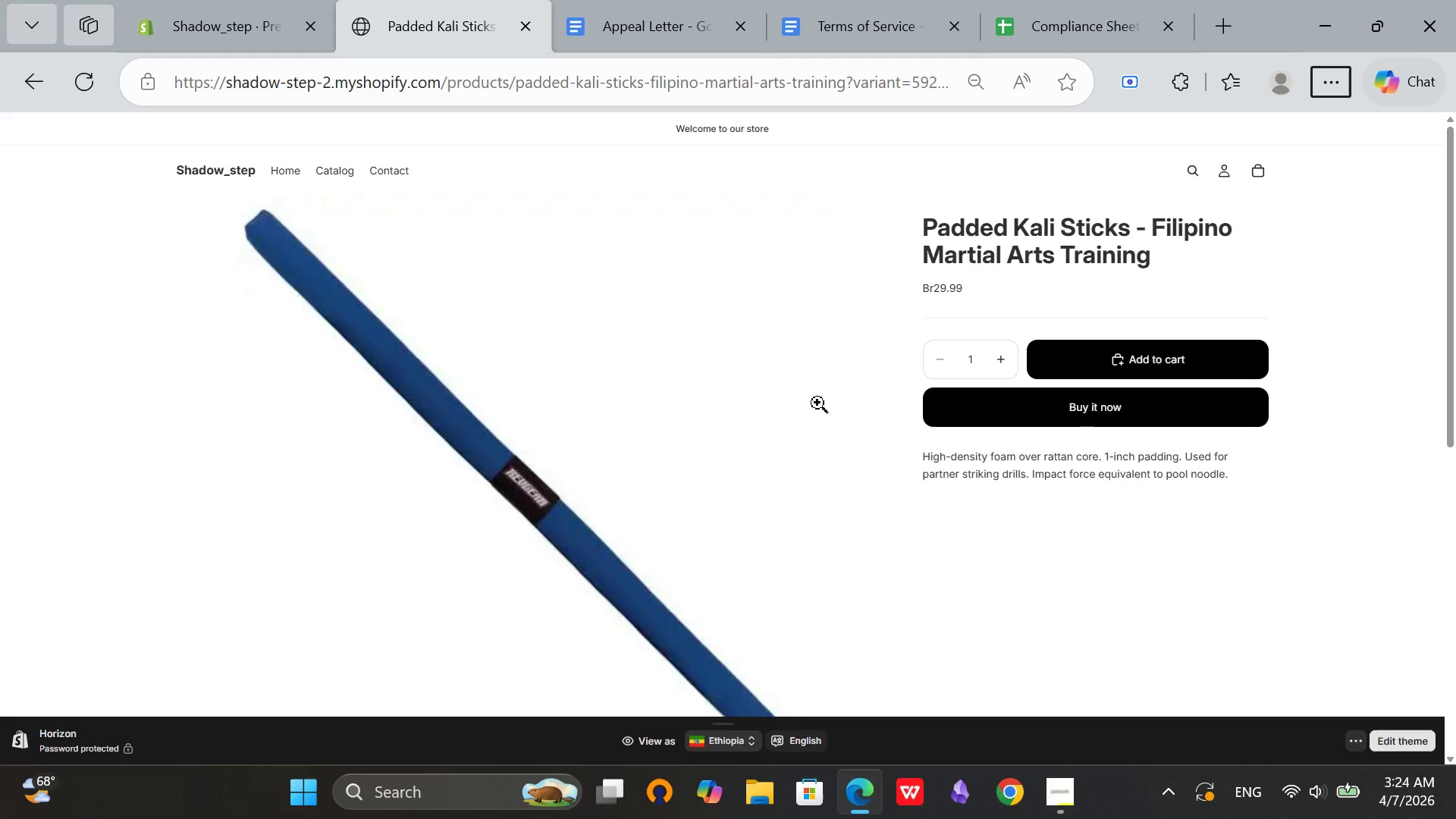 
key(Meta+Shift+ShiftRight)
 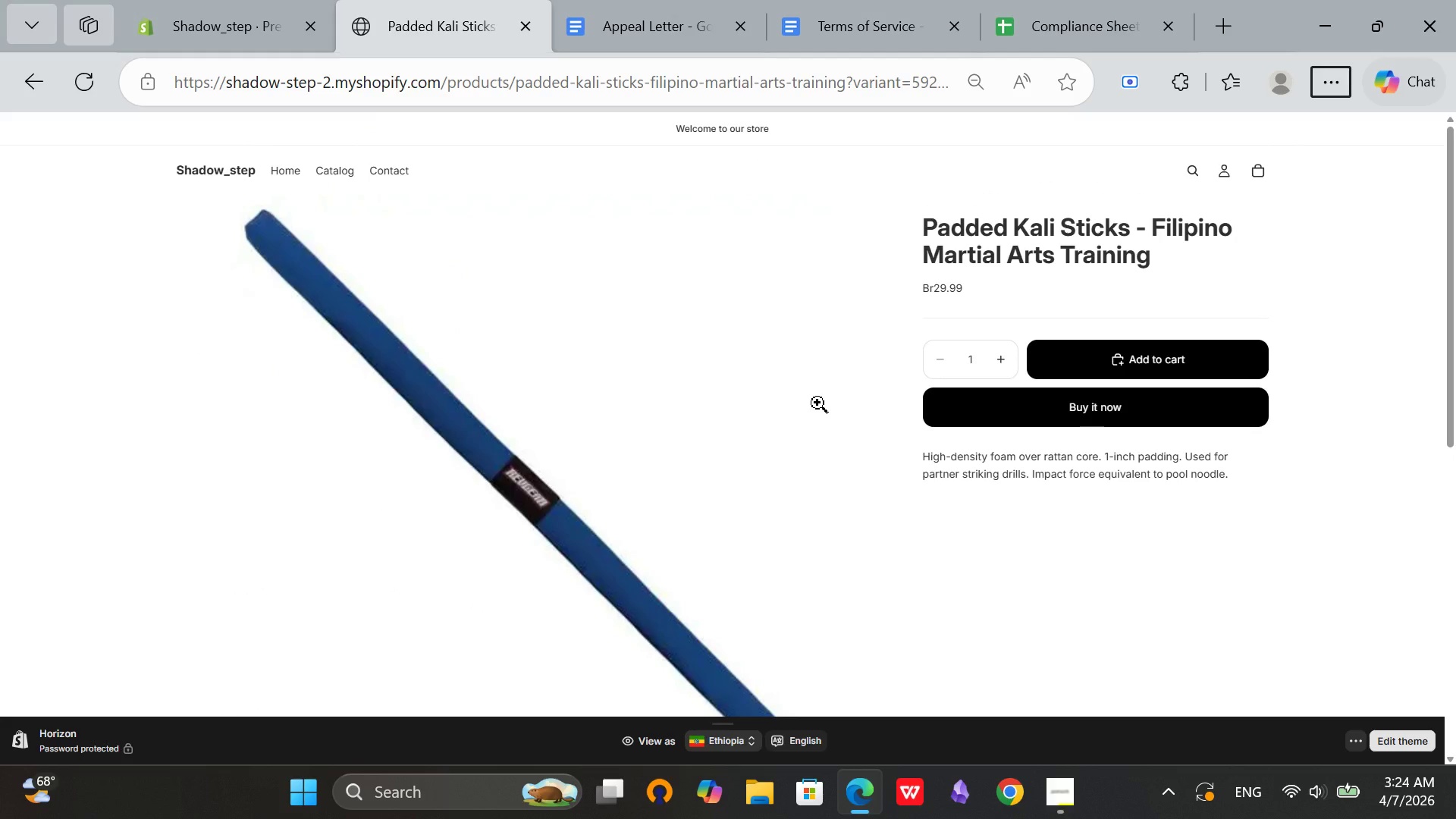 
key(Meta+Shift+S)
 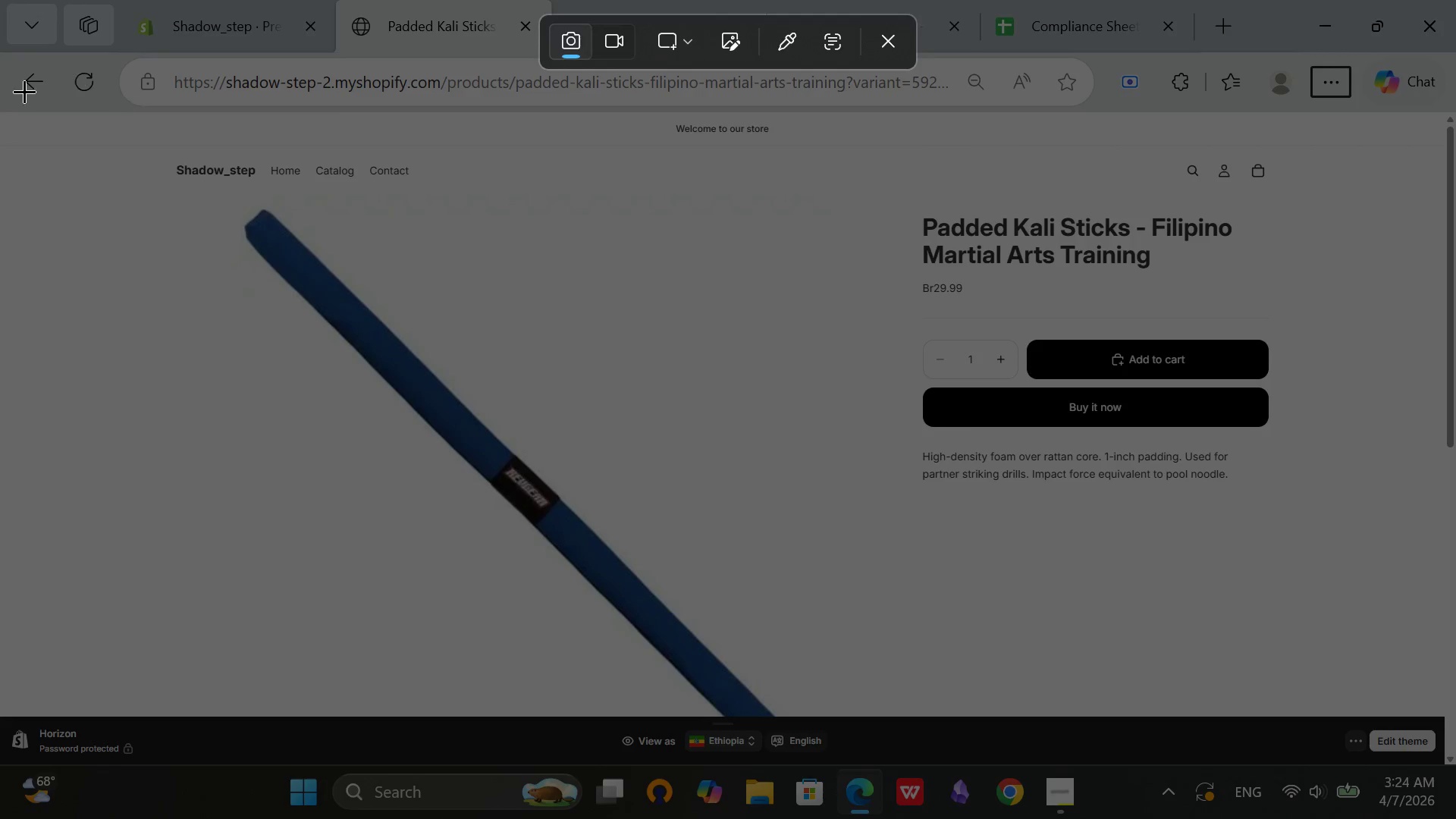 
left_click_drag(start_coordinate=[0, 110], to_coordinate=[1455, 720])
 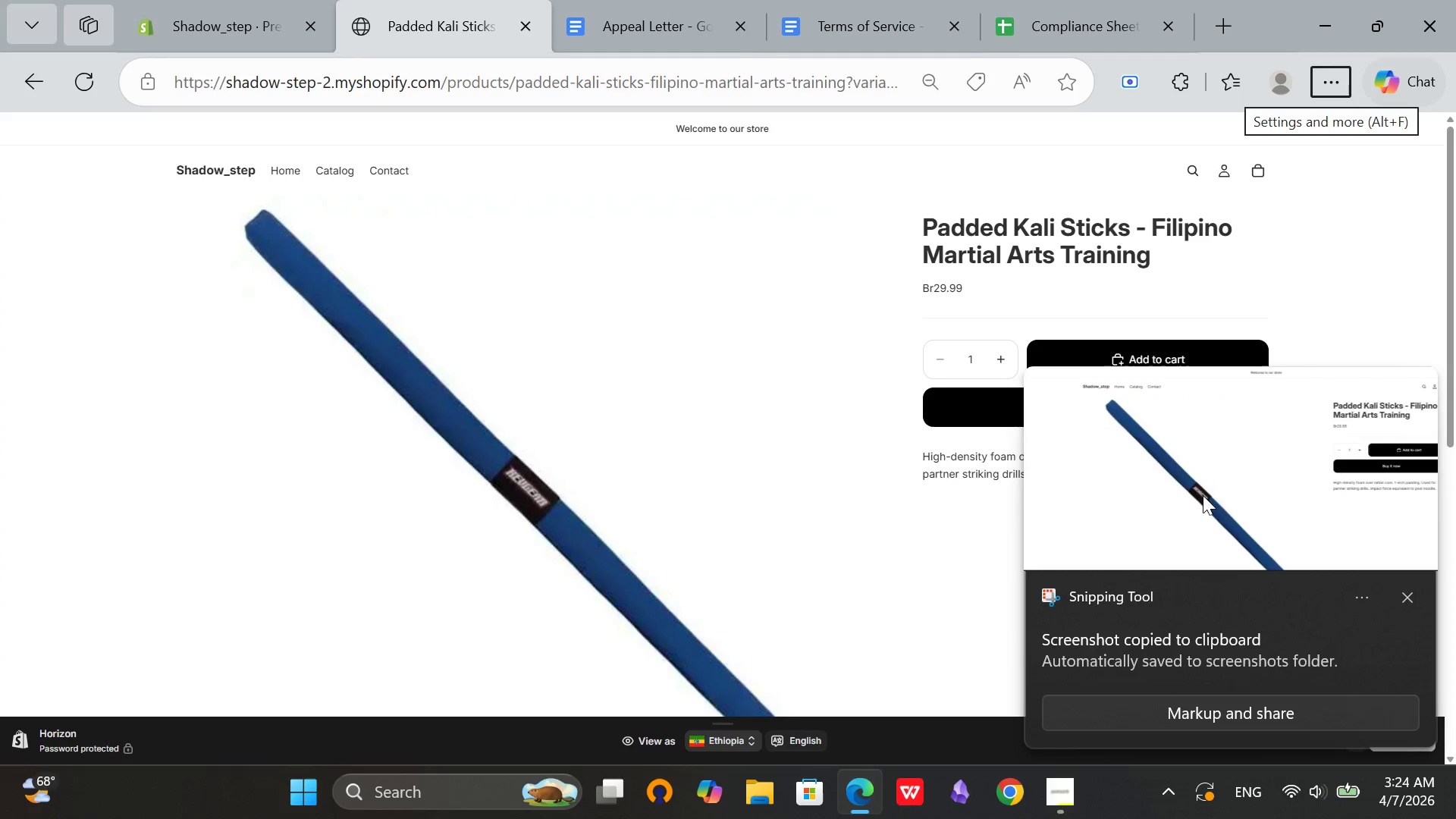 
left_click([1212, 489])
 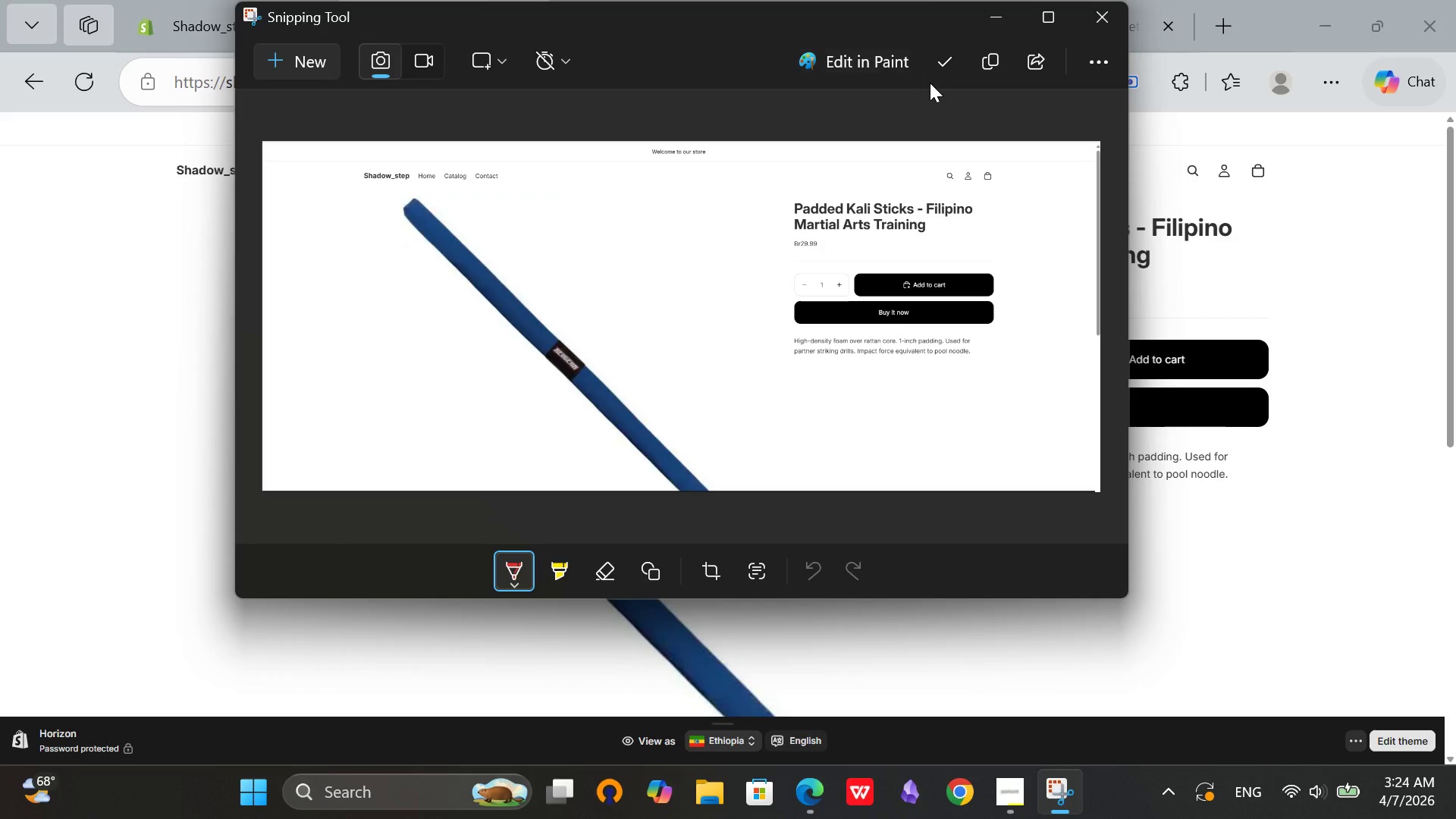 
left_click([948, 74])
 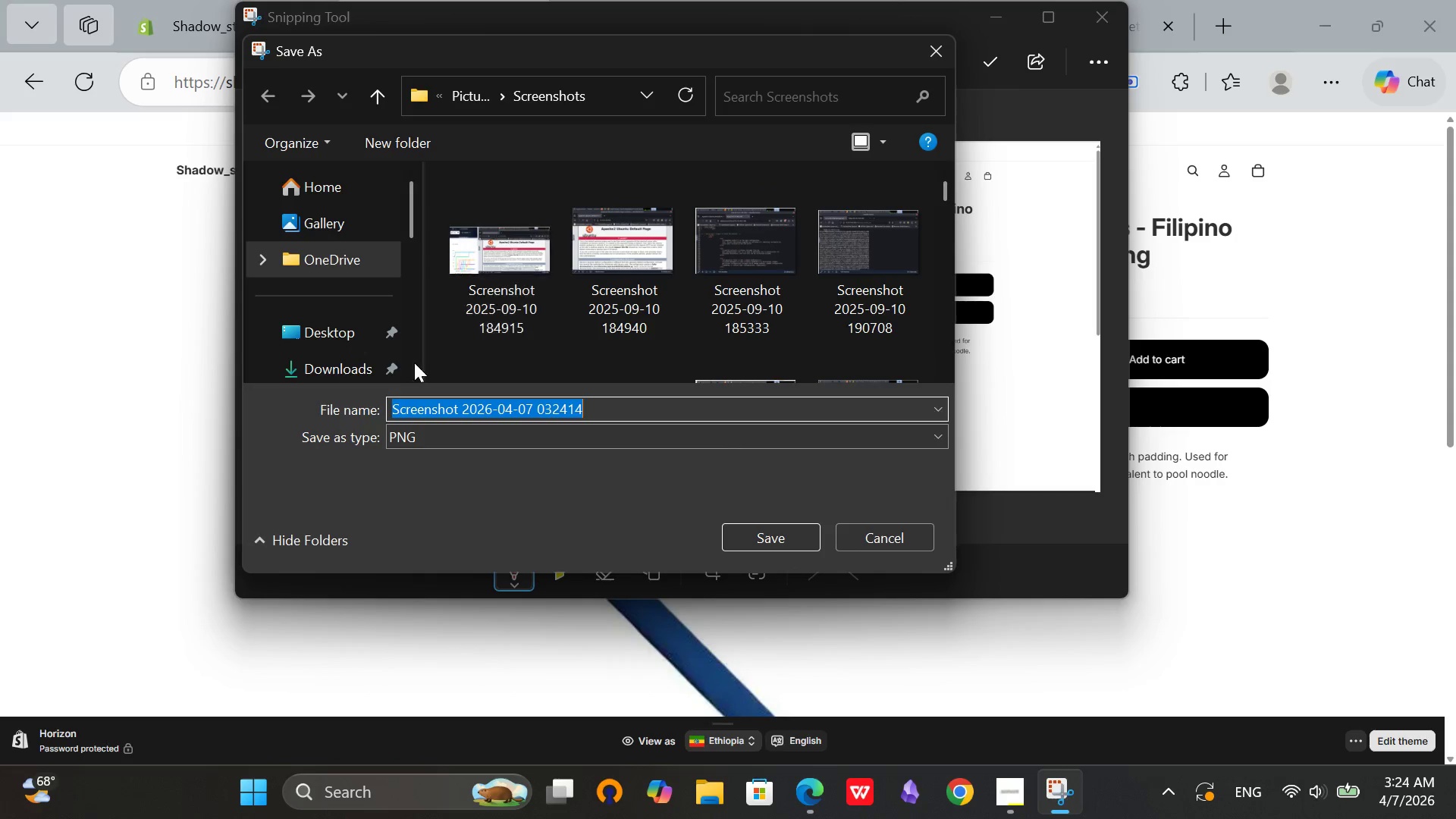 
left_click([342, 367])
 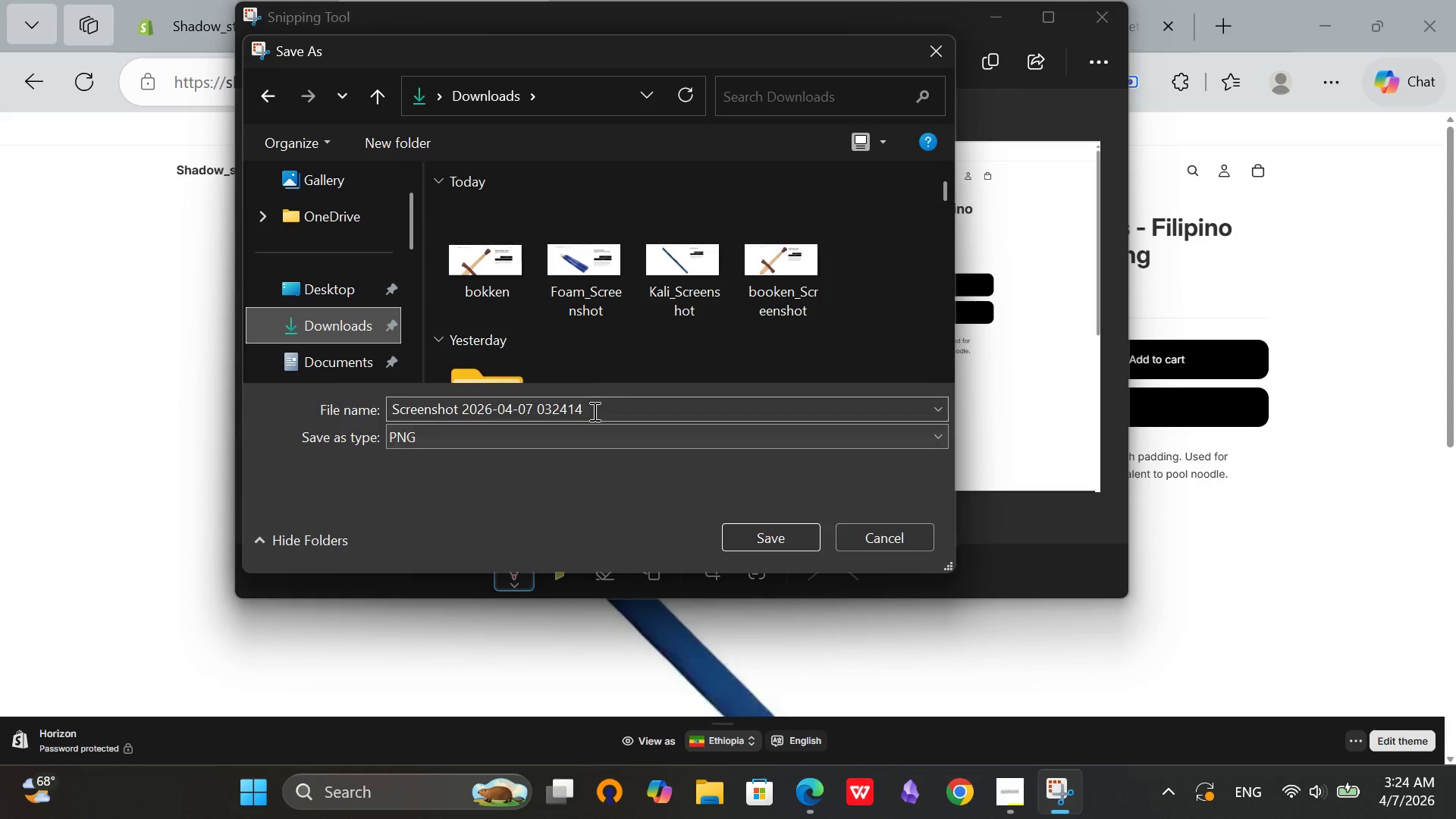 
left_click_drag(start_coordinate=[595, 412], to_coordinate=[380, 434])
 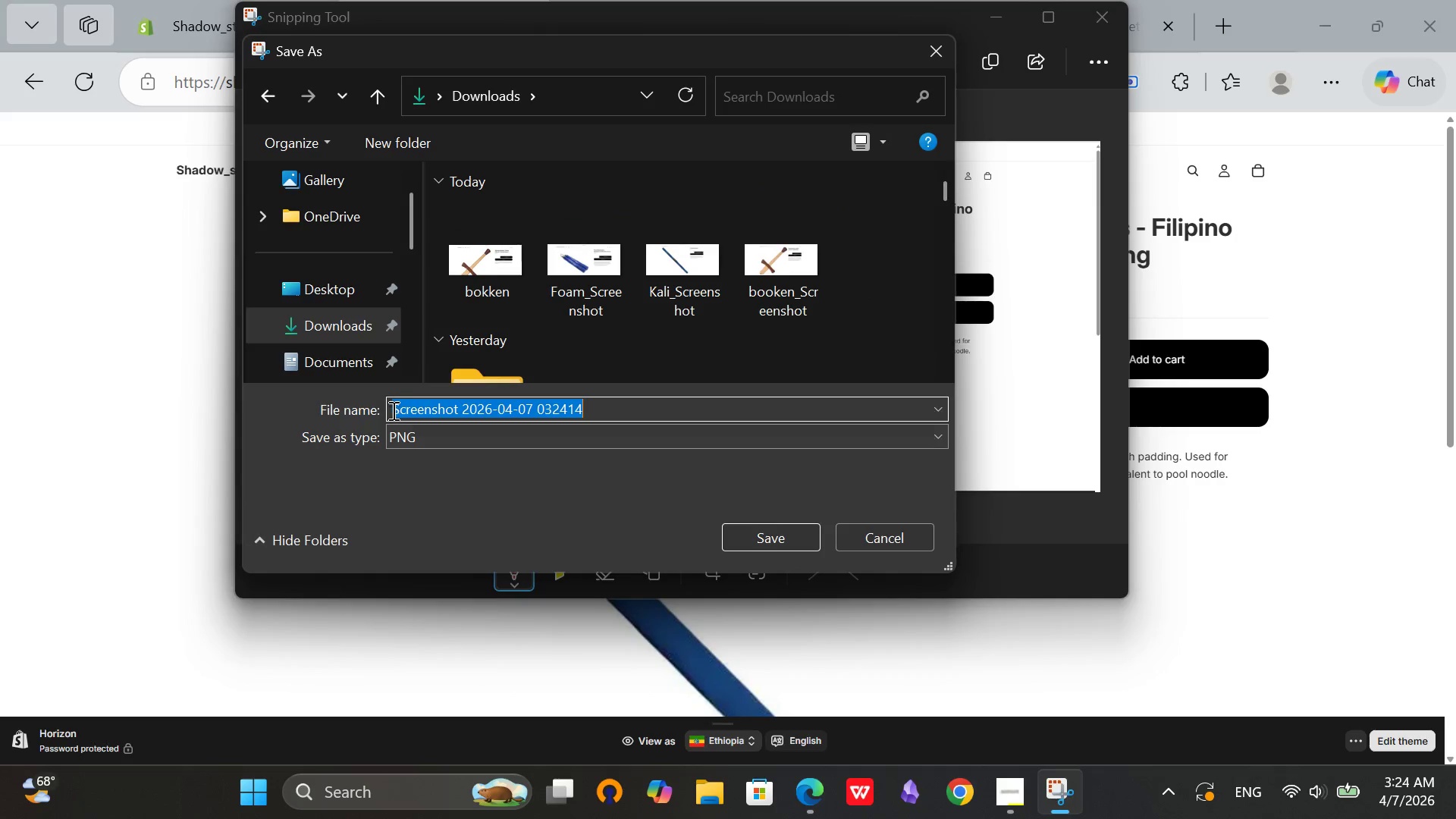 
key(Backspace)
type(kali)
 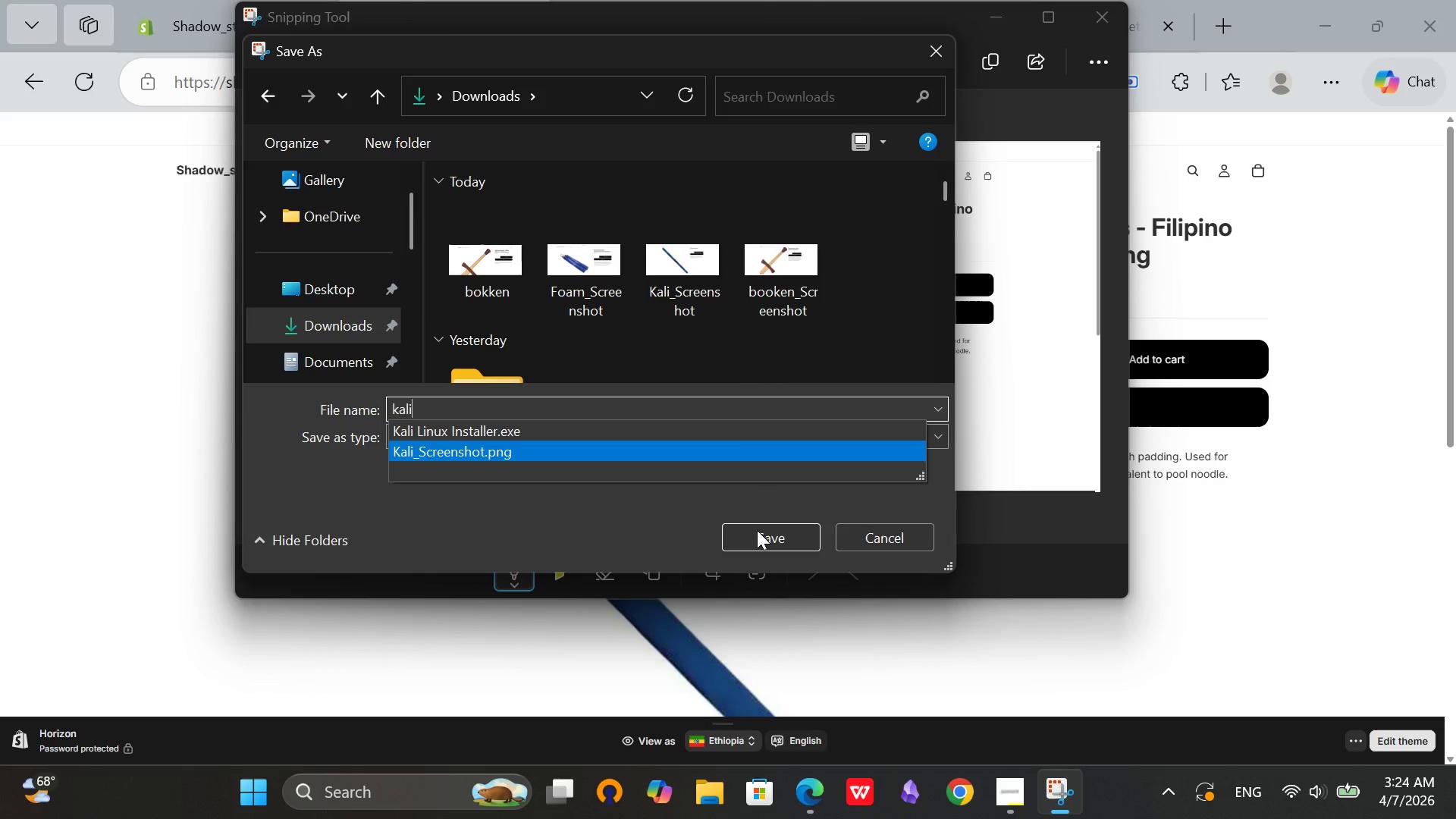 
left_click([757, 536])
 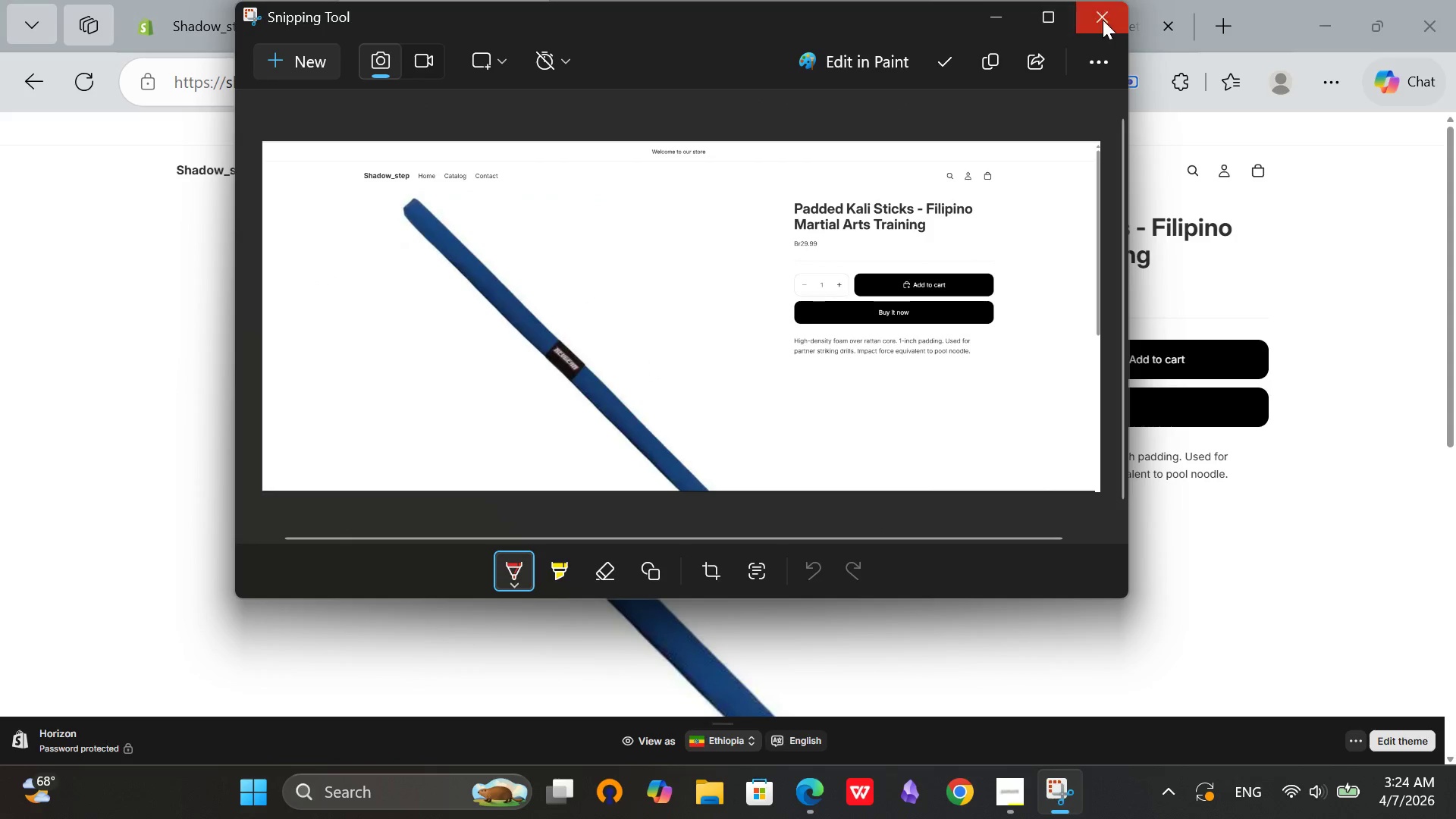 
left_click([1103, 17])
 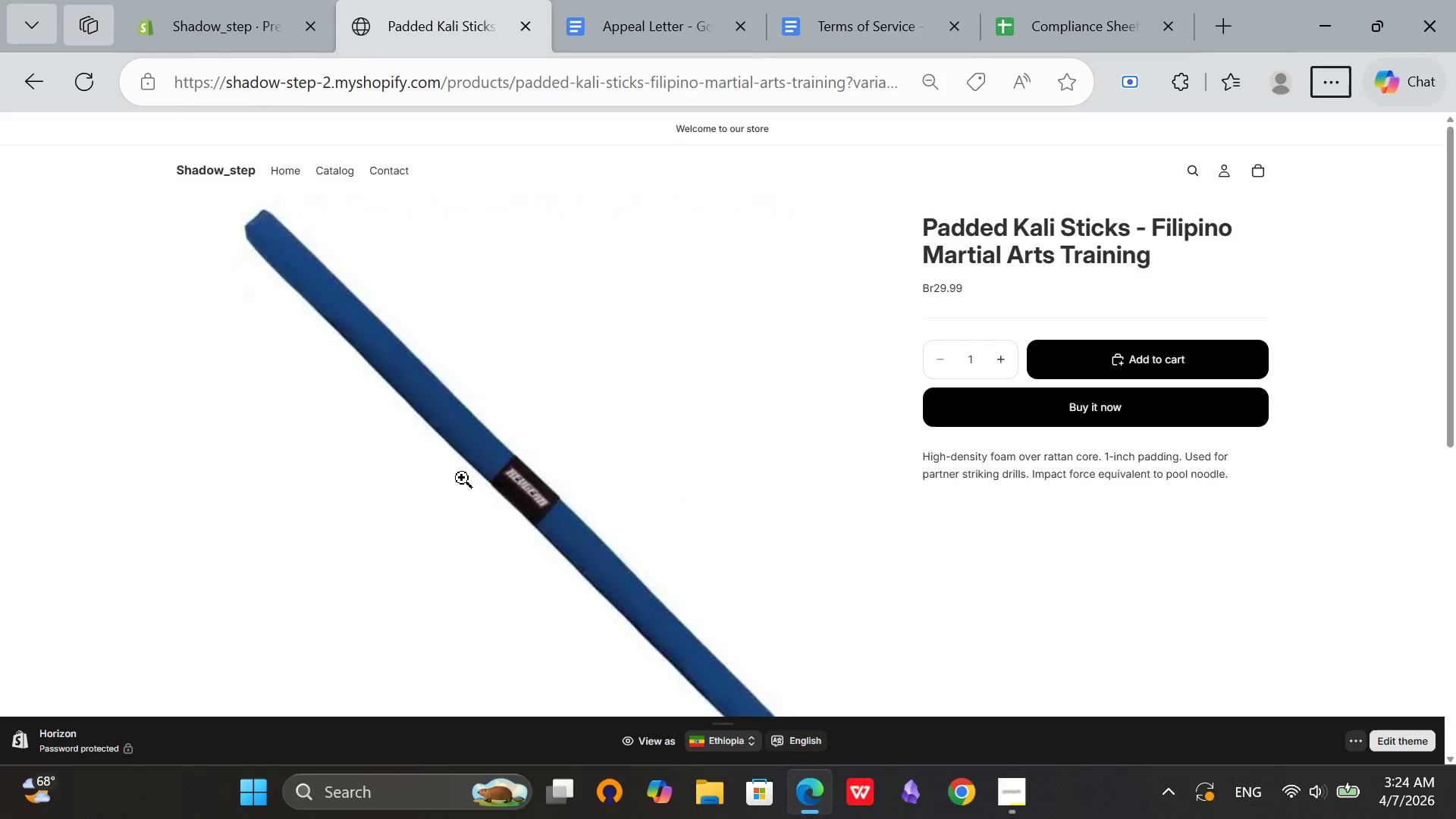 
scroll: coordinate [469, 479], scroll_direction: down, amount: 4.0
 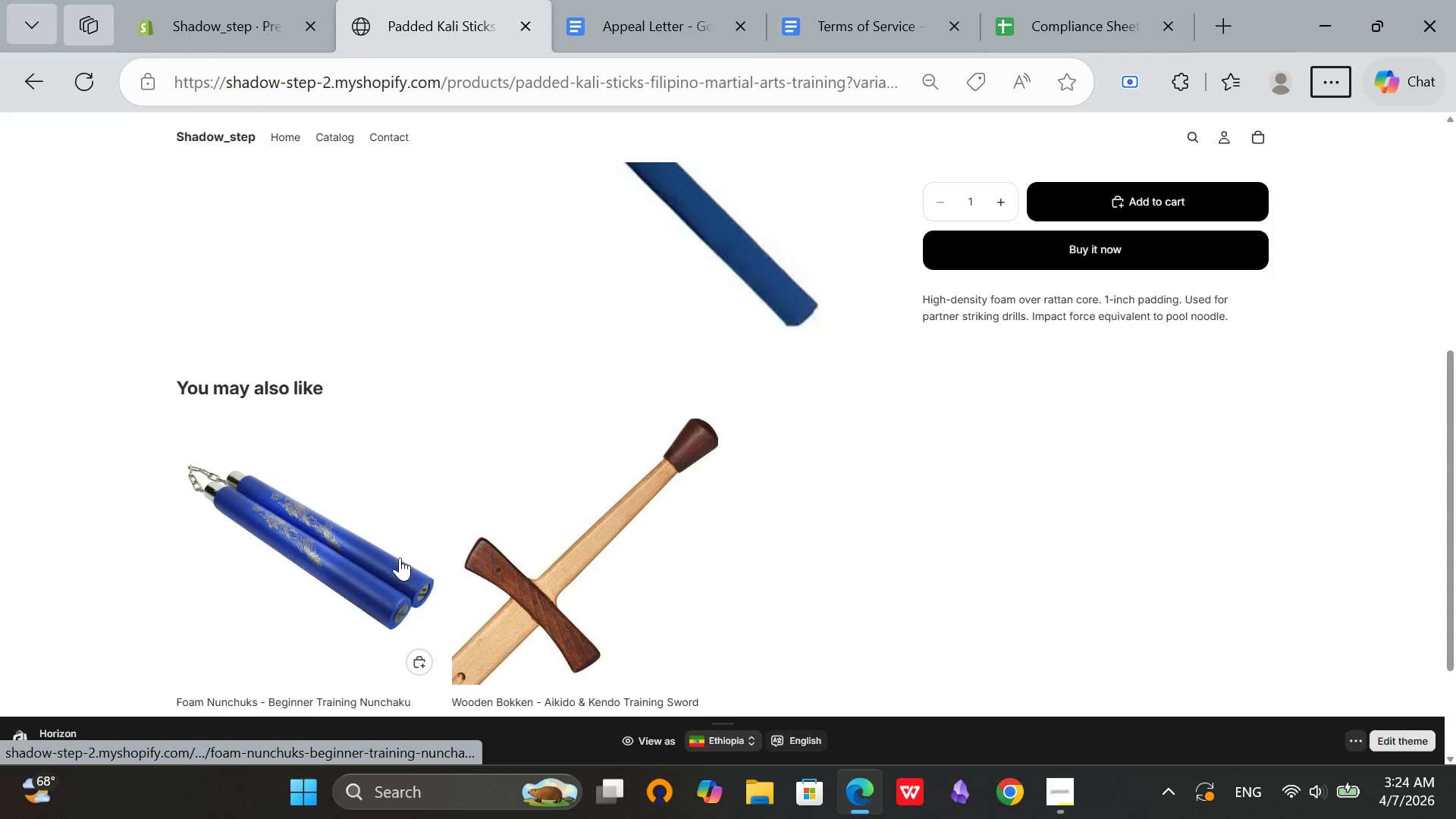 
left_click([245, 535])
 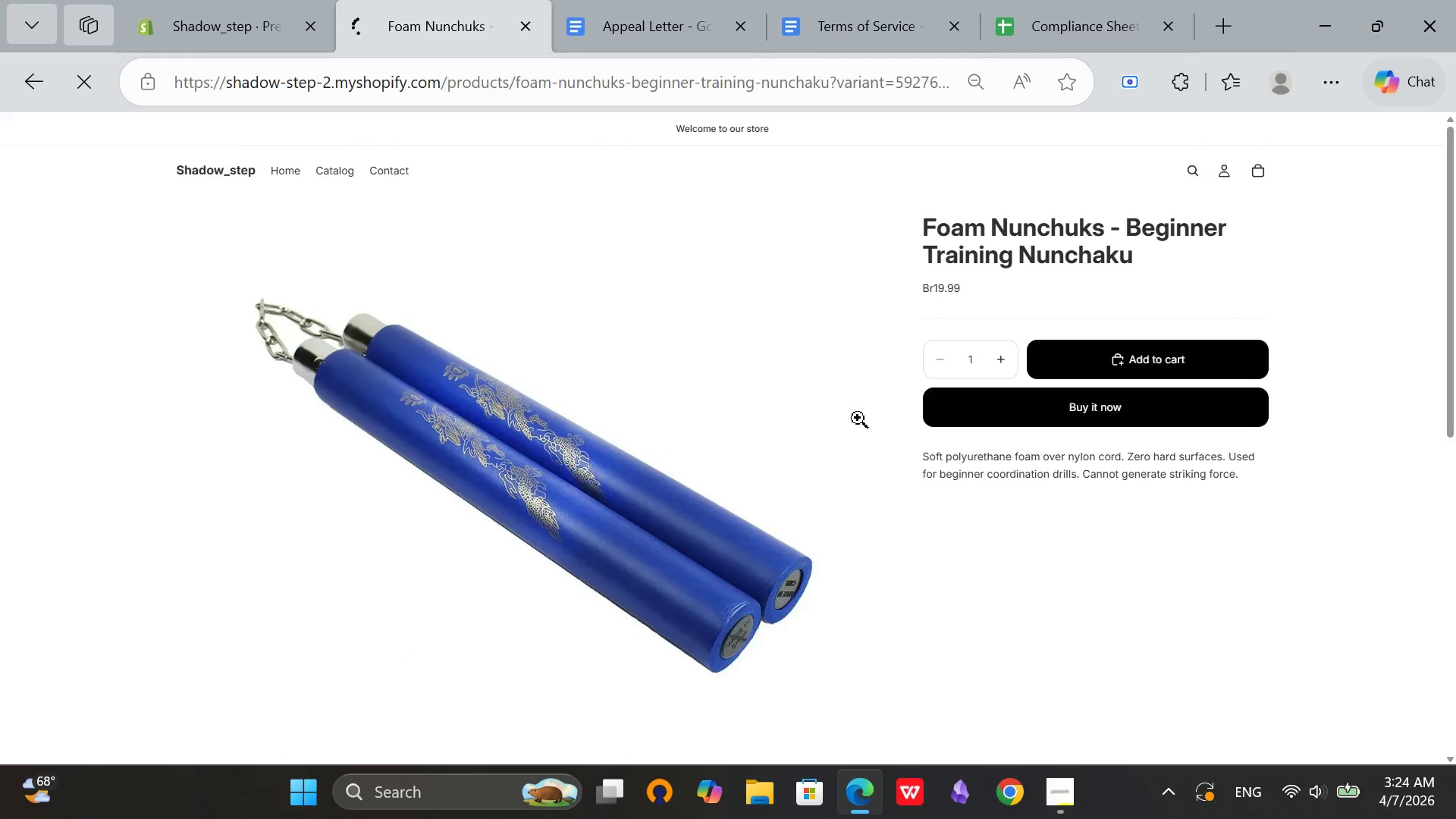 
key(Meta+Shift+ShiftRight)
 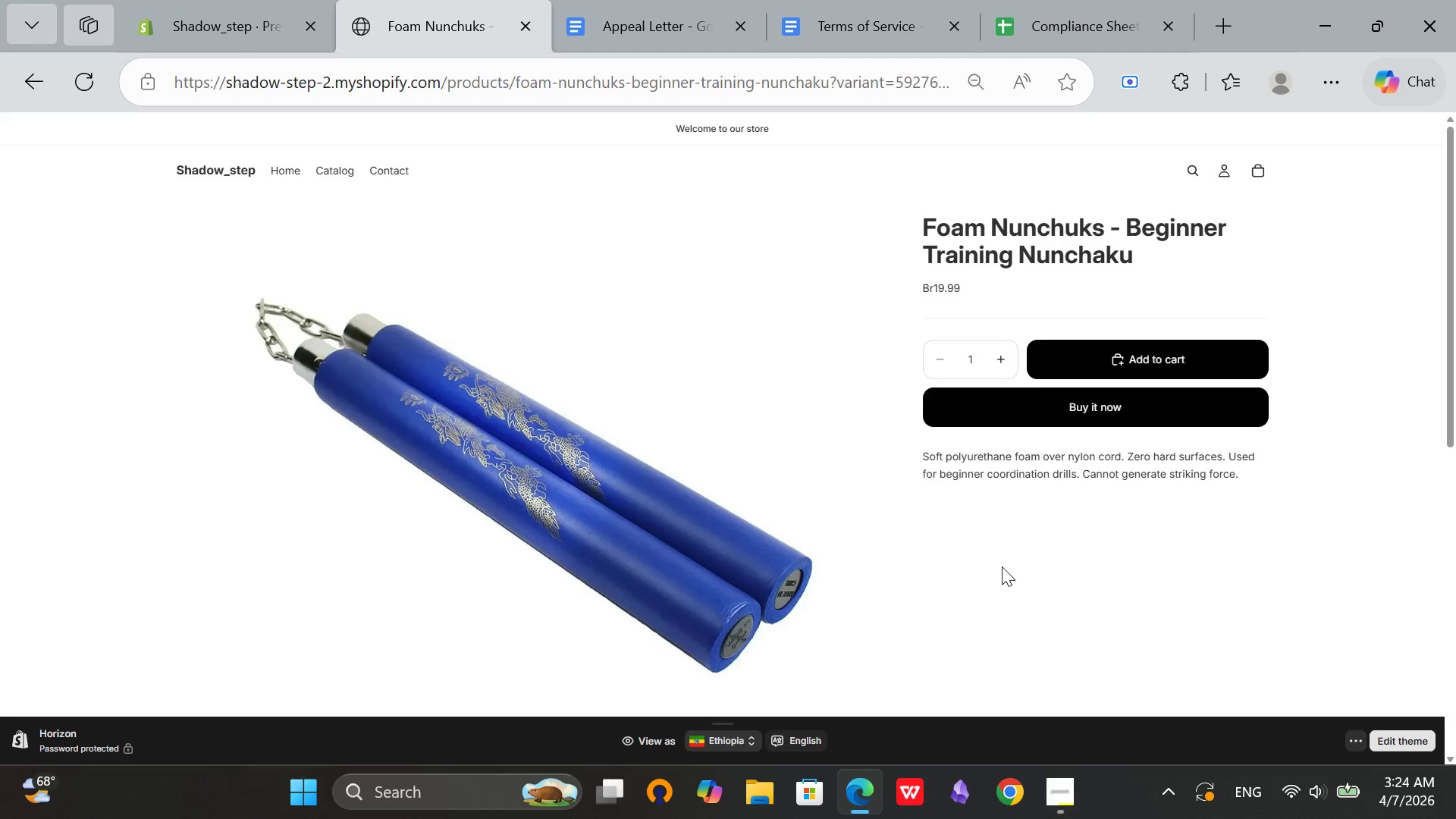 
key(Meta+Shift+S)
 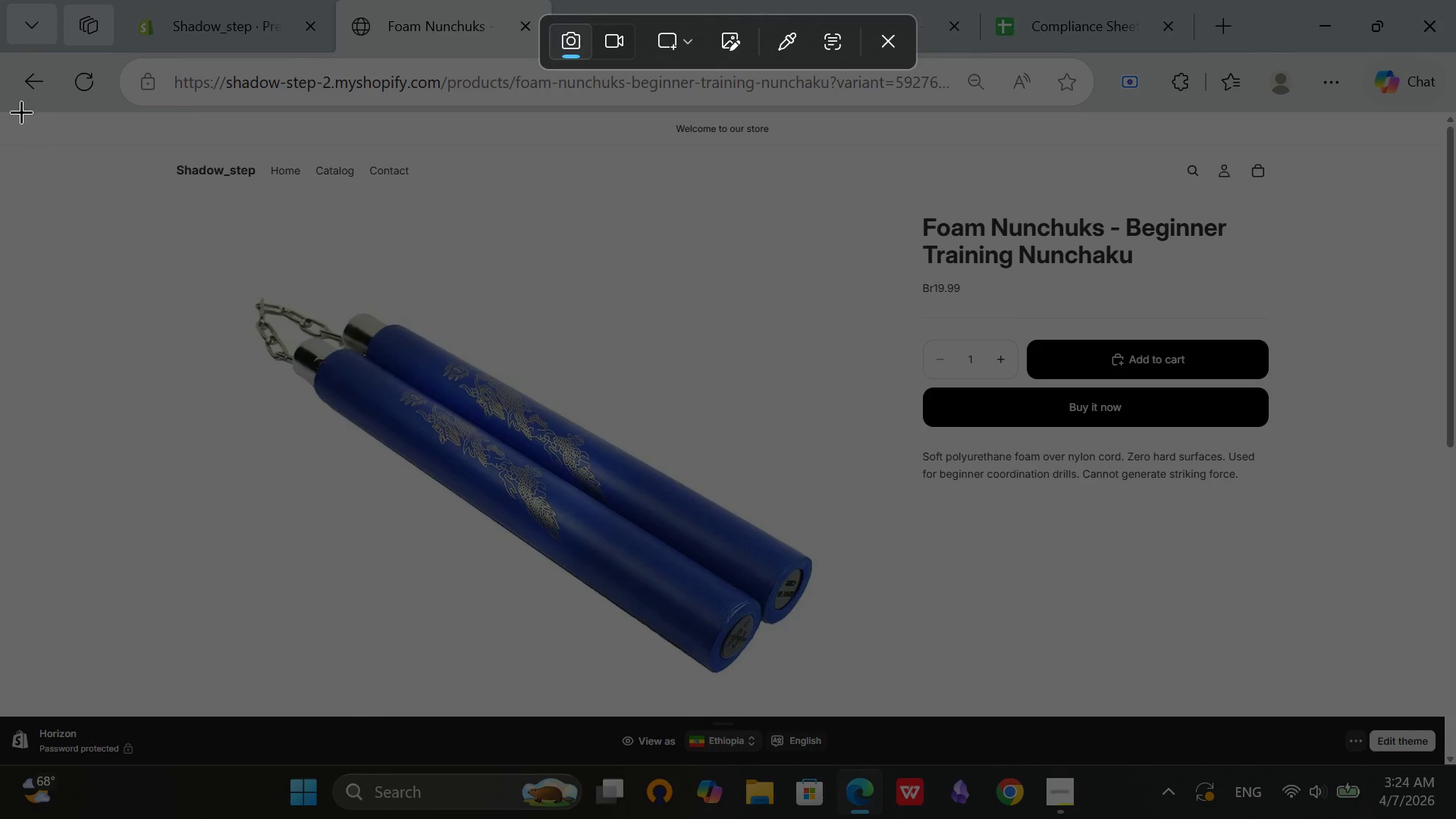 
left_click_drag(start_coordinate=[5, 113], to_coordinate=[1448, 717])
 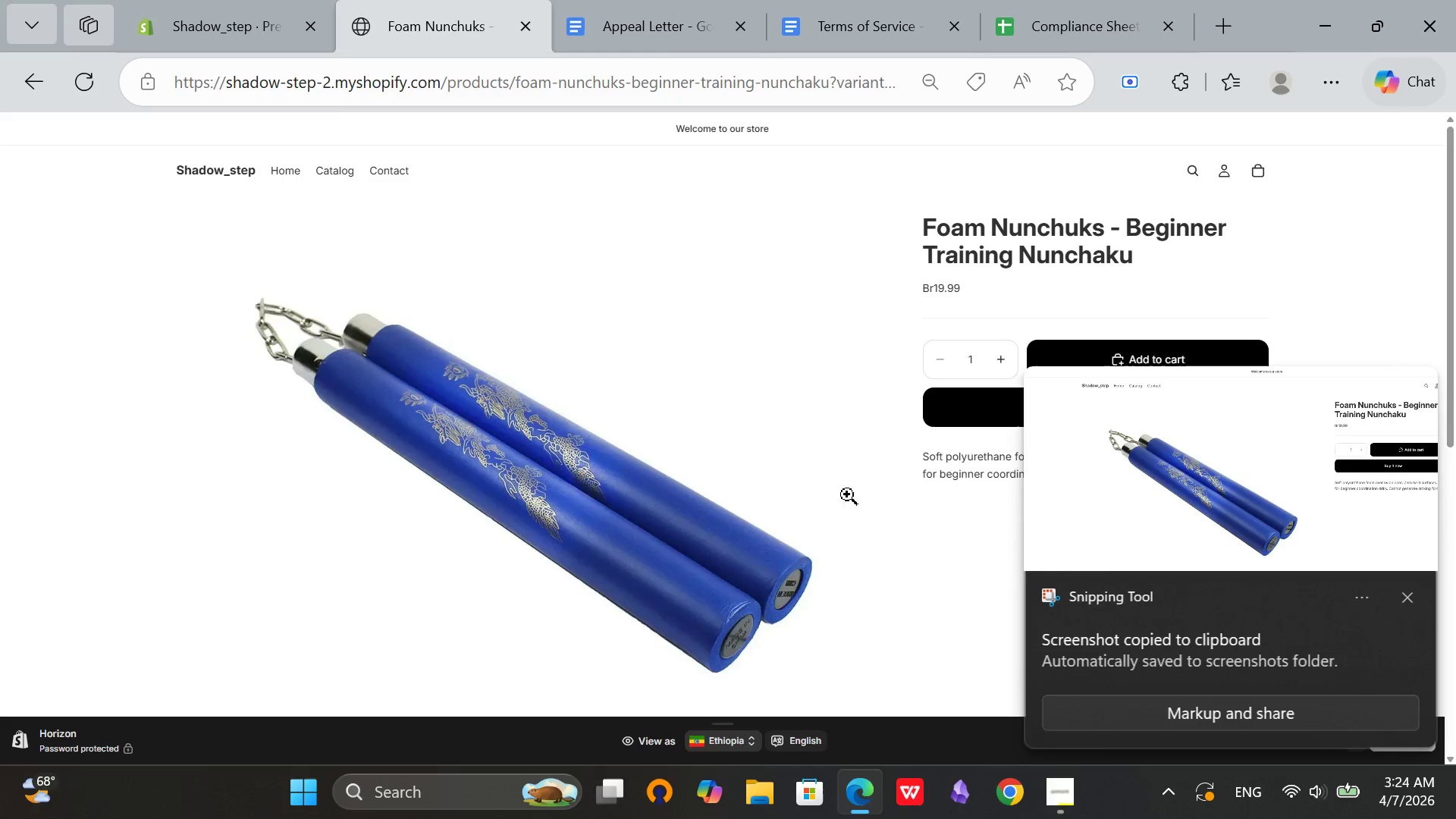 
left_click([1247, 446])
 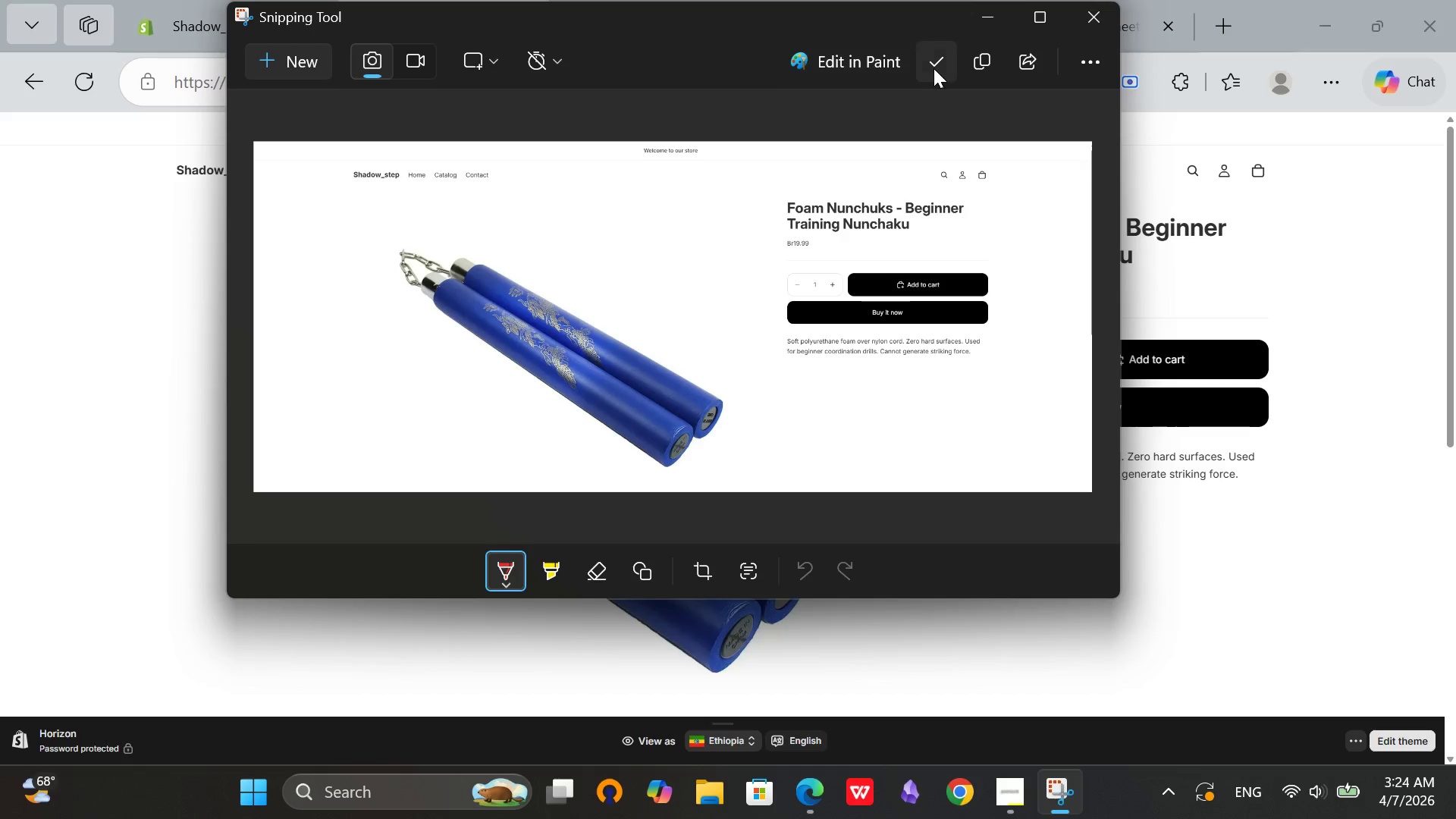 
left_click([945, 64])
 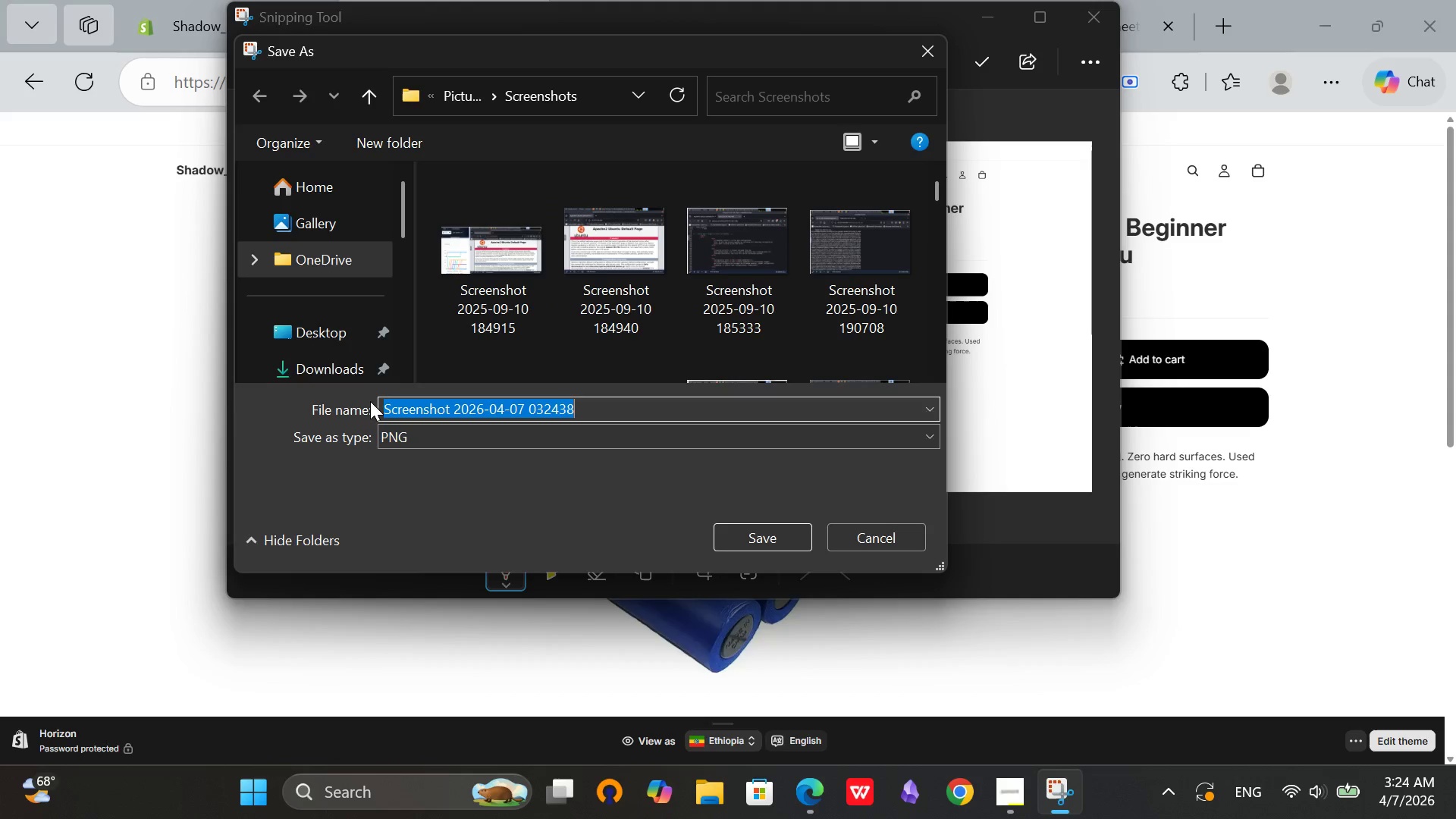 
left_click([322, 370])
 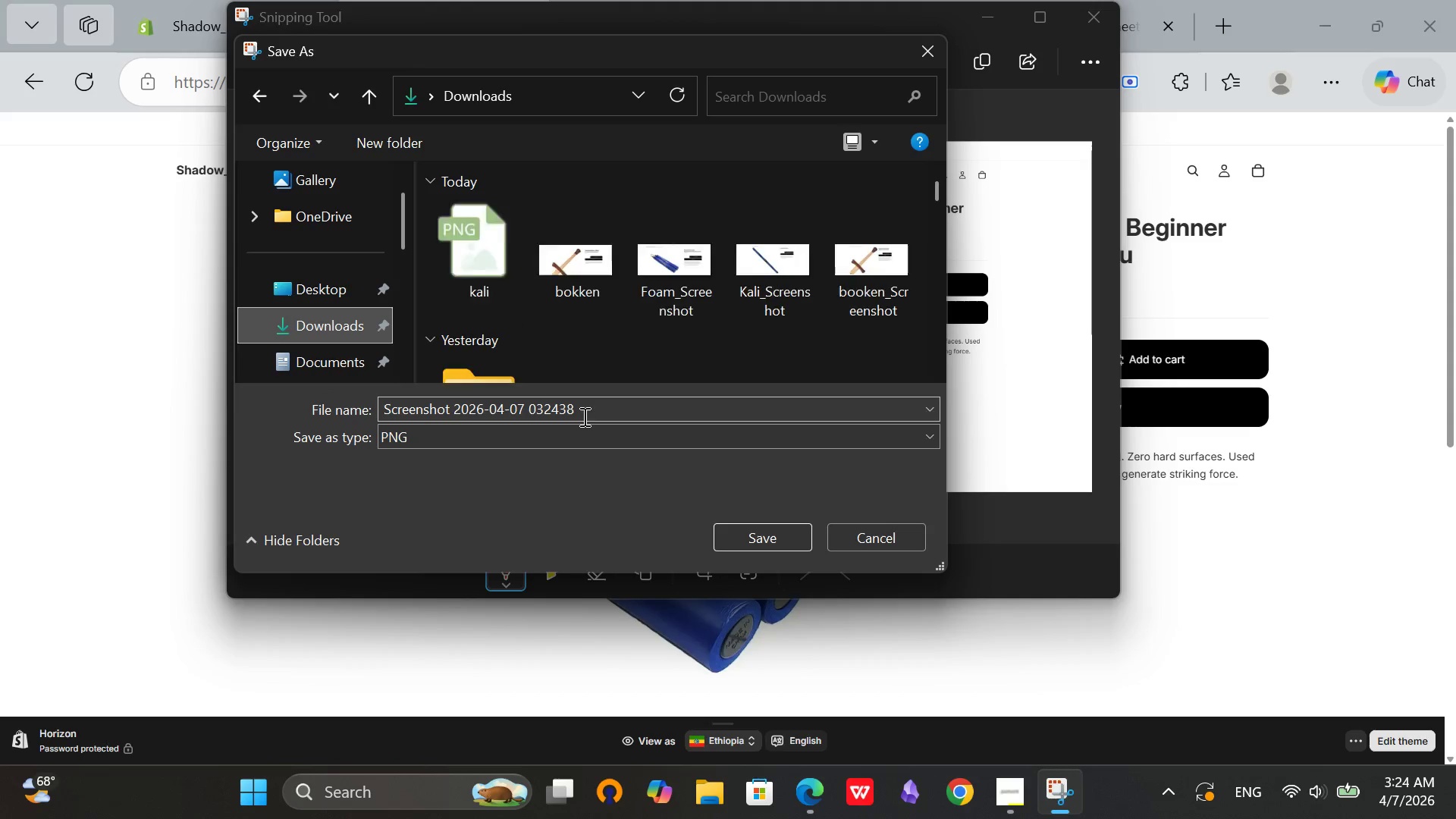 
left_click_drag(start_coordinate=[587, 410], to_coordinate=[403, 424])
 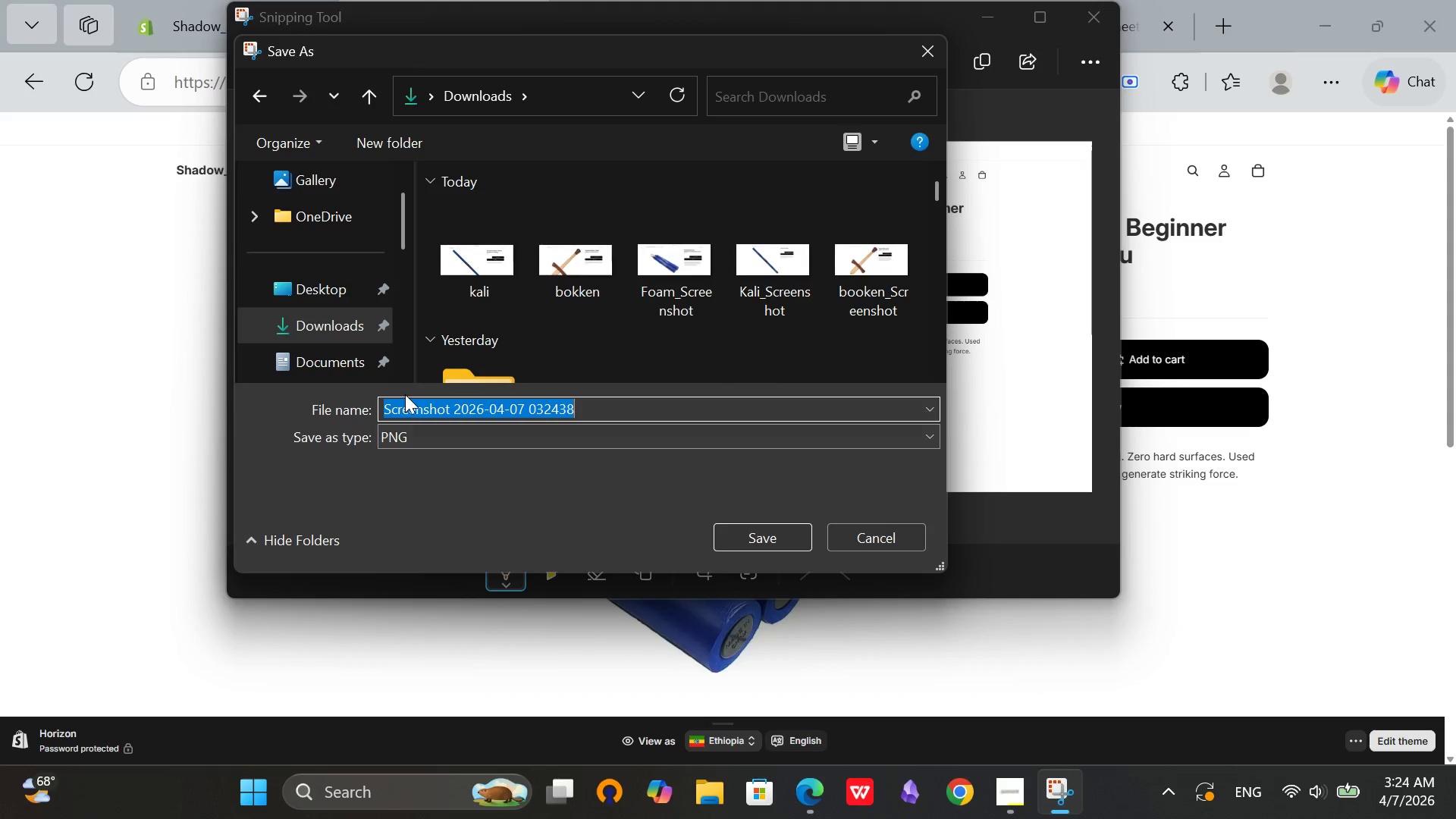 
key(Backspace)
type(foam)
 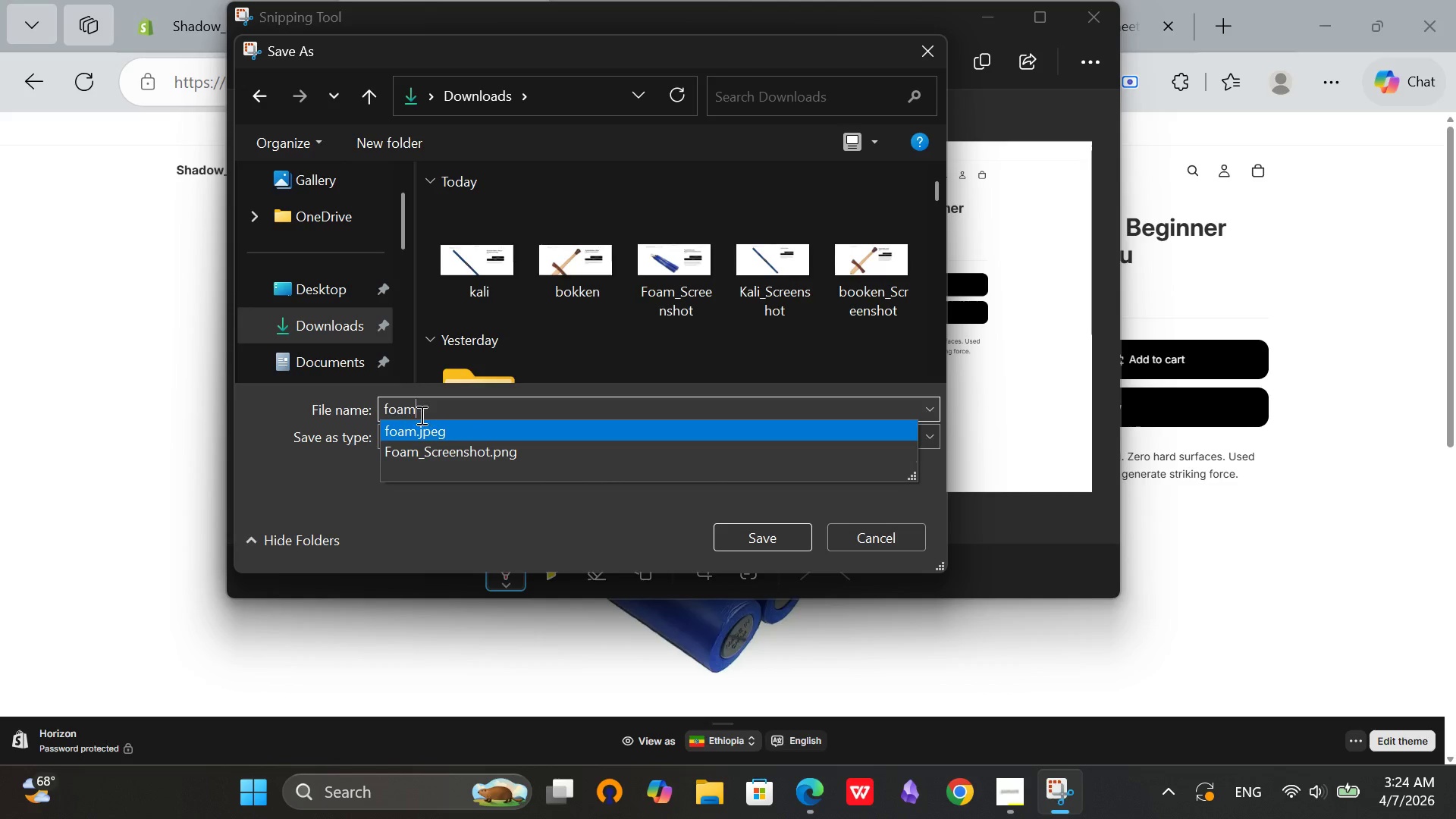 
wait(5.05)
 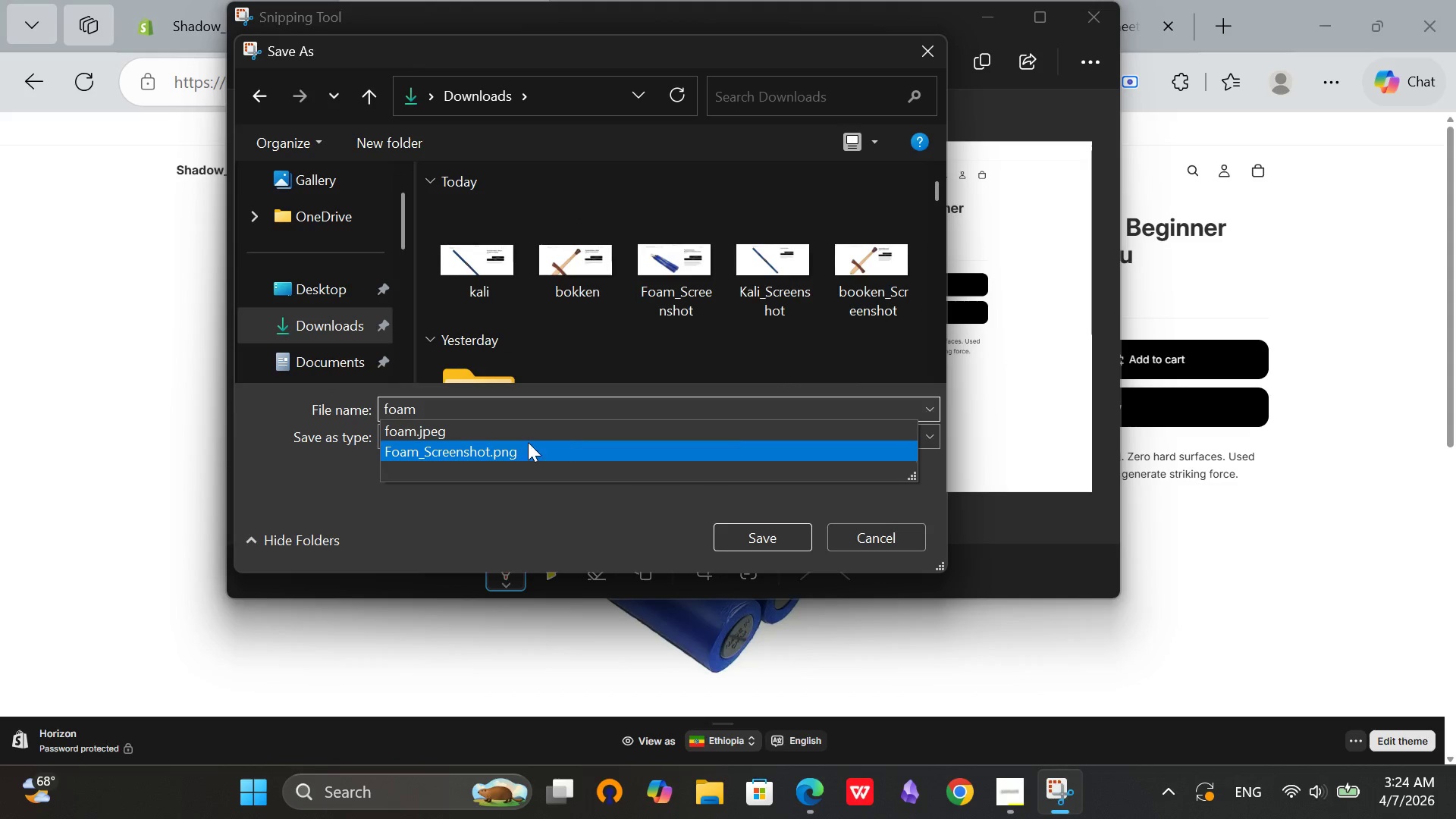 
left_click([388, 407])
 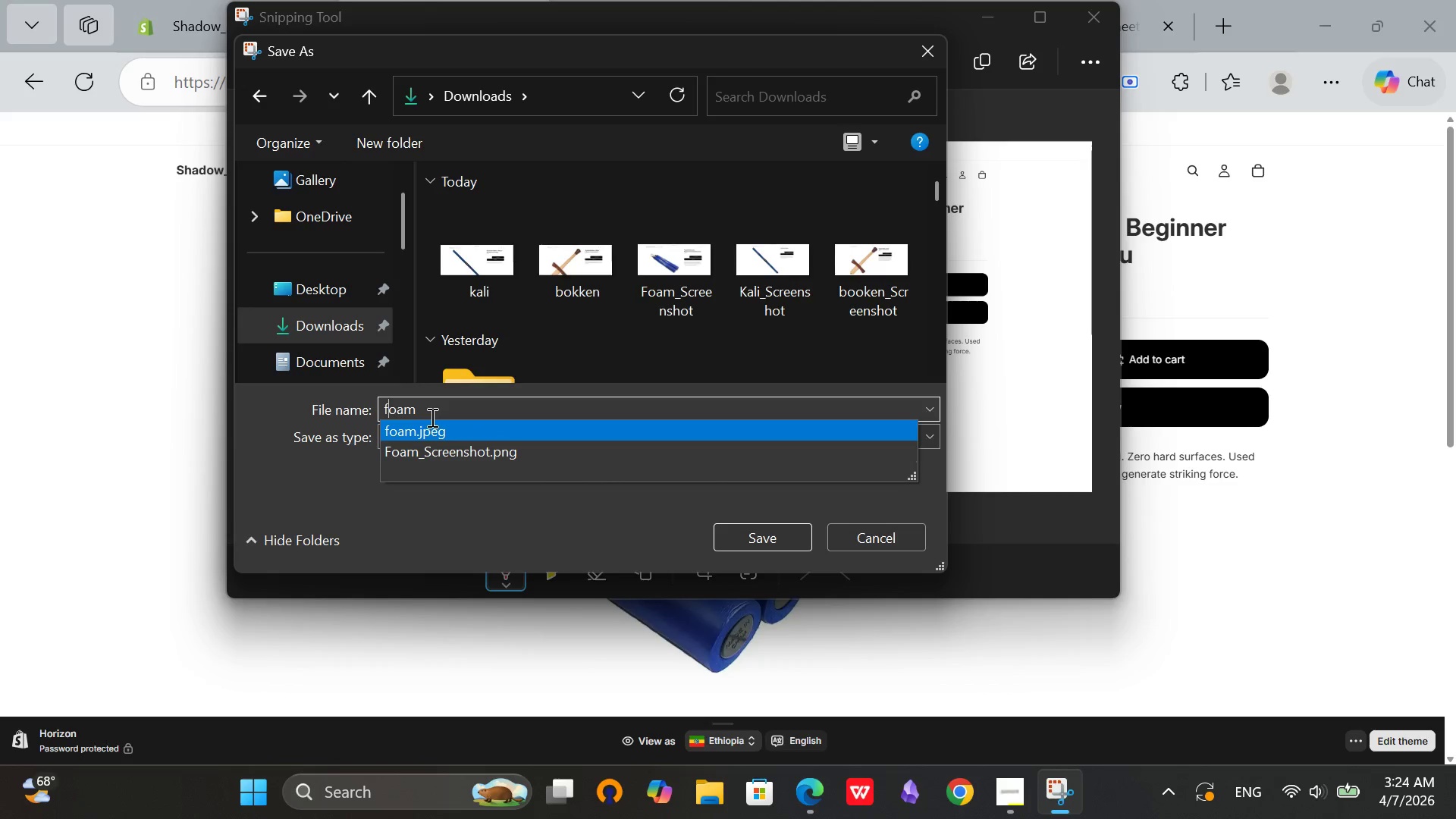 
key(Backspace)
 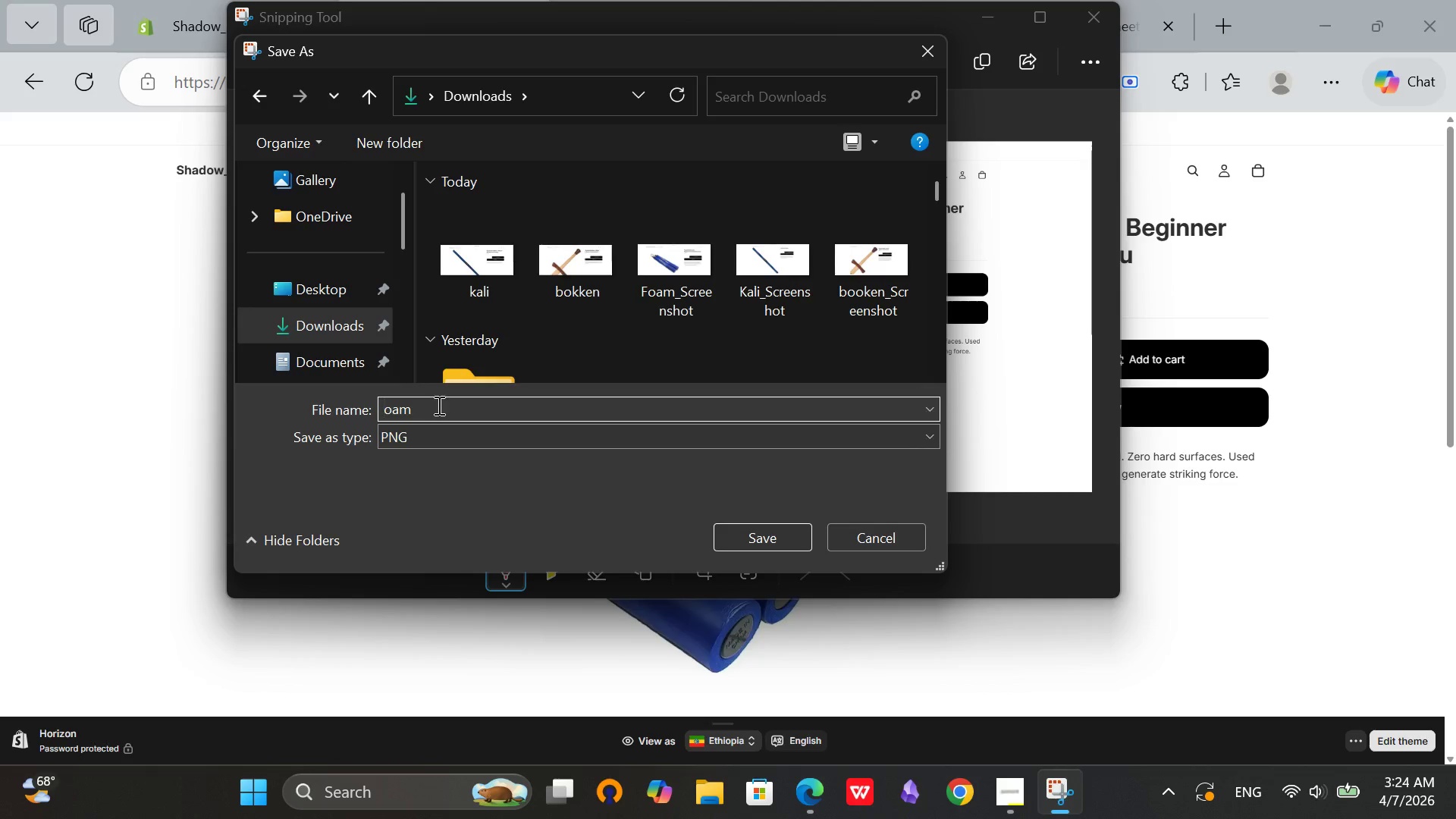 
key(CapsLock)
 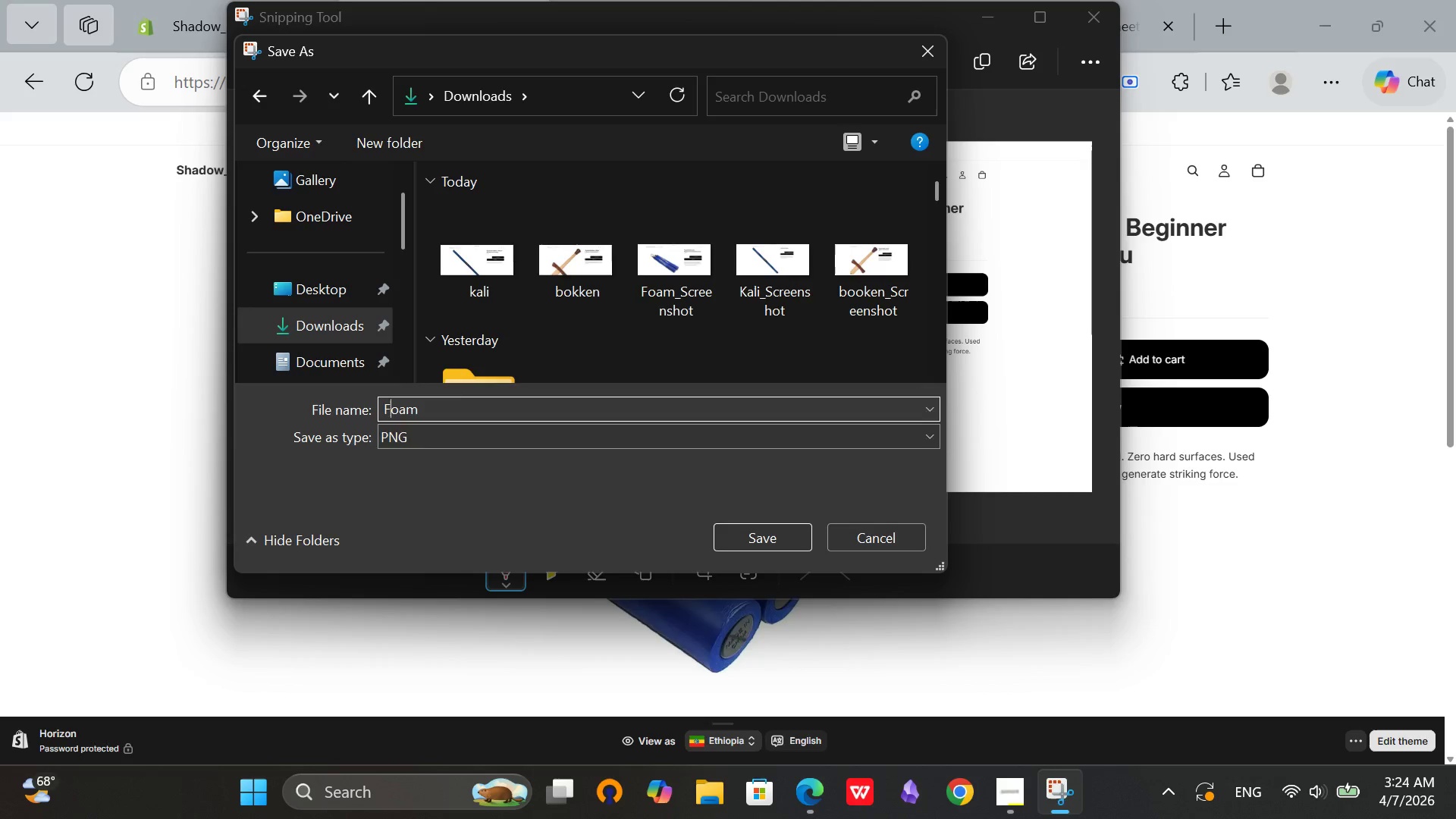 
key(F)
 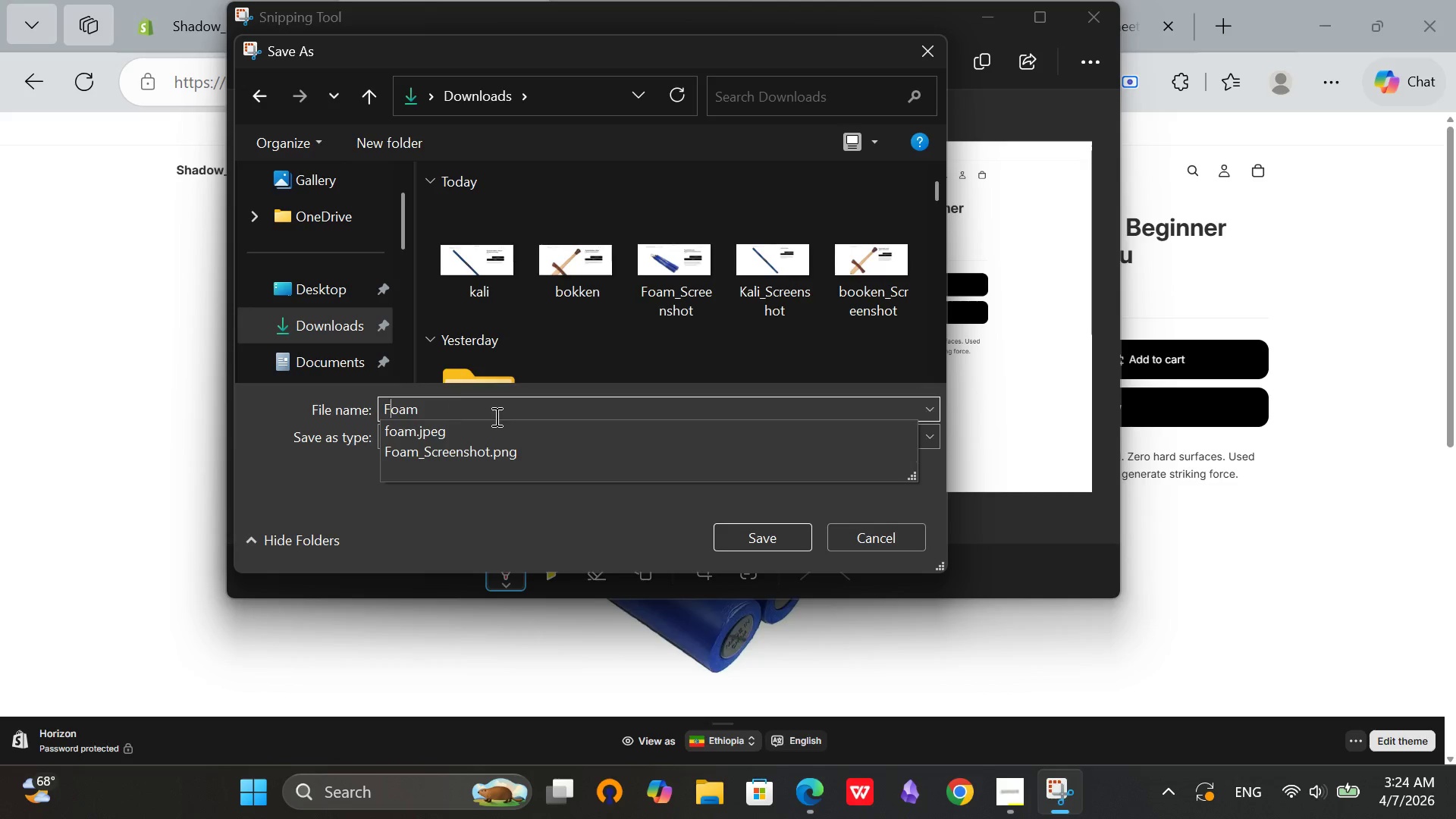 
key(CapsLock)
 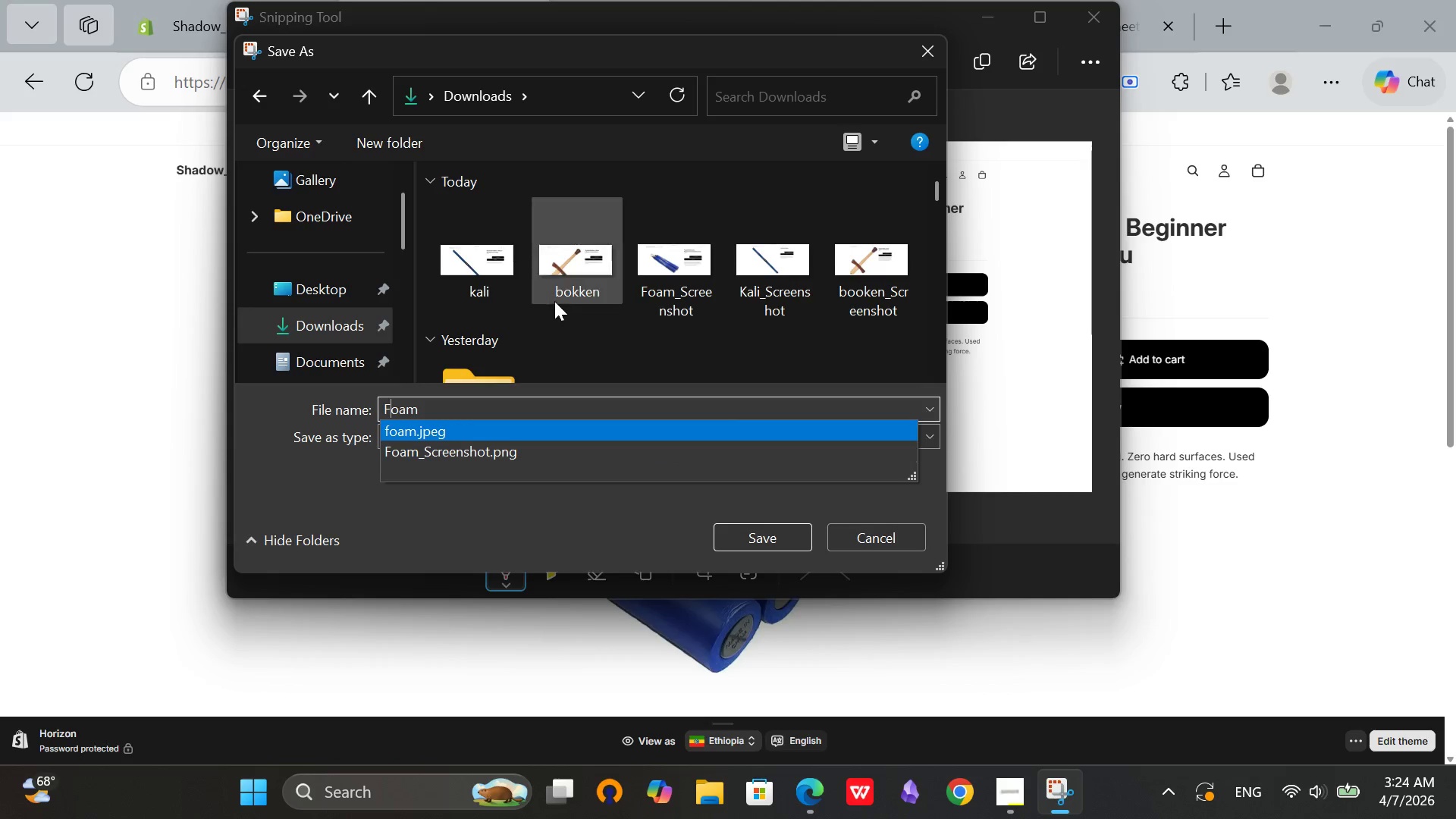 
left_click([768, 530])
 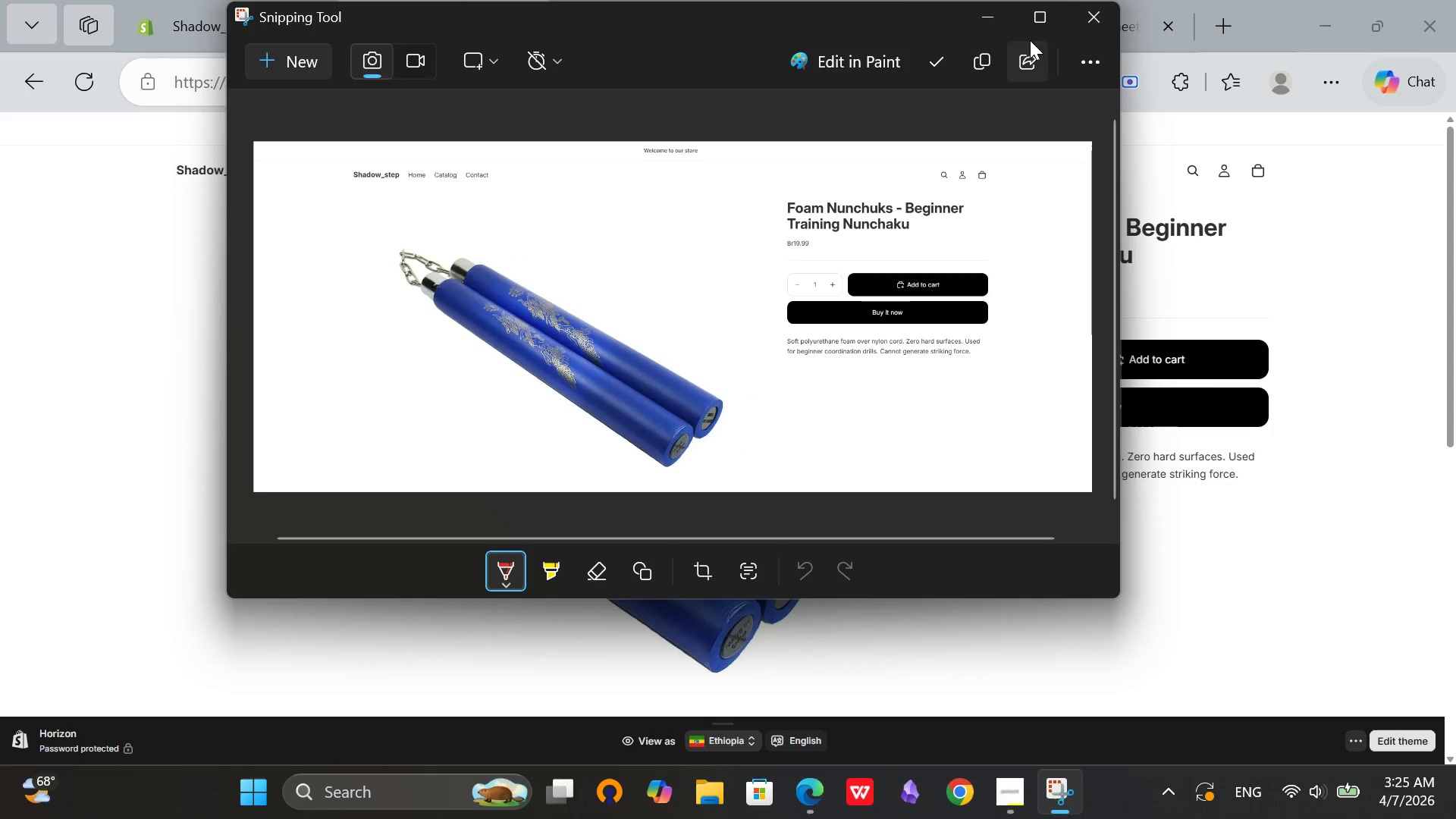 
left_click([1078, 11])
 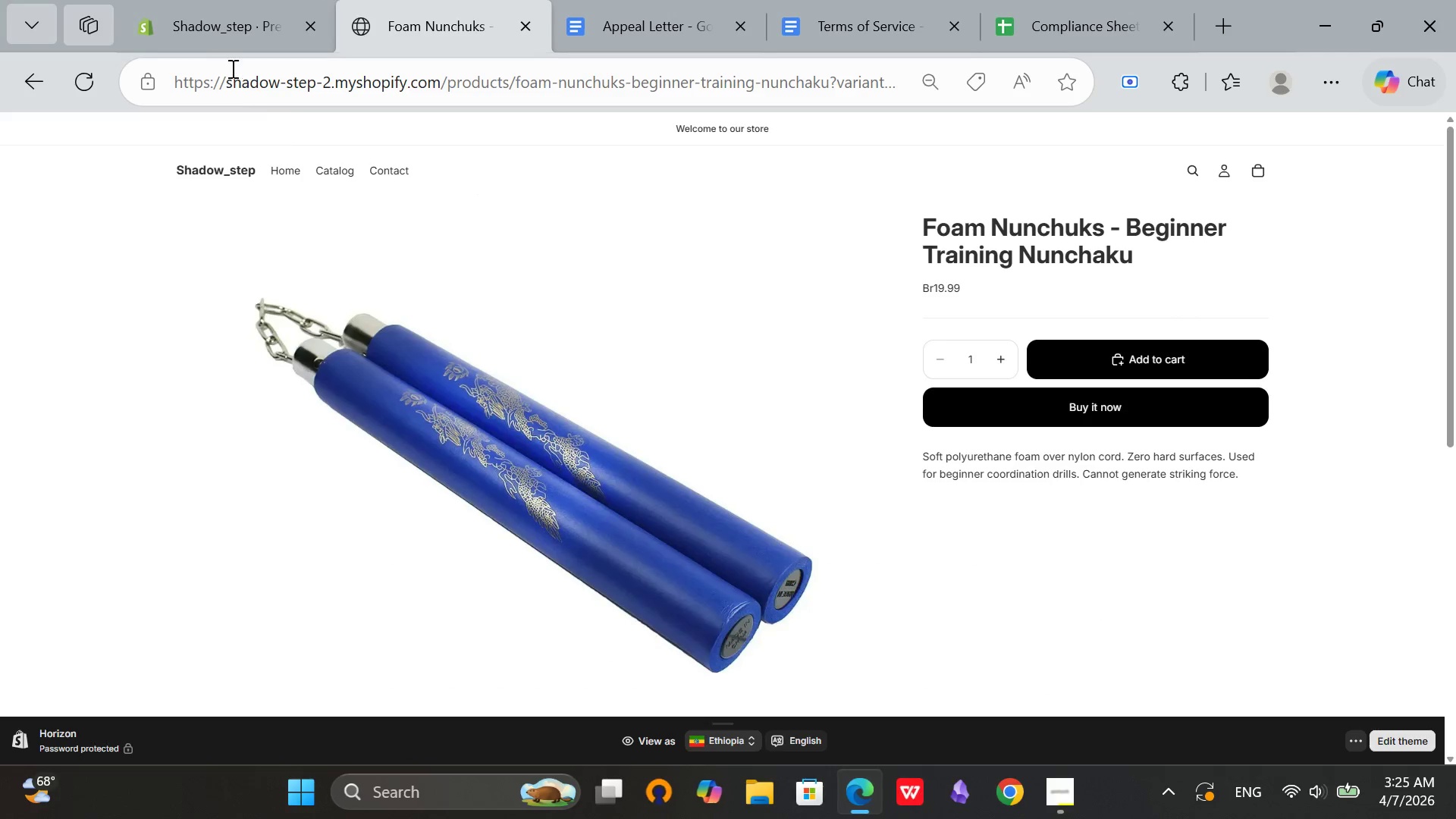 
left_click([202, 24])
 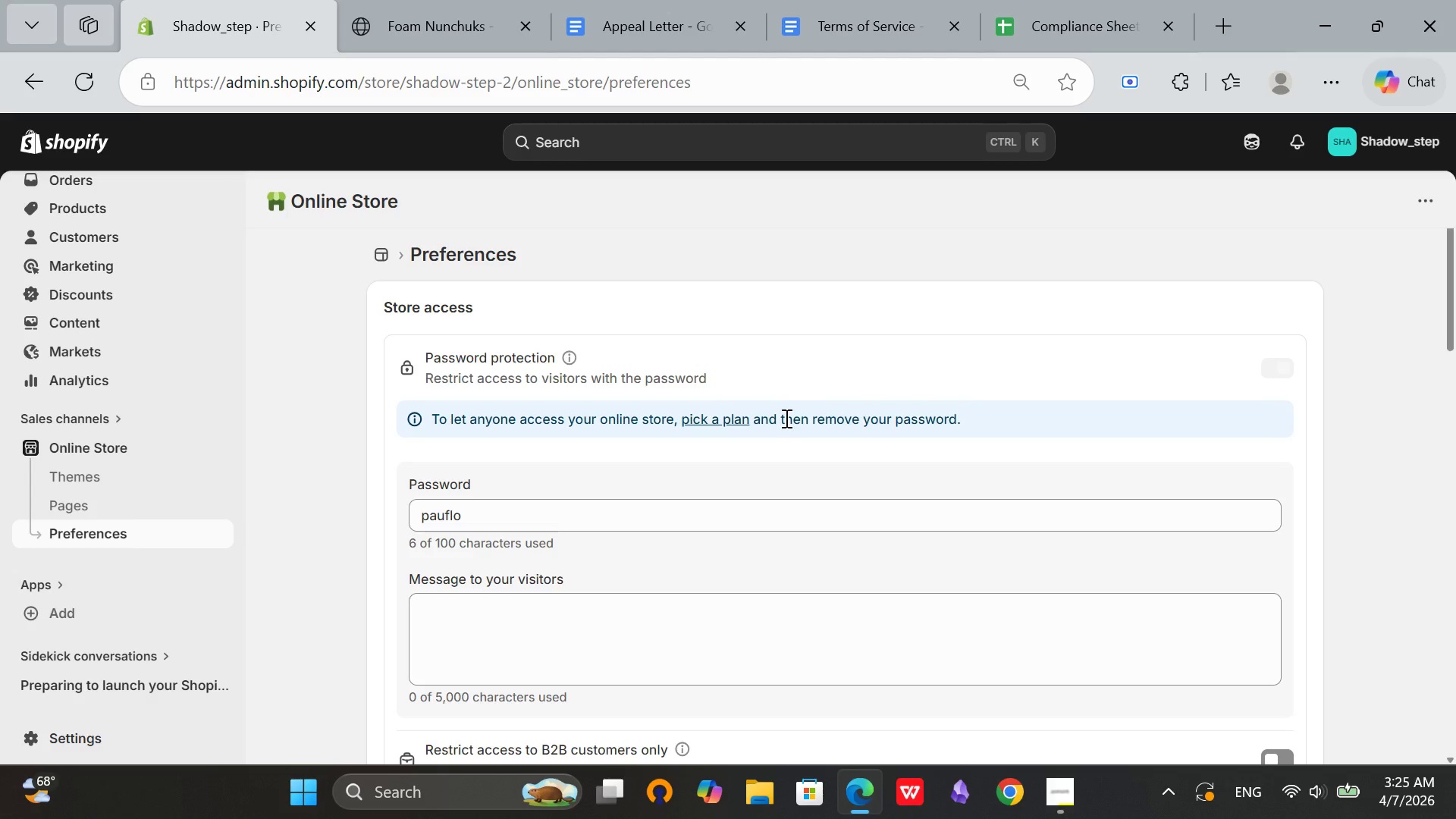 
scroll: coordinate [783, 411], scroll_direction: none, amount: 0.0
 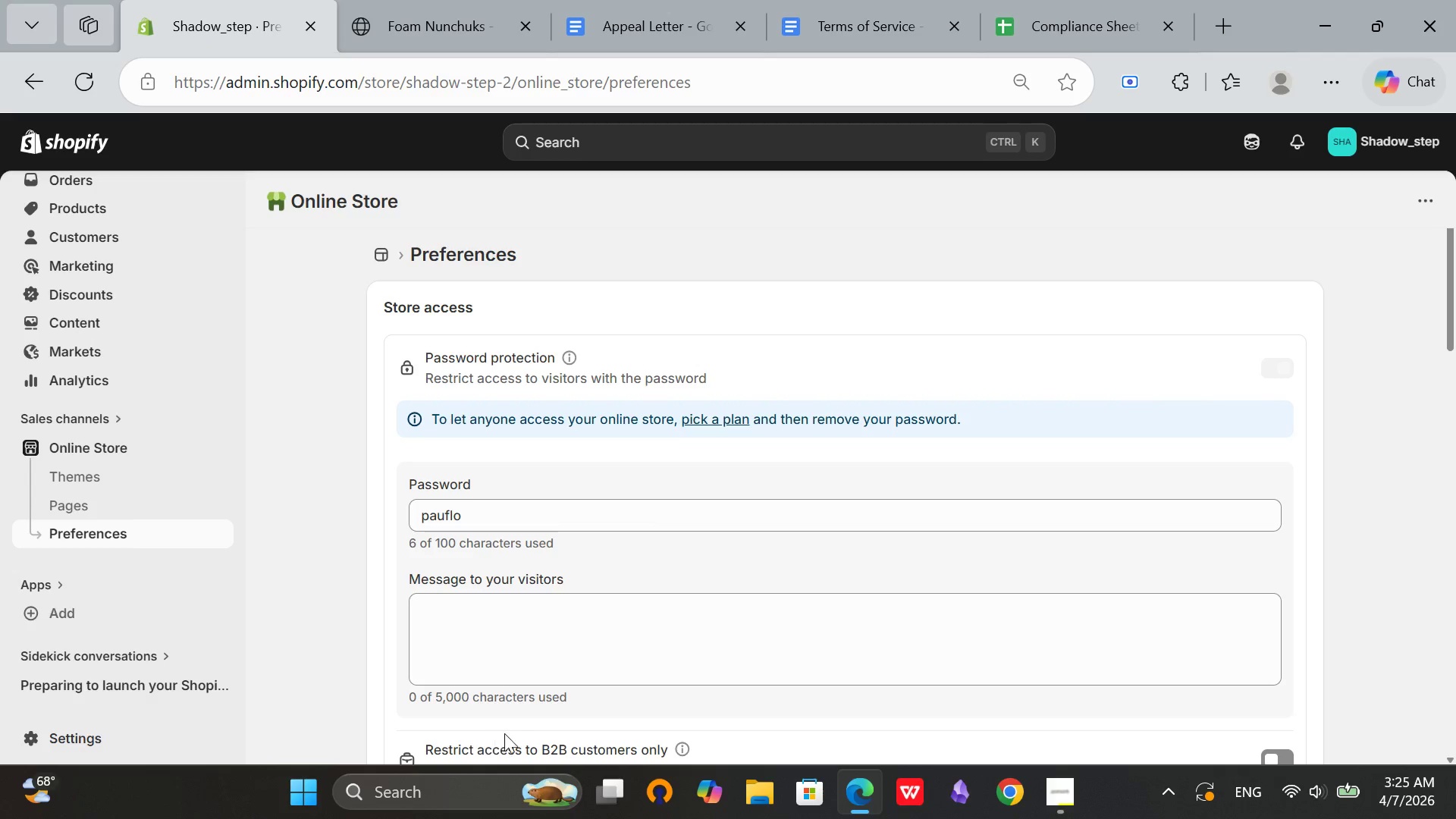 
left_click([445, 776])
 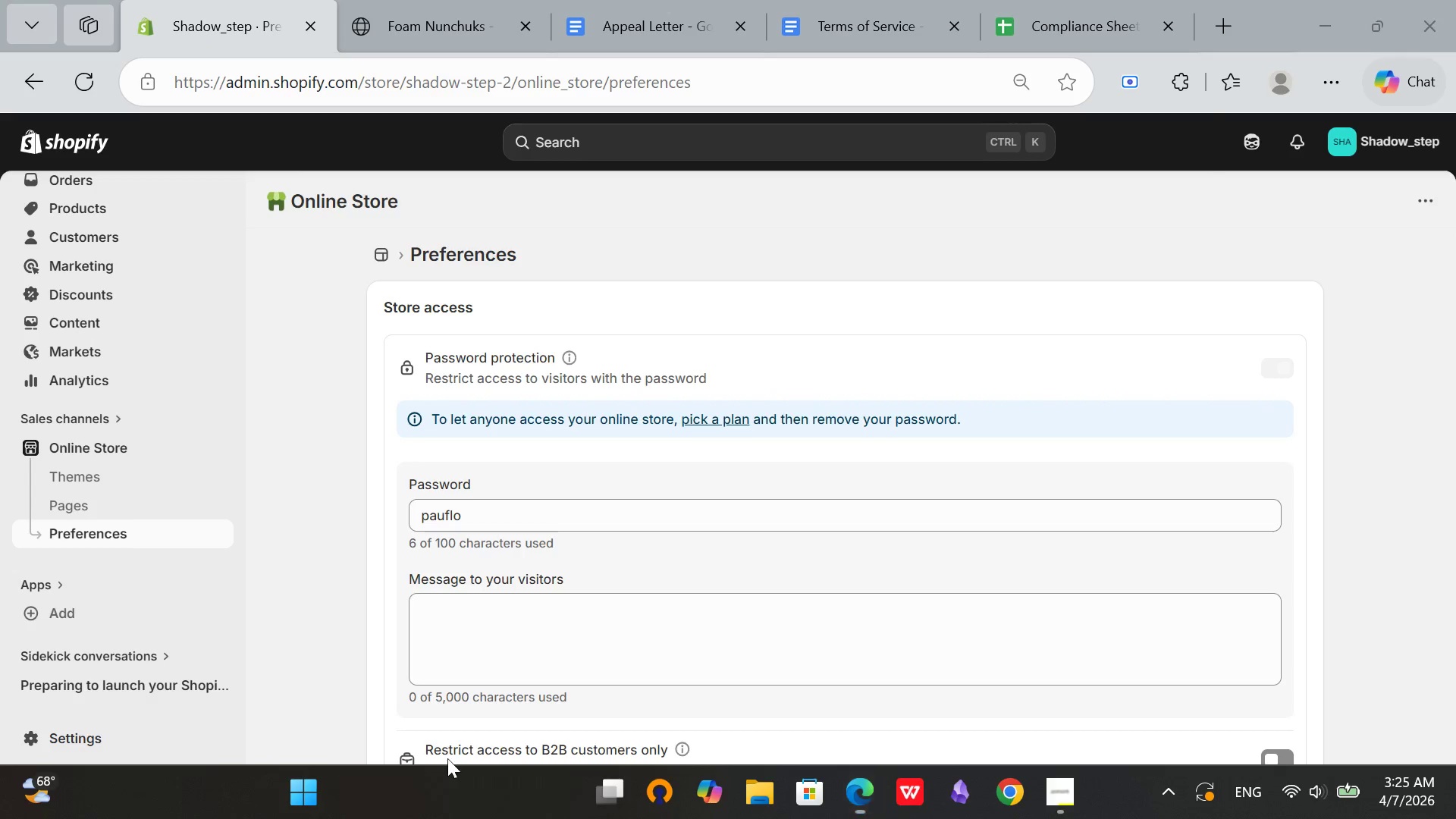 
type(notepad)
 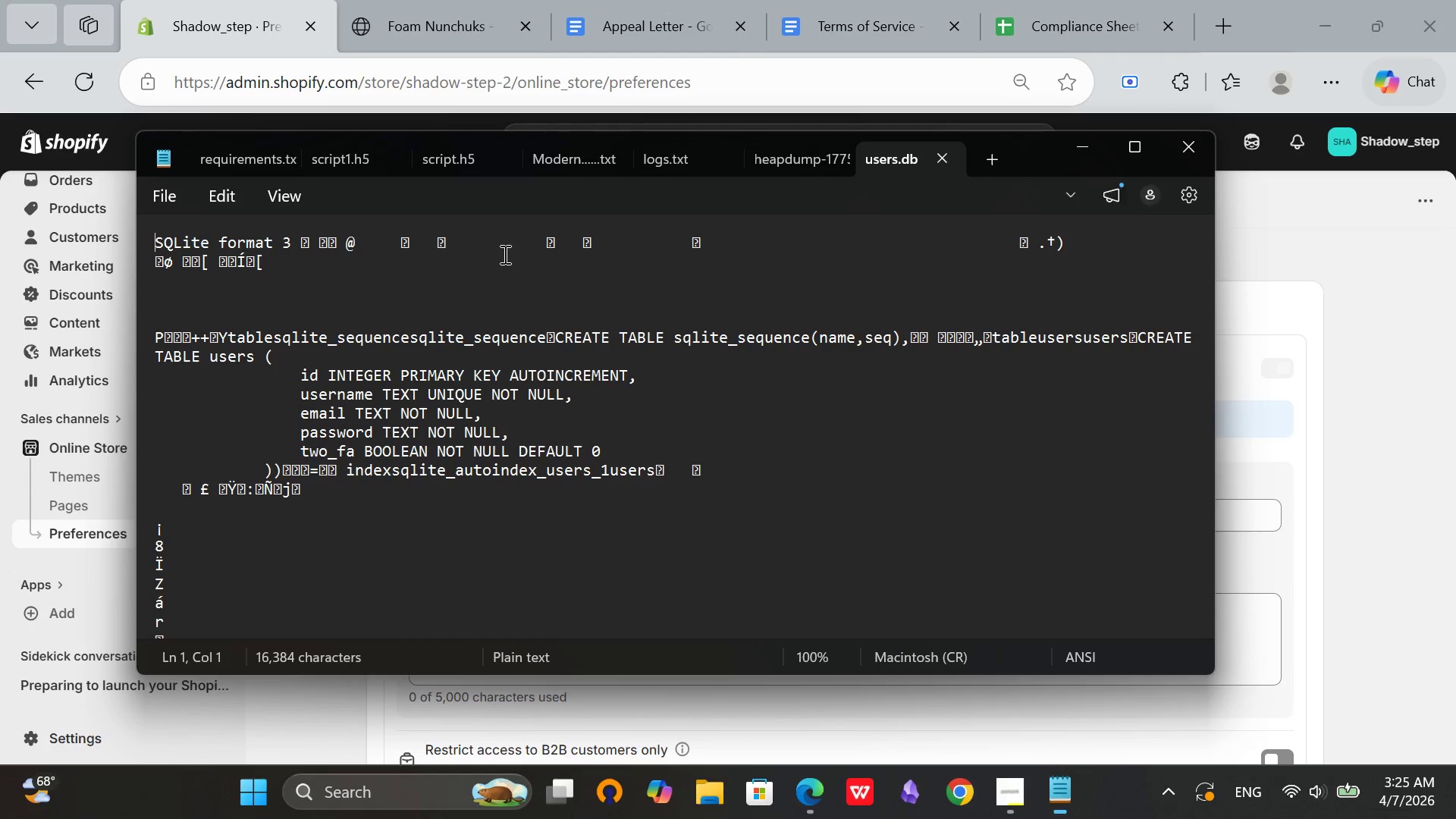 
left_click([996, 166])
 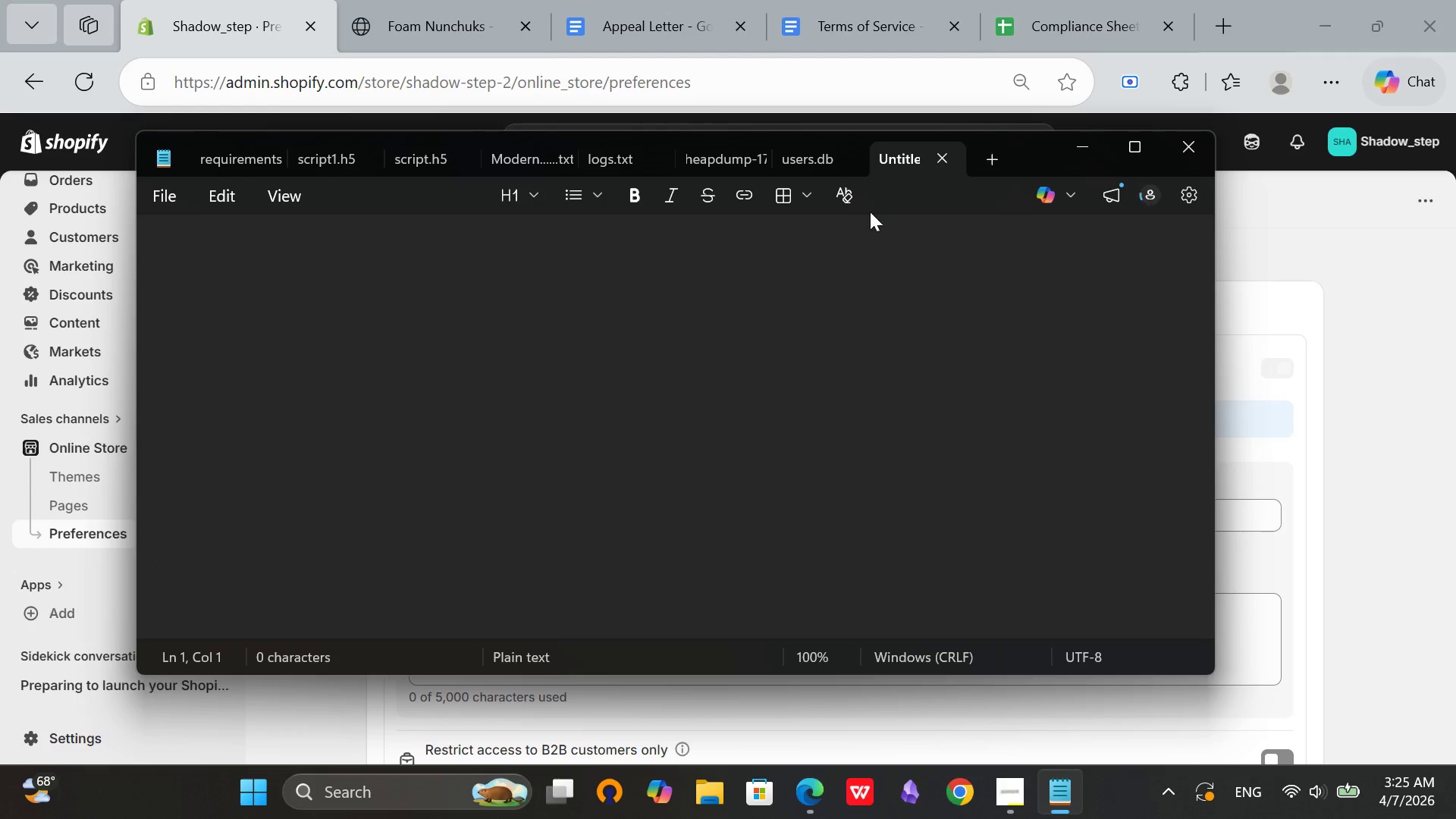 
left_click([781, 304])
 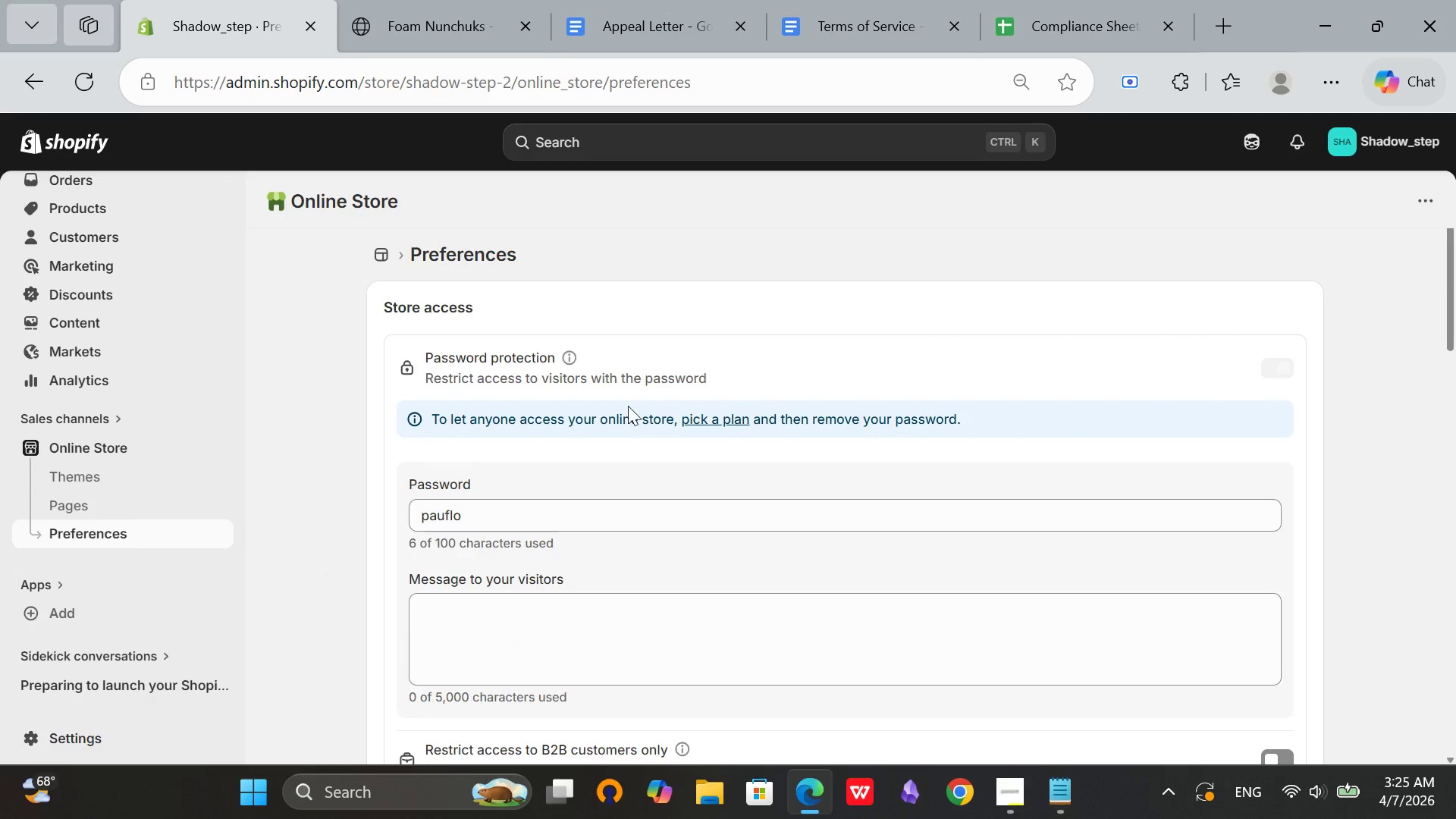 
left_click_drag(start_coordinate=[524, 507], to_coordinate=[424, 511])
 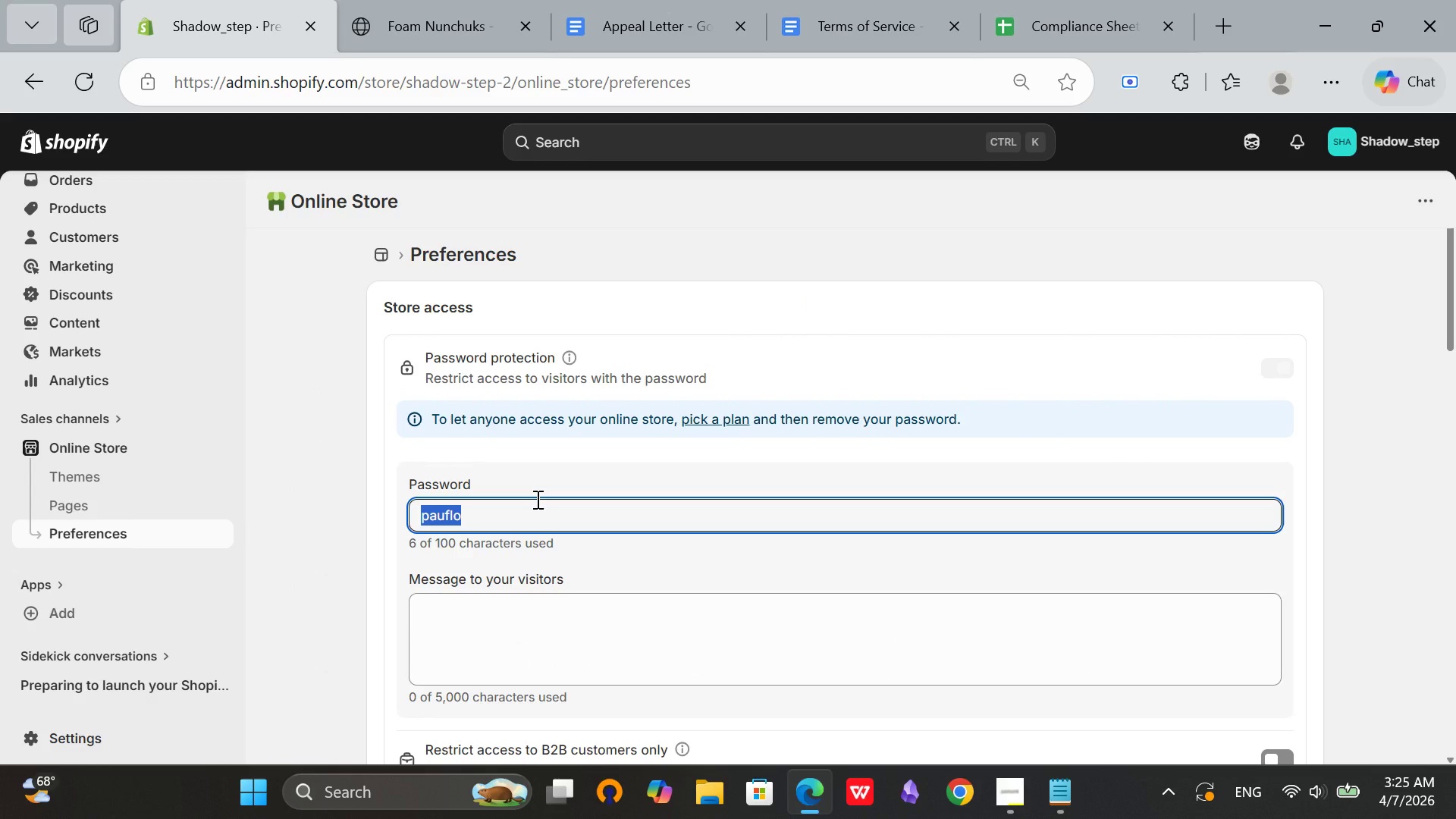 
key(Control+C)
 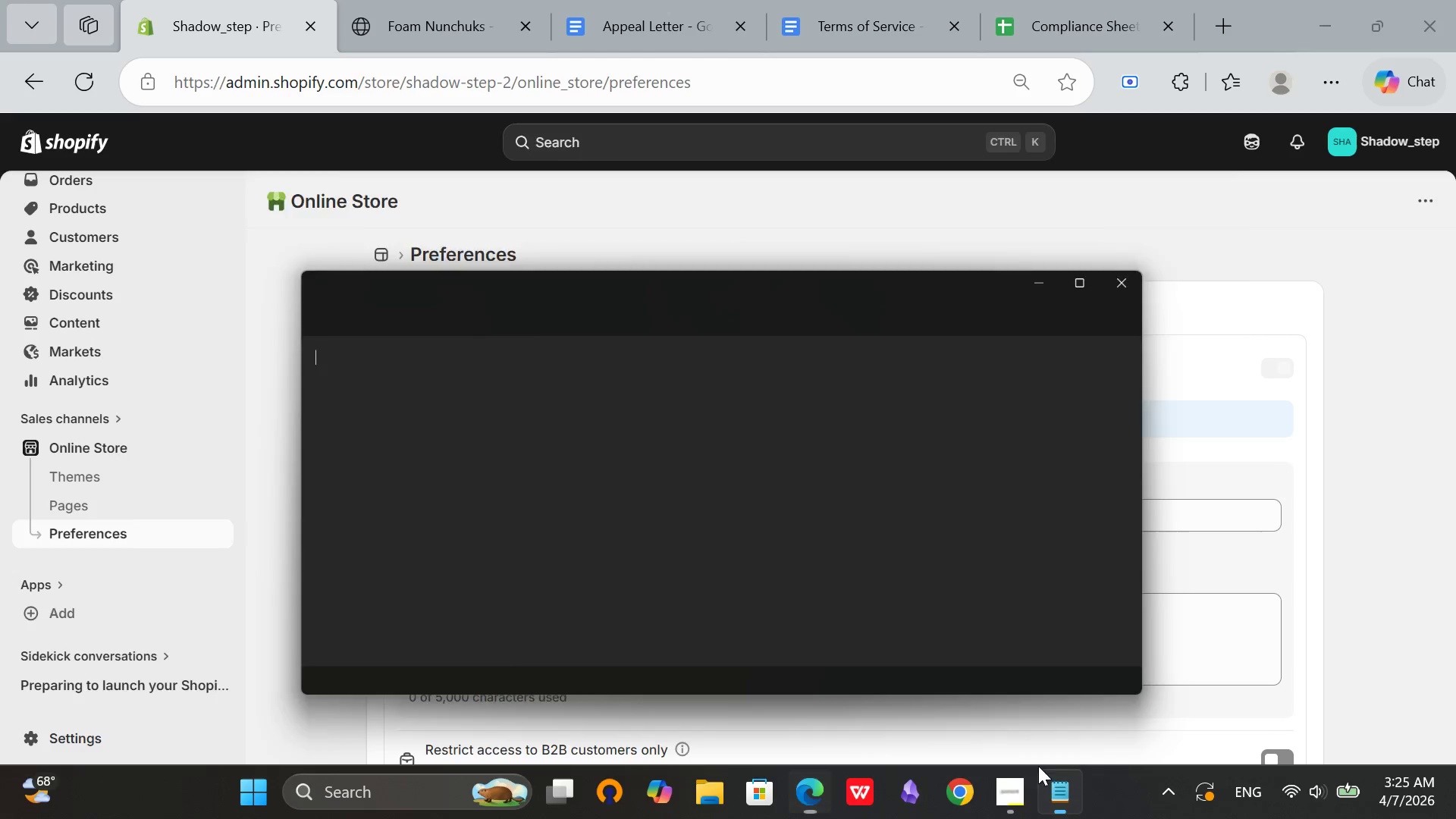 
key(Control+V)
 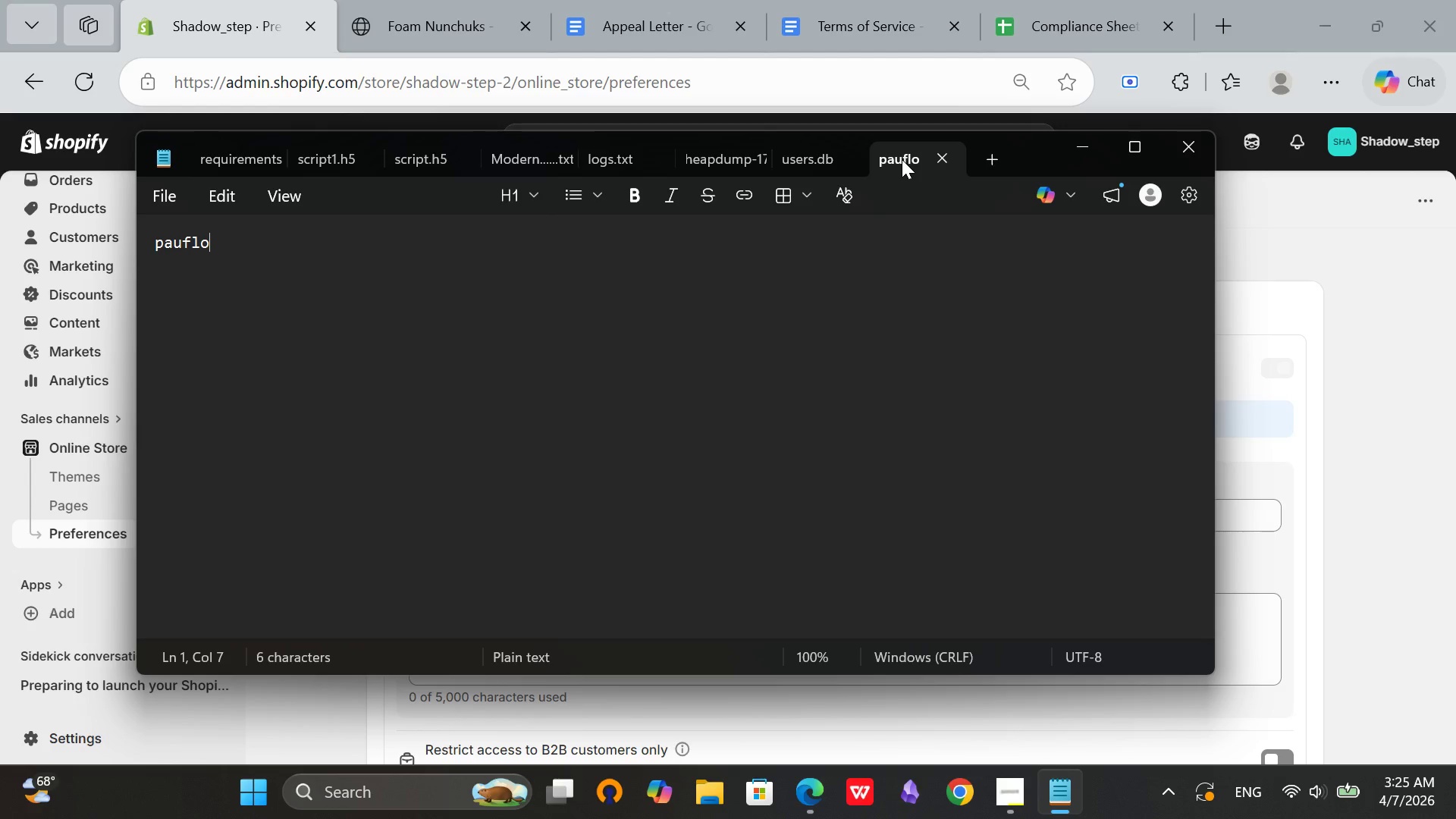 
left_click([169, 206])
 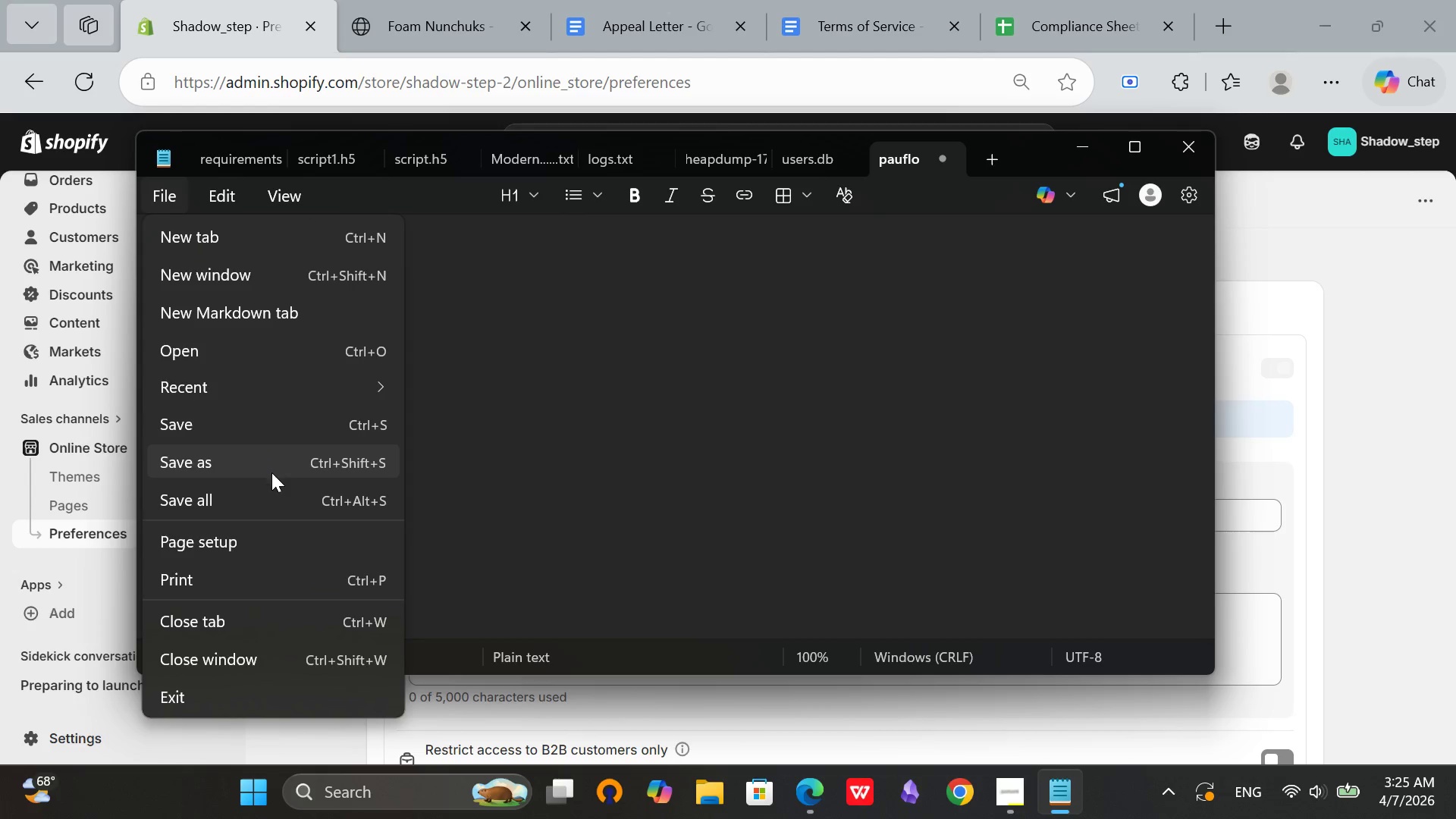 
left_click([264, 465])
 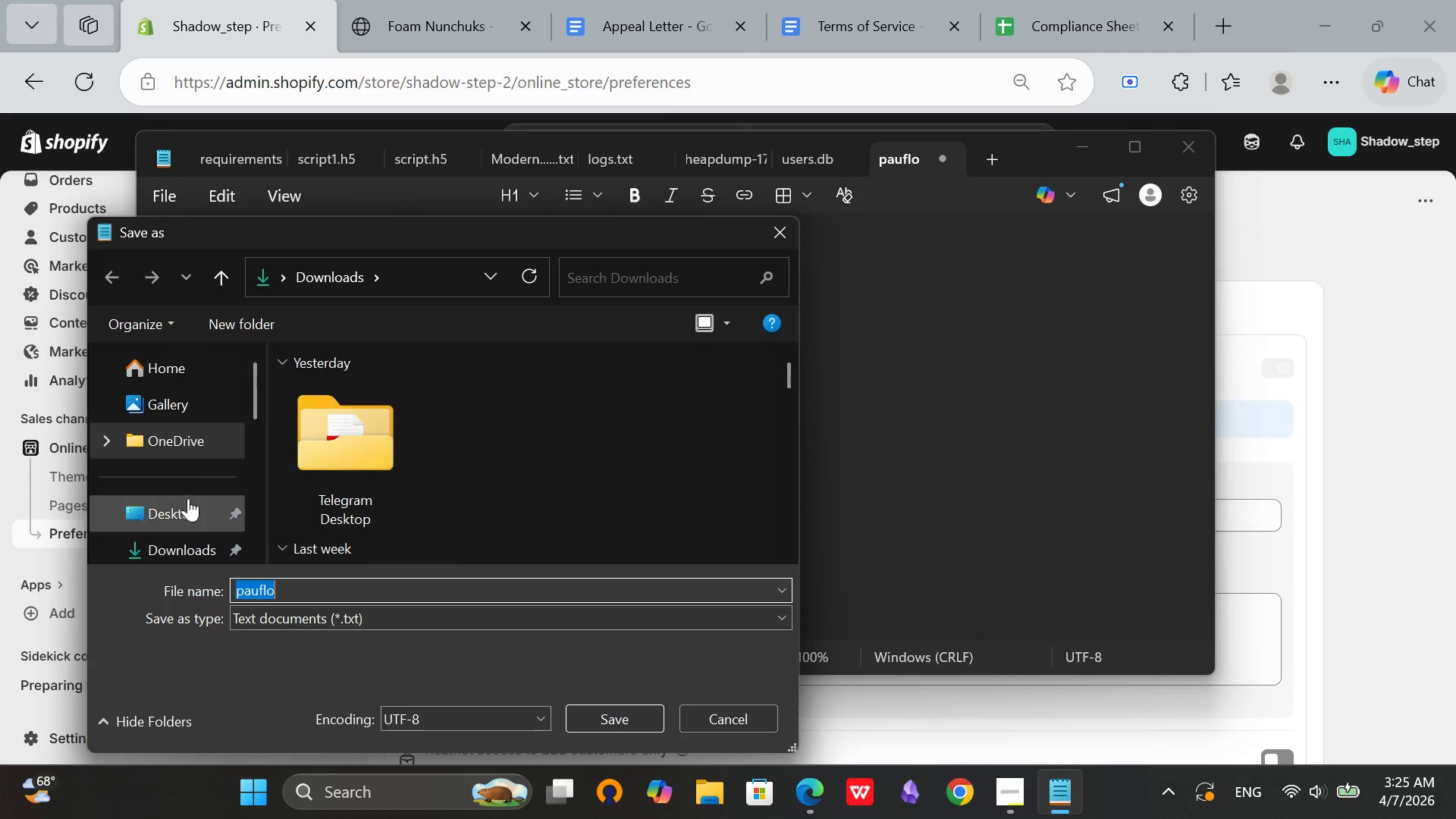 
left_click([174, 544])
 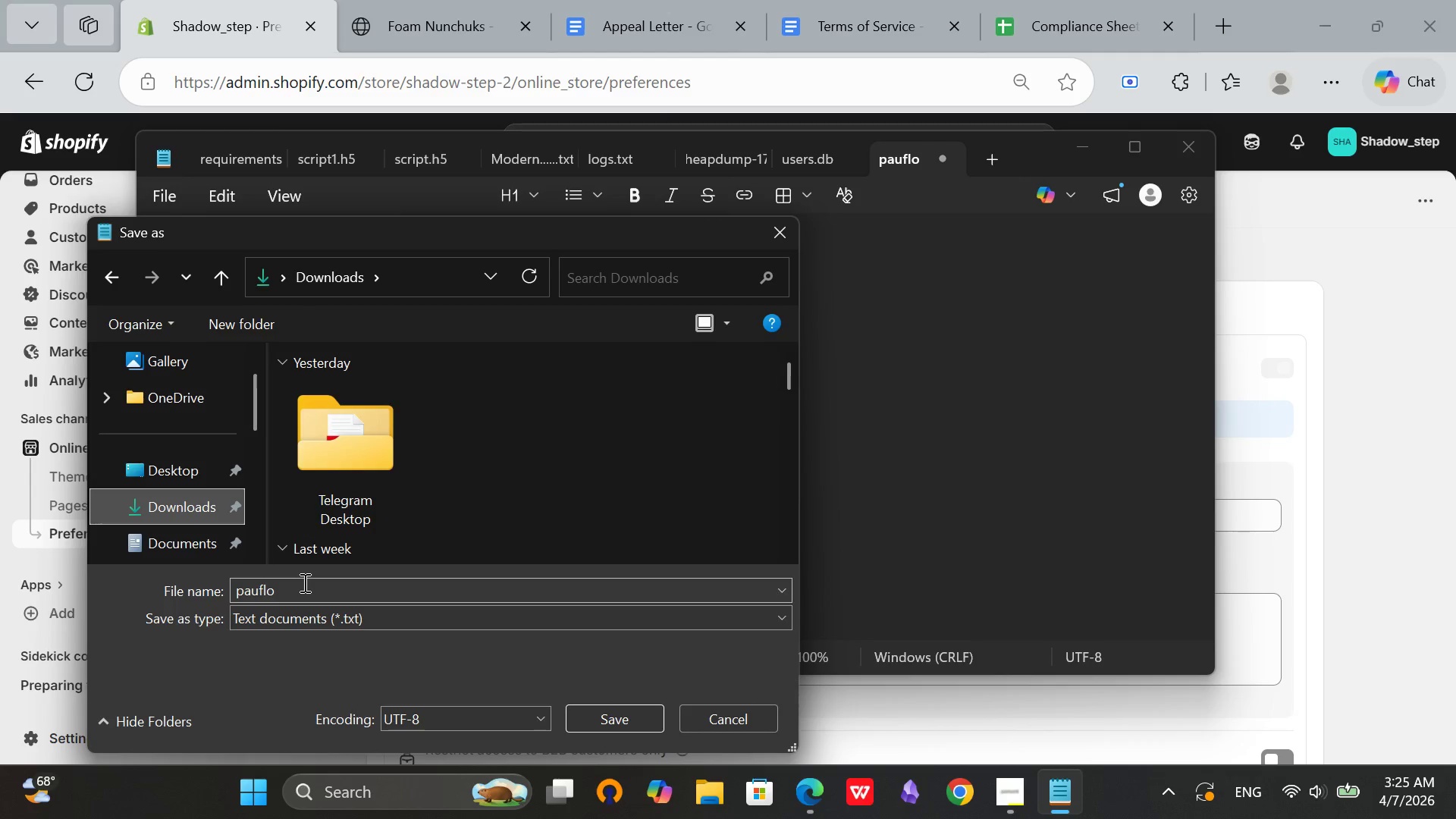 
left_click_drag(start_coordinate=[298, 584], to_coordinate=[228, 579])
 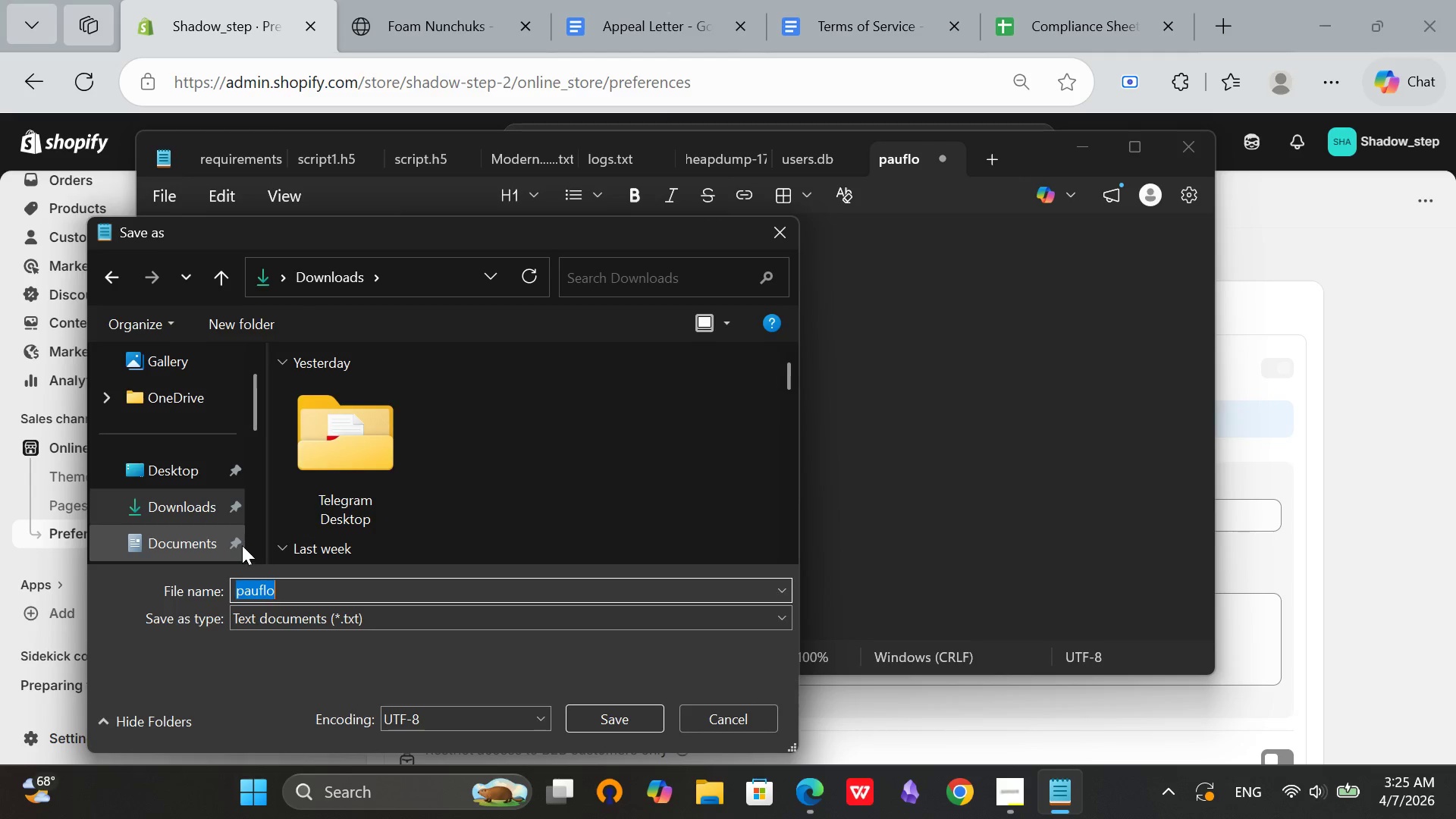 
key(Backspace)
type(Shp)
key(Backspace)
type(opify Password)
 